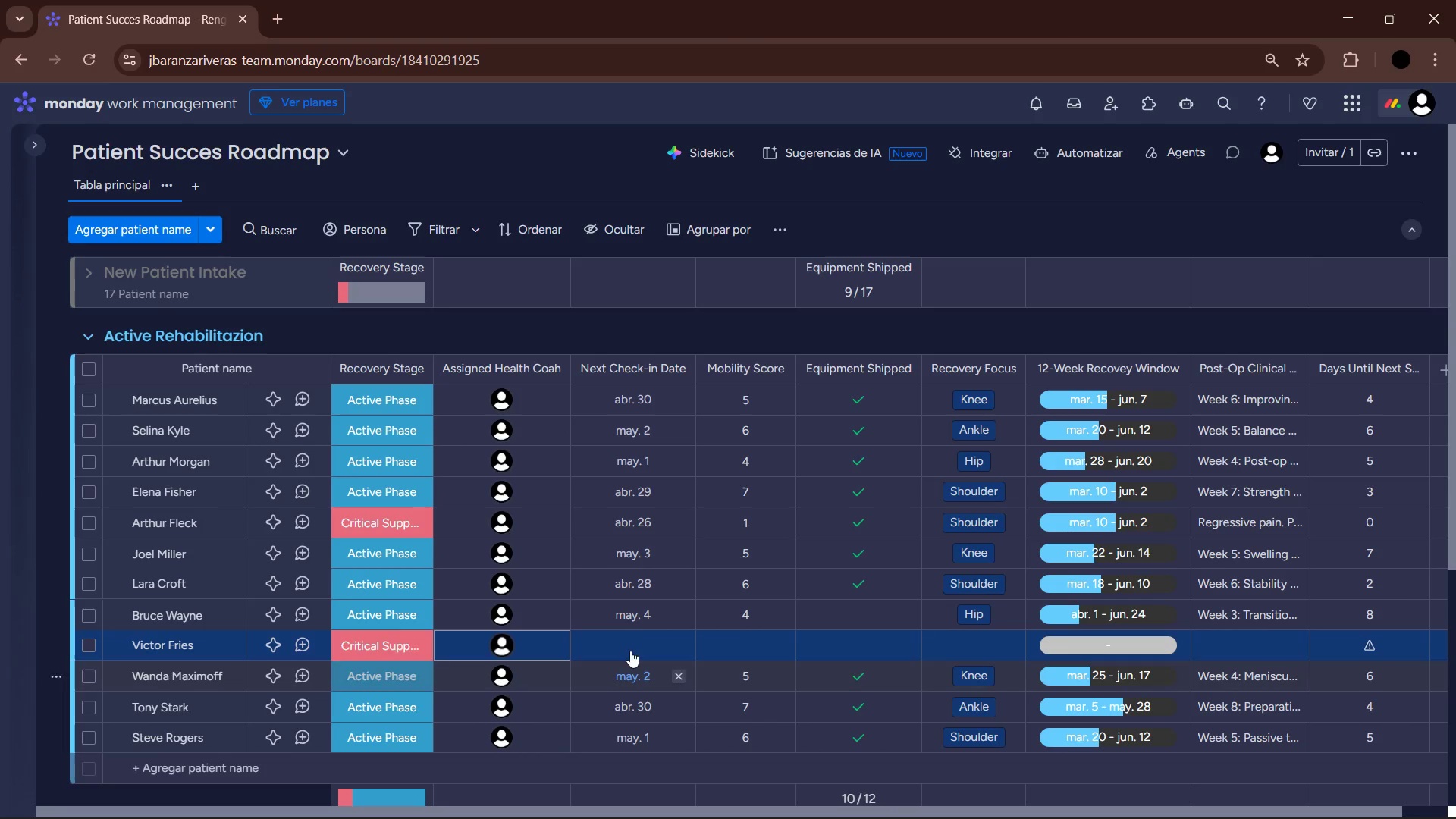 
left_click([626, 639])
 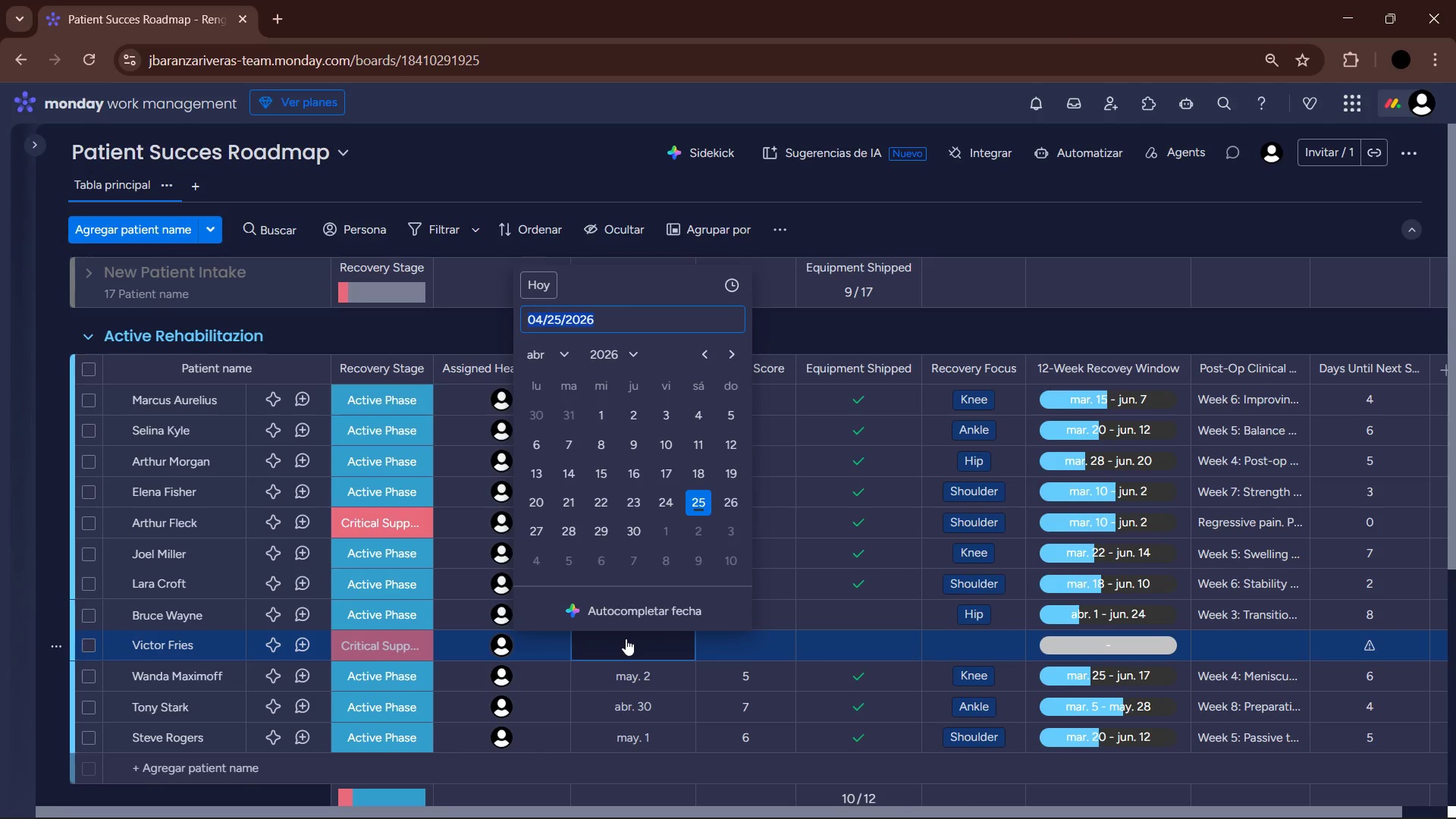 
wait(6.14)
 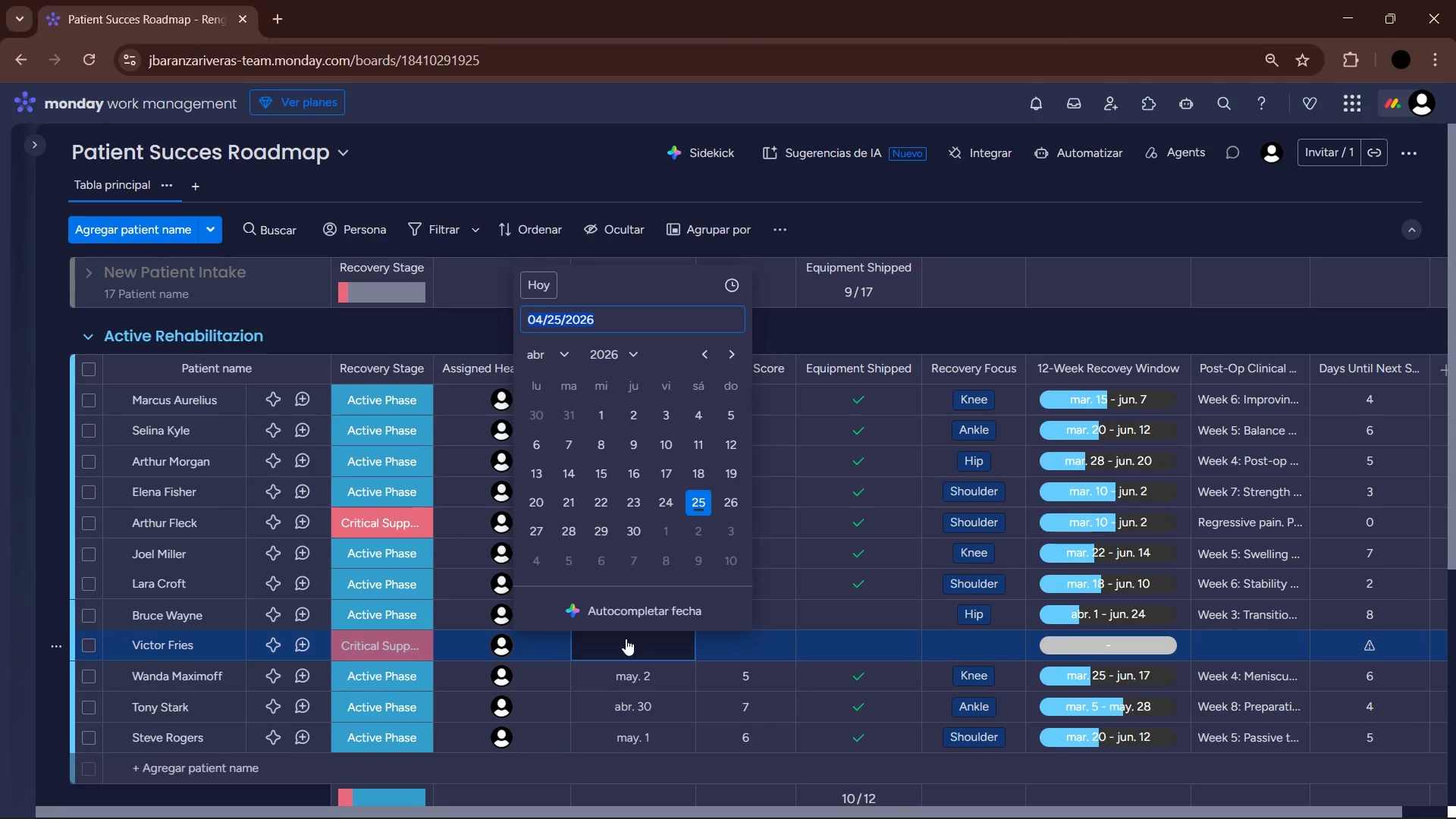 
left_click([720, 501])
 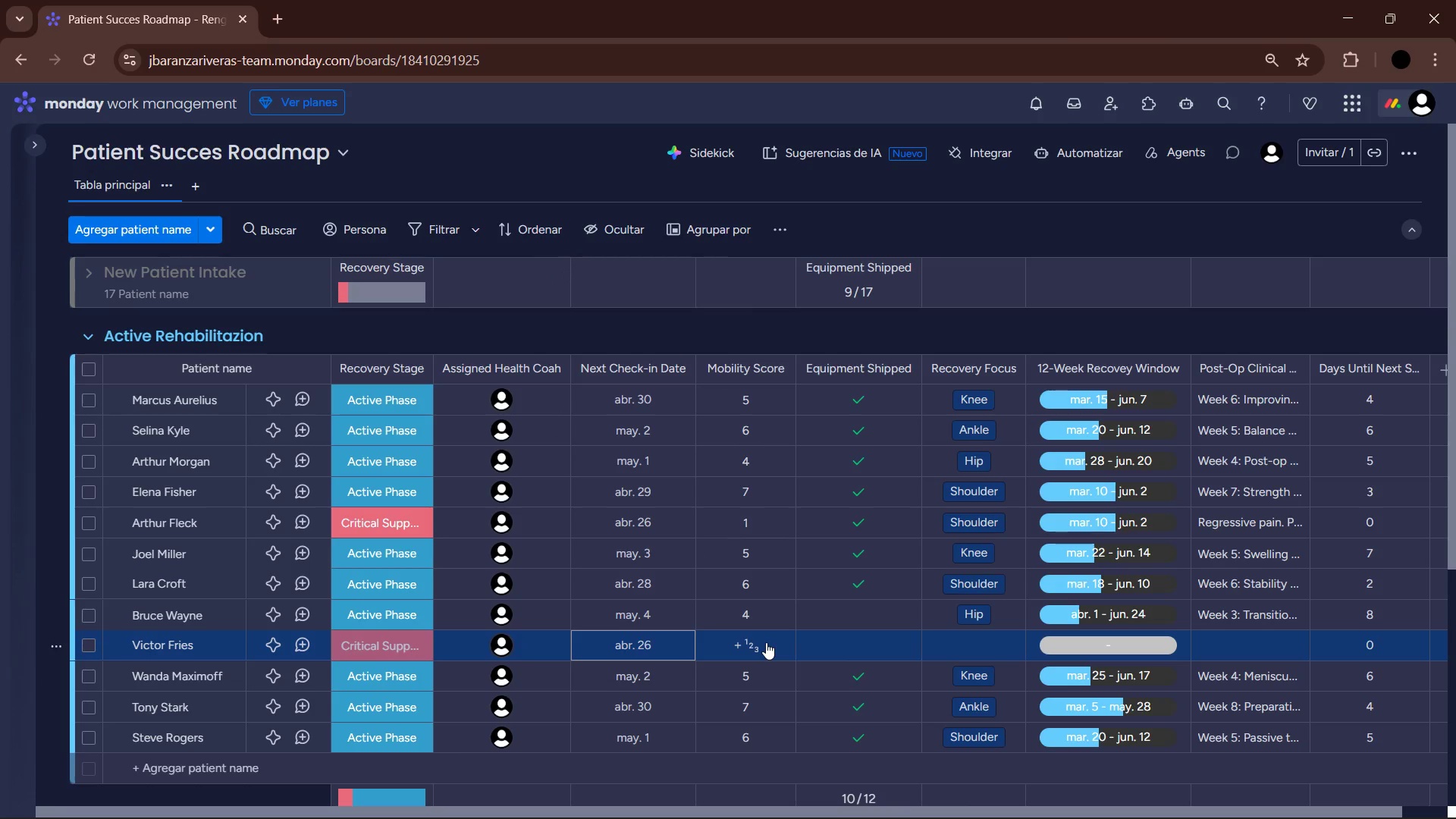 
left_click([766, 642])
 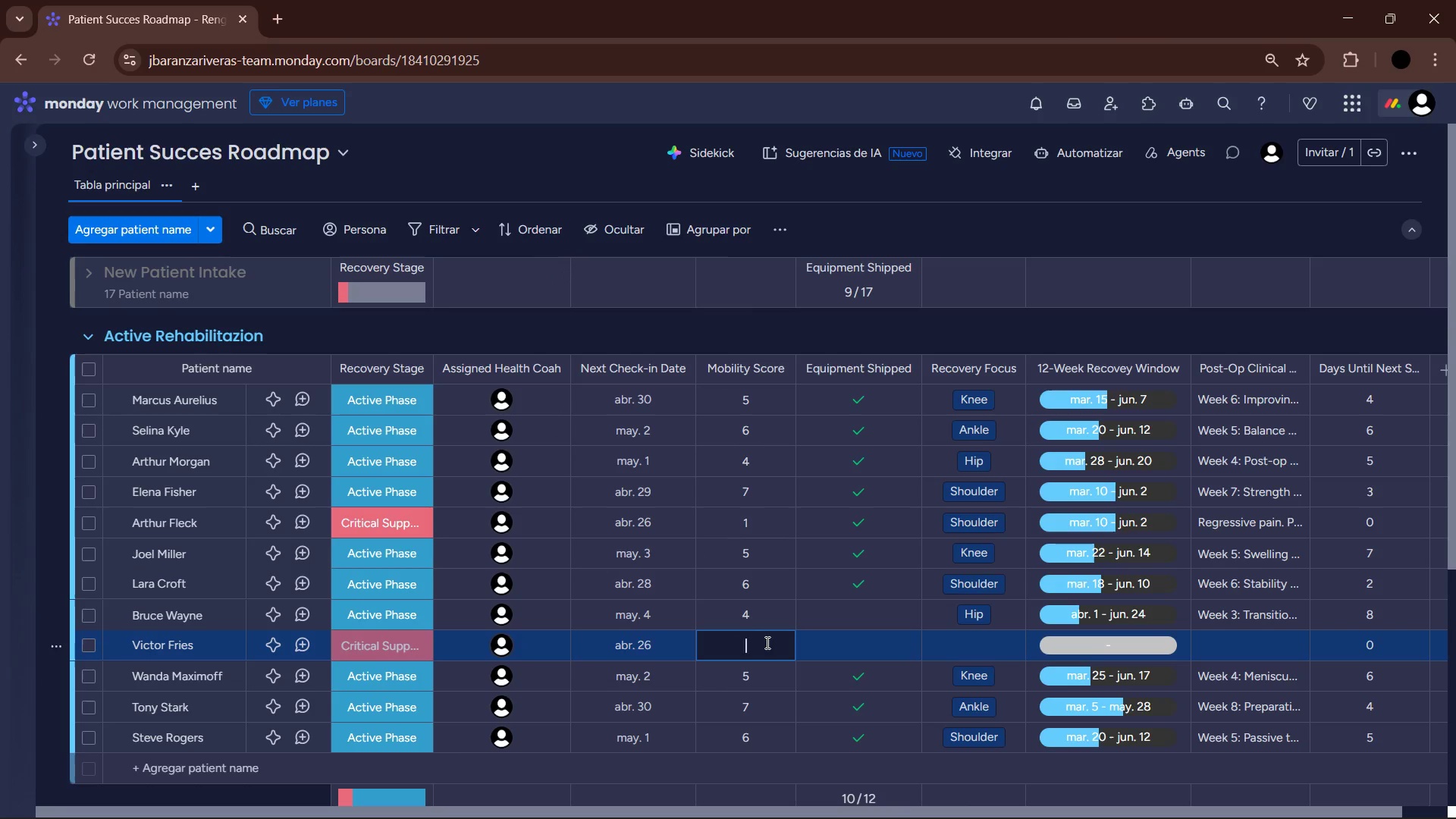 
key(Numpad2)
 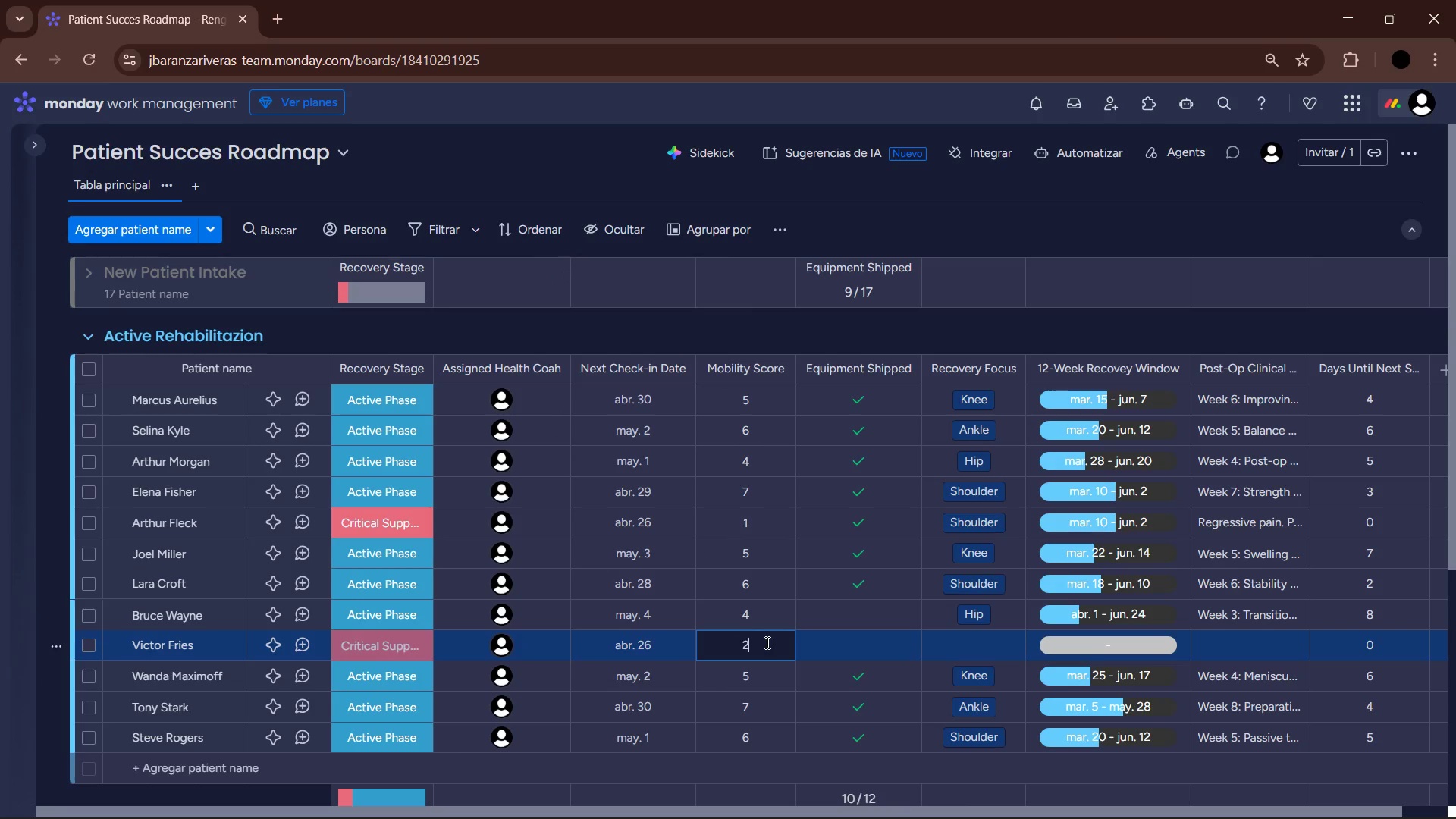 
key(NumpadEnter)
 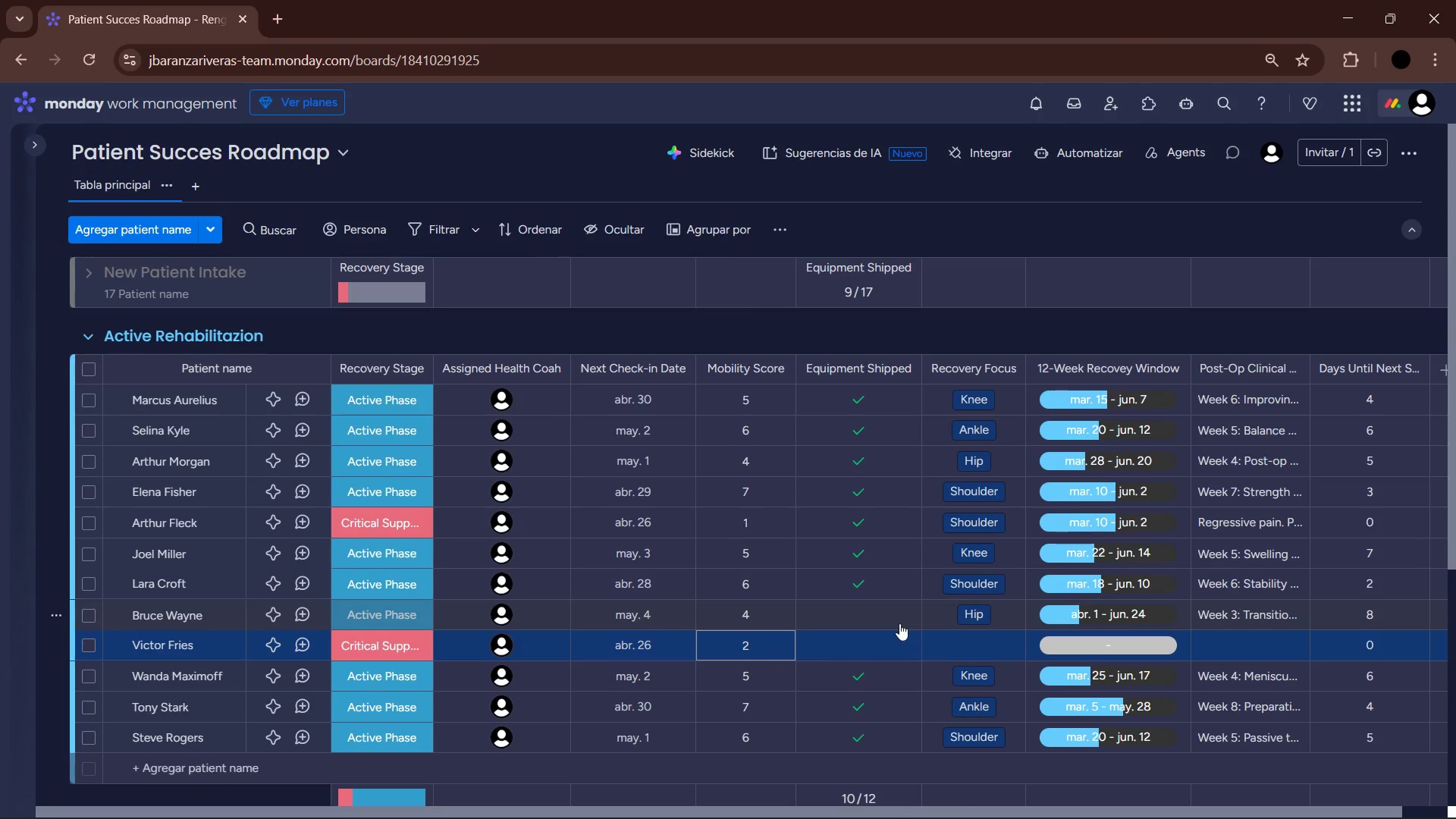 
mouse_move([858, 648])
 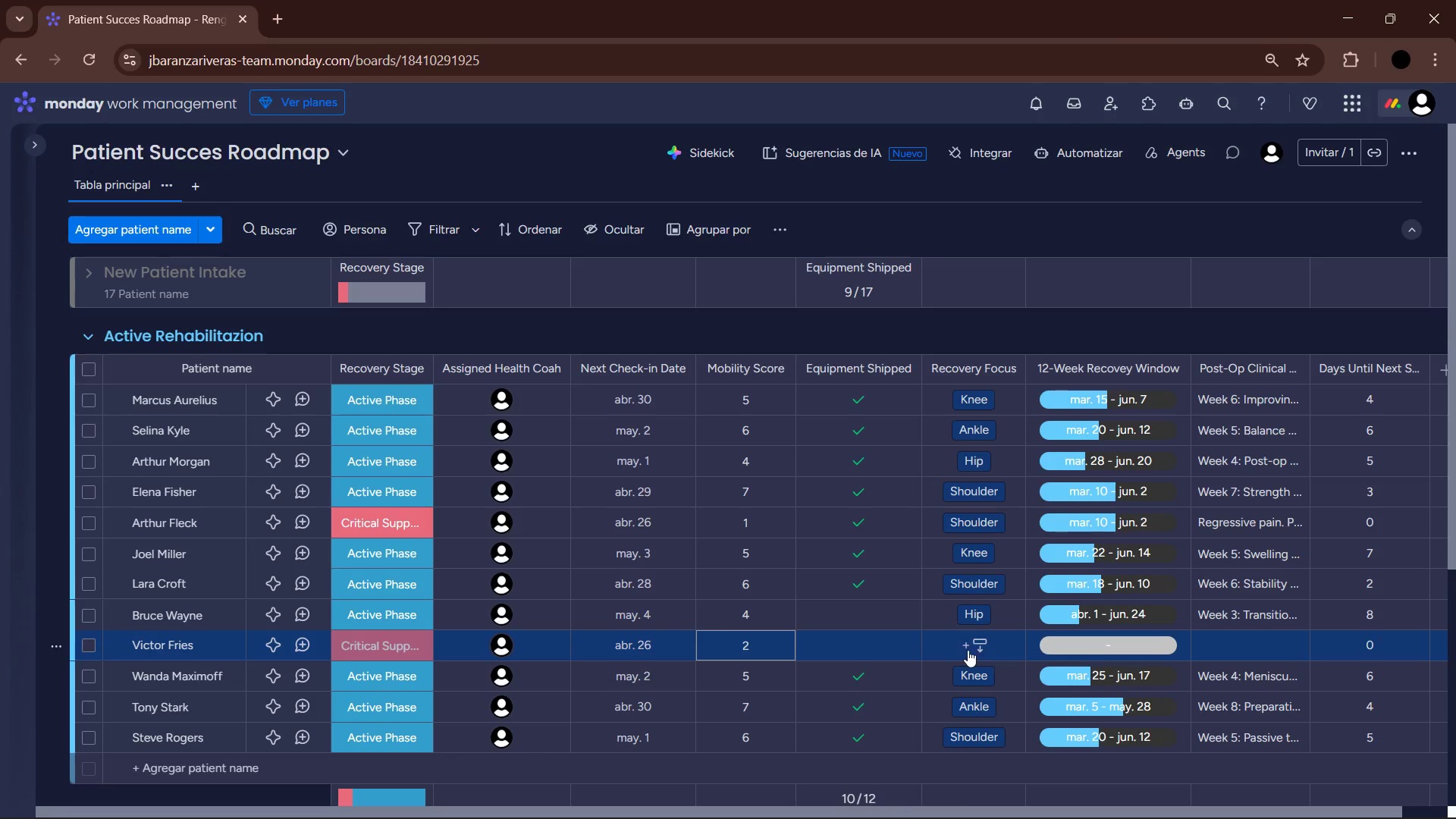 
left_click([962, 650])
 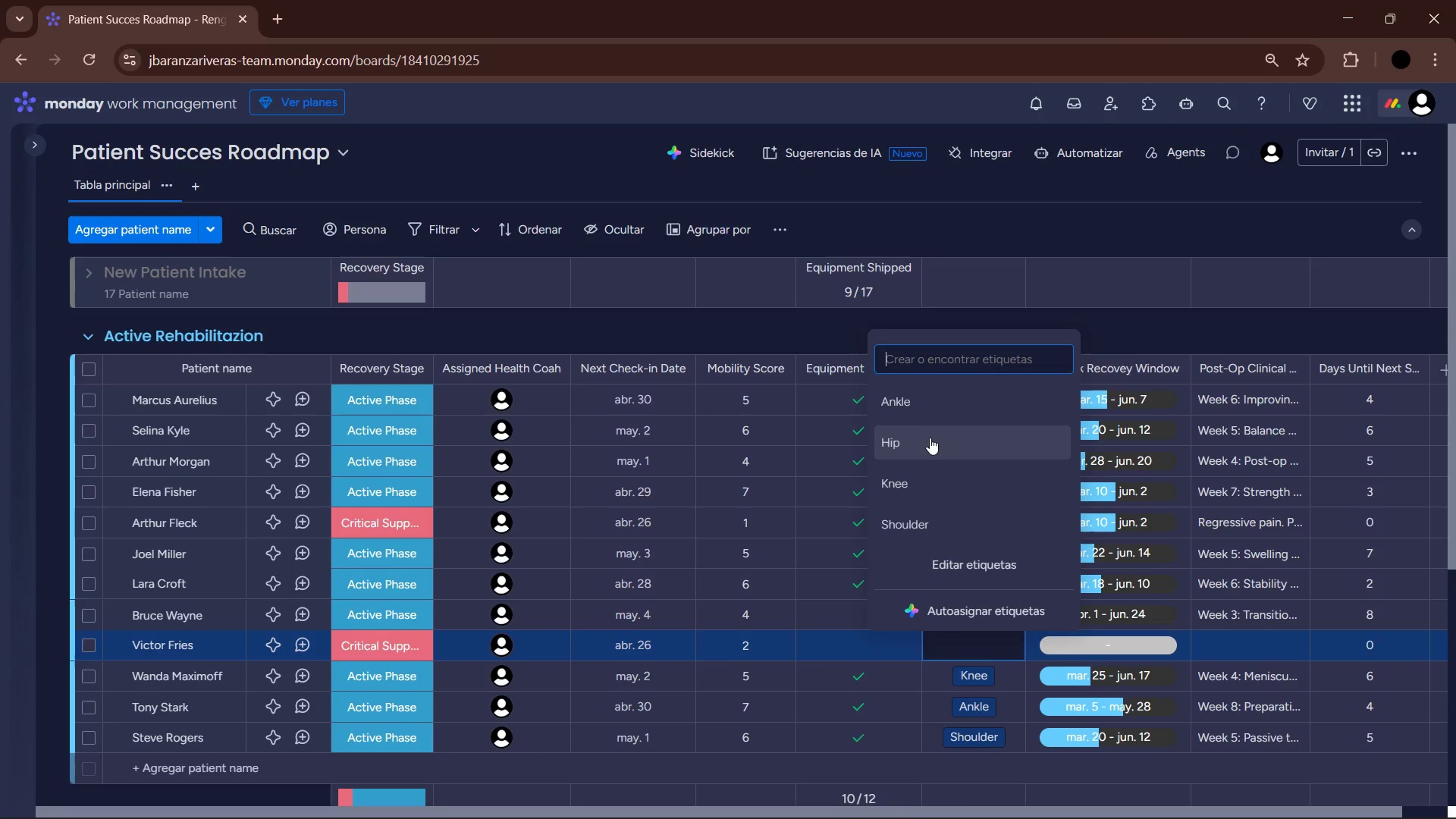 
left_click([929, 403])
 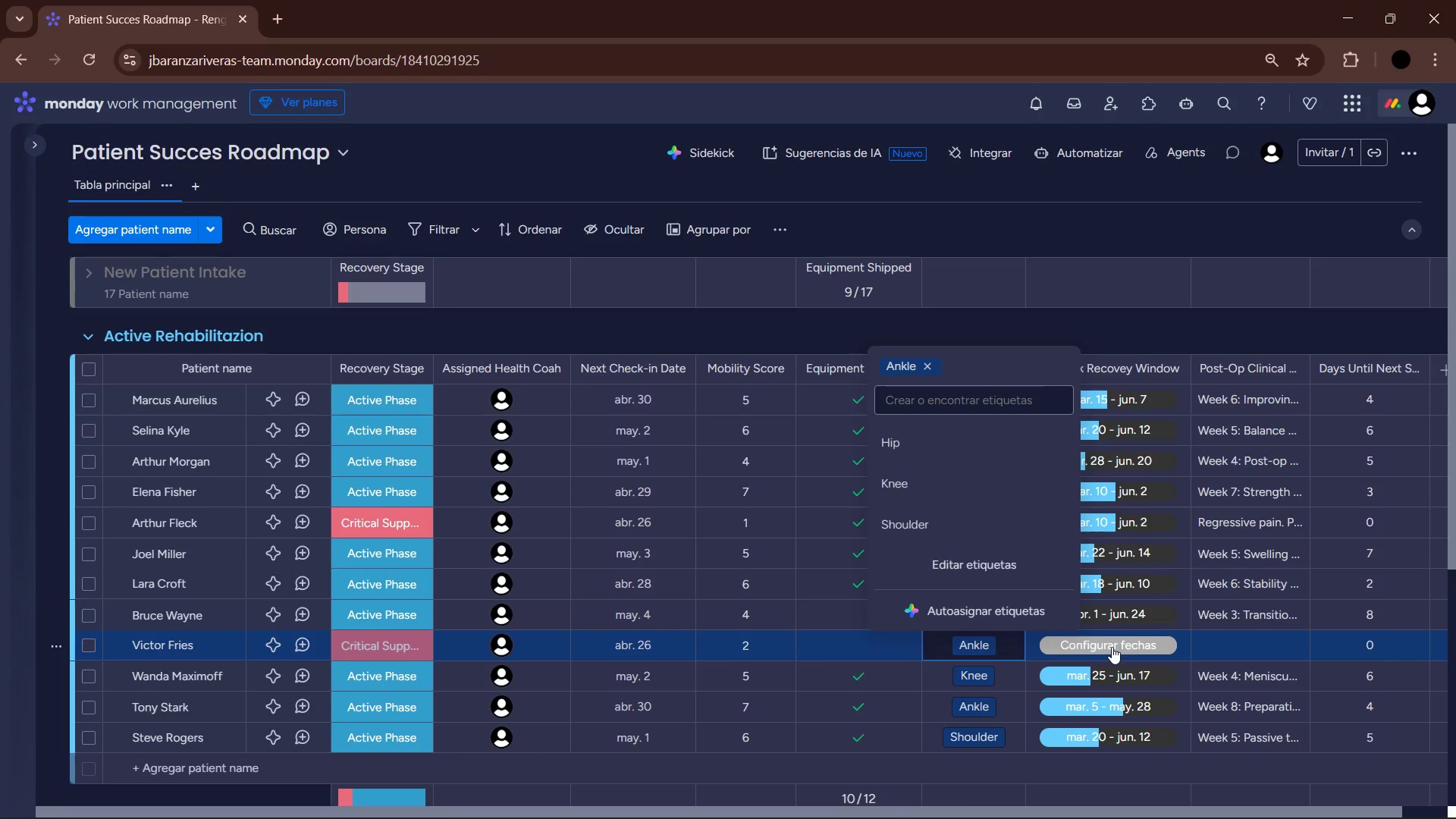 
left_click([1112, 647])
 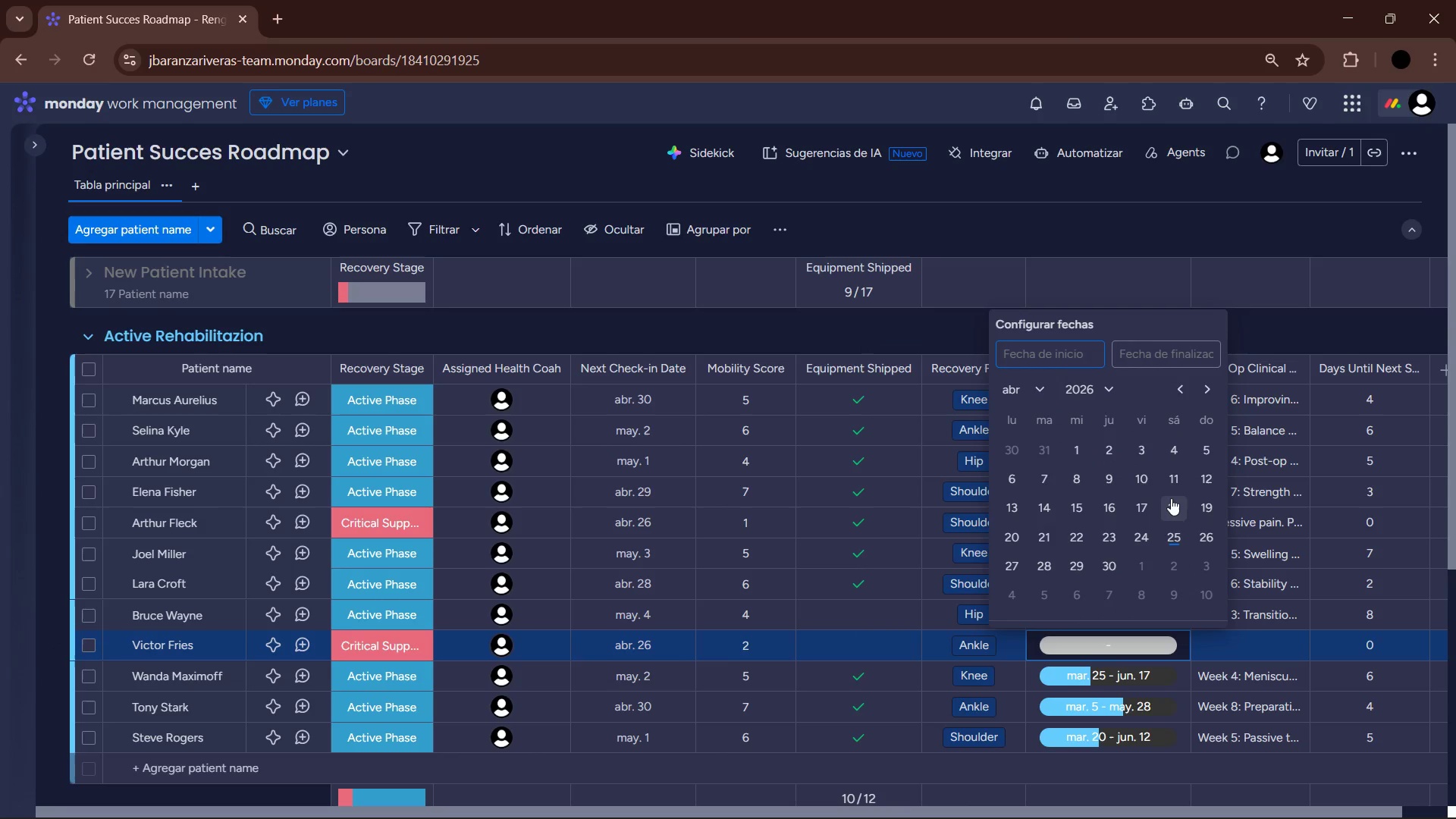 
left_click([1078, 543])
 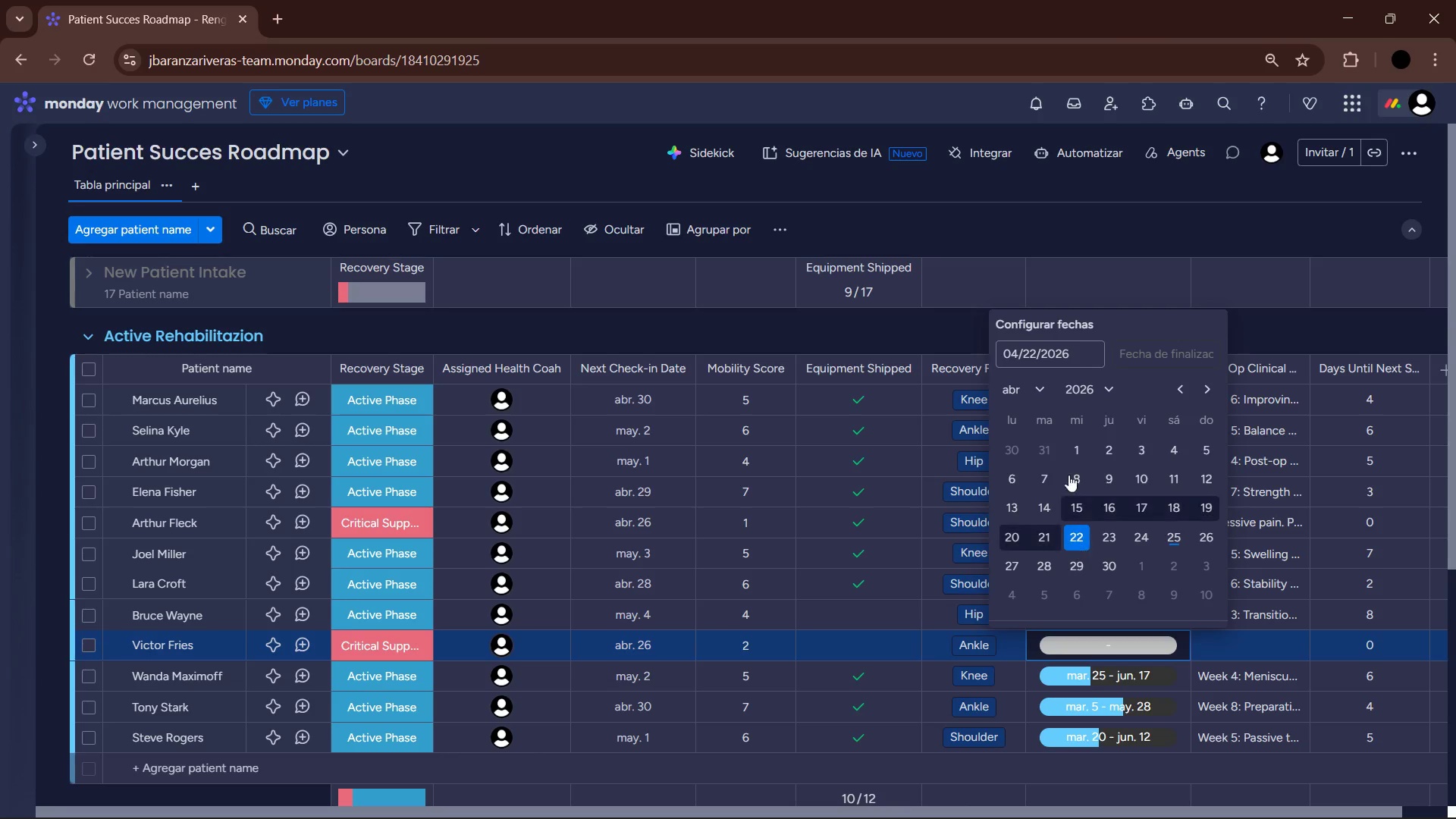 
left_click([1043, 386])
 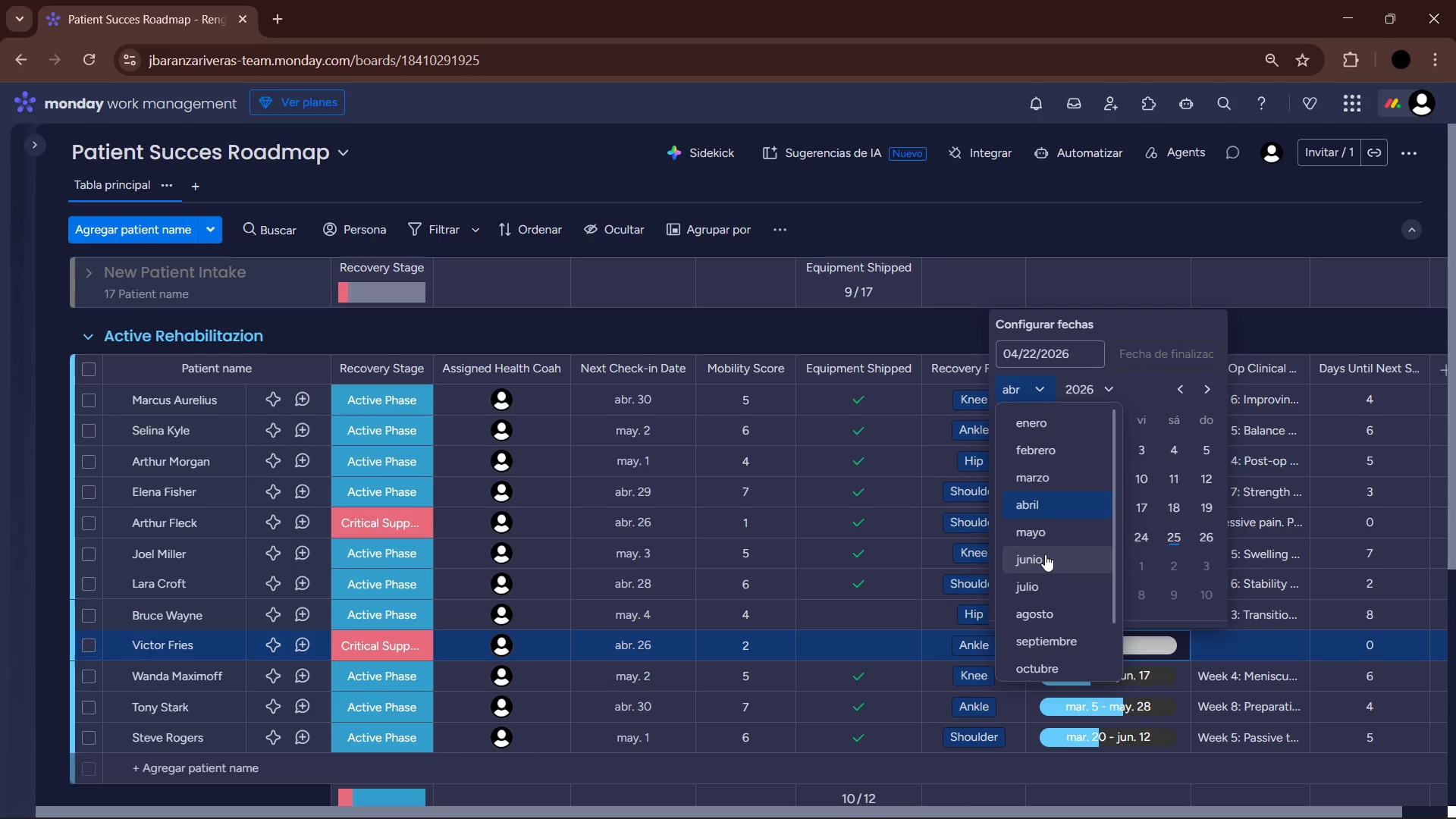 
left_click([1043, 585])
 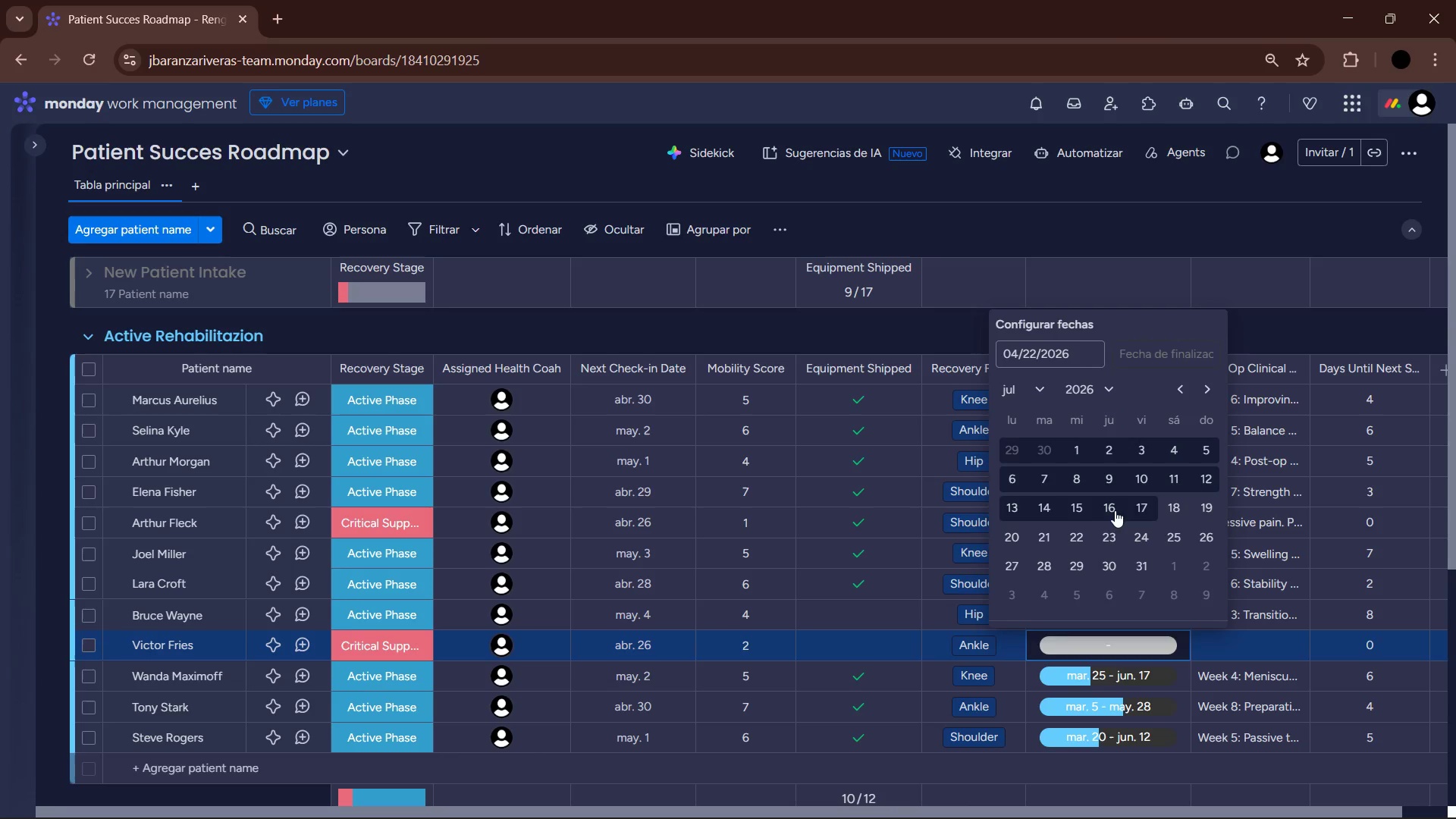 
left_click([1076, 504])
 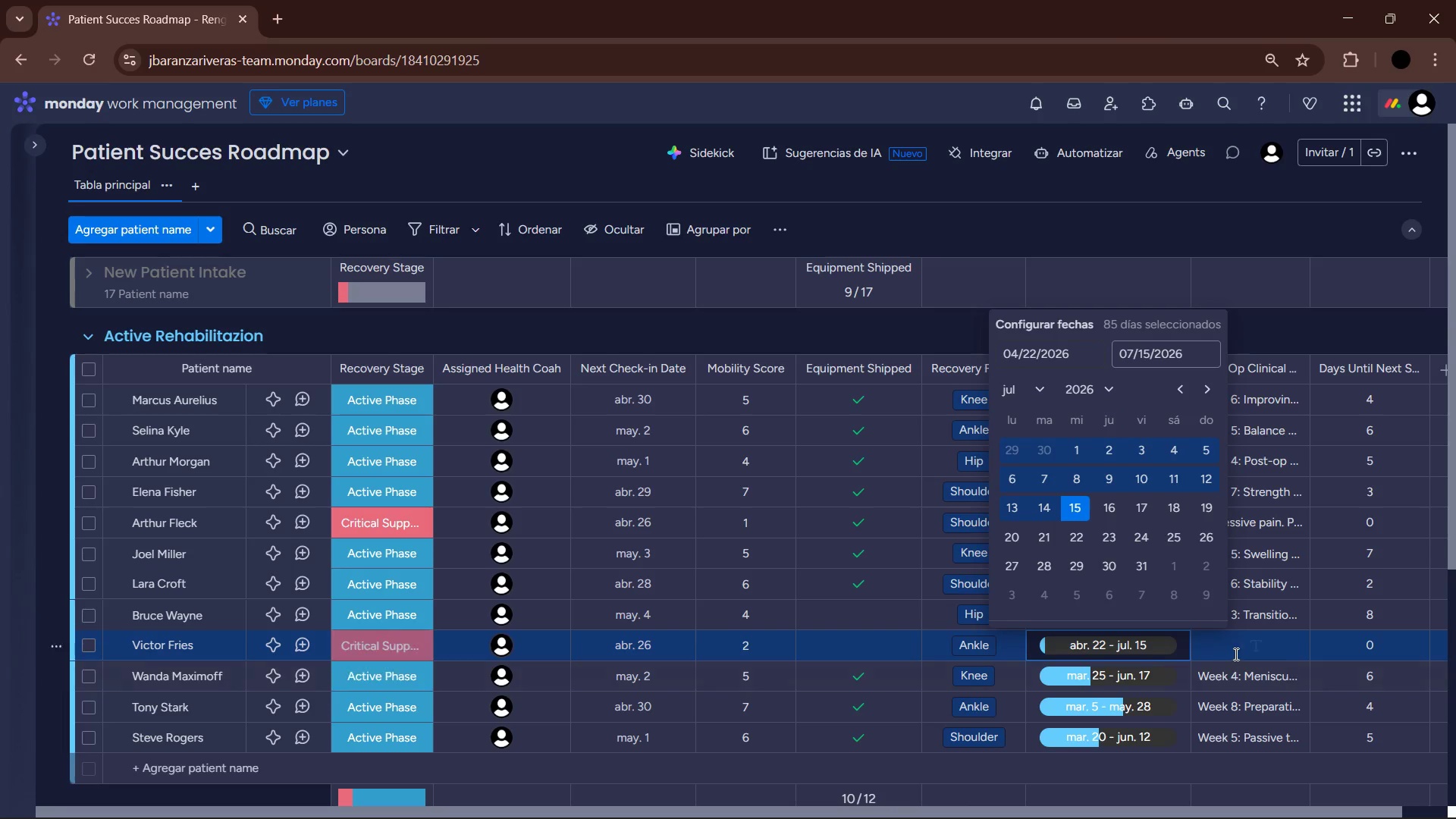 
left_click([1238, 648])
 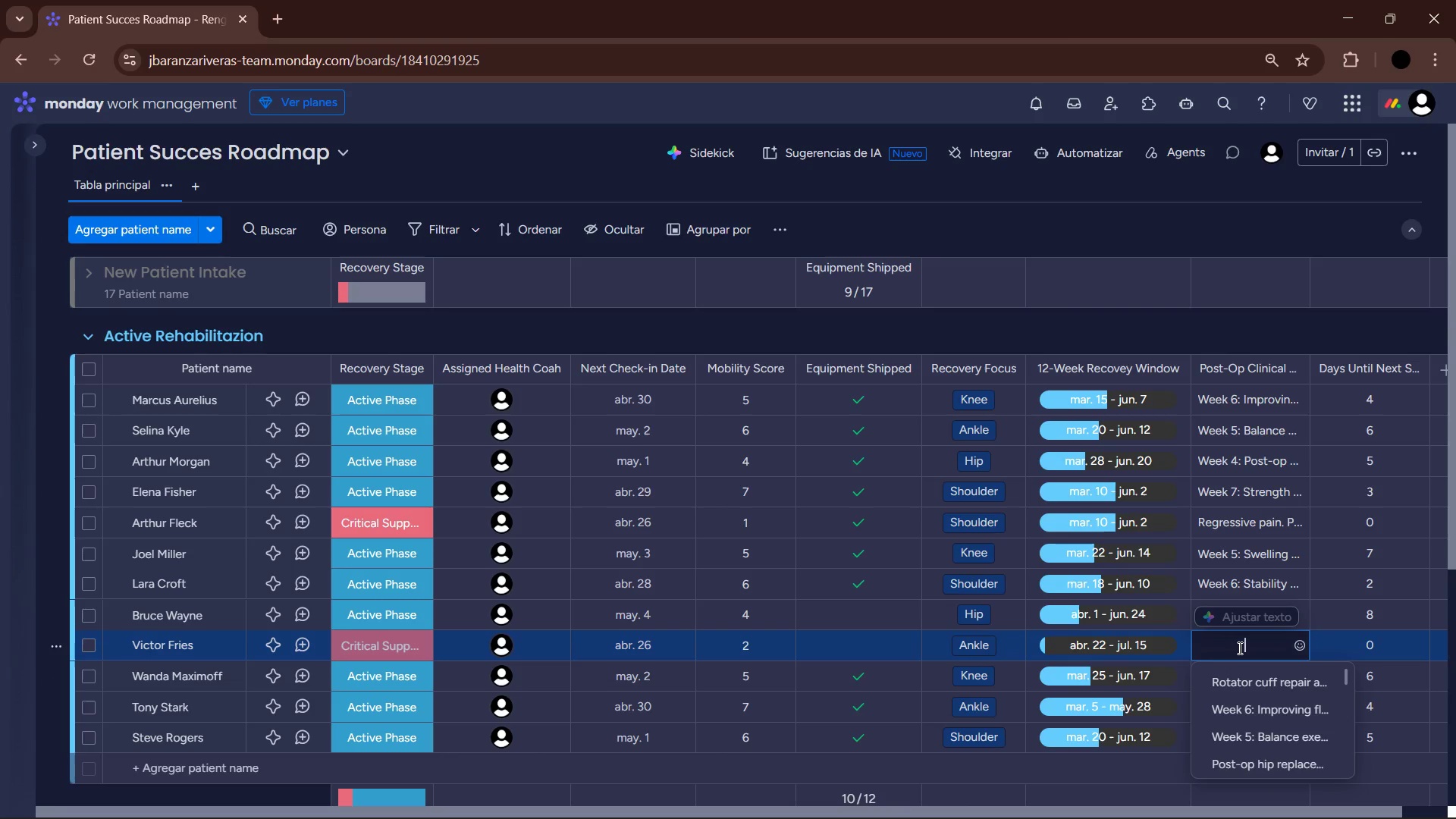 
type(Patirn)
key(Backspace)
key(Backspace)
type(ent non-copmplient with movement protocol)
 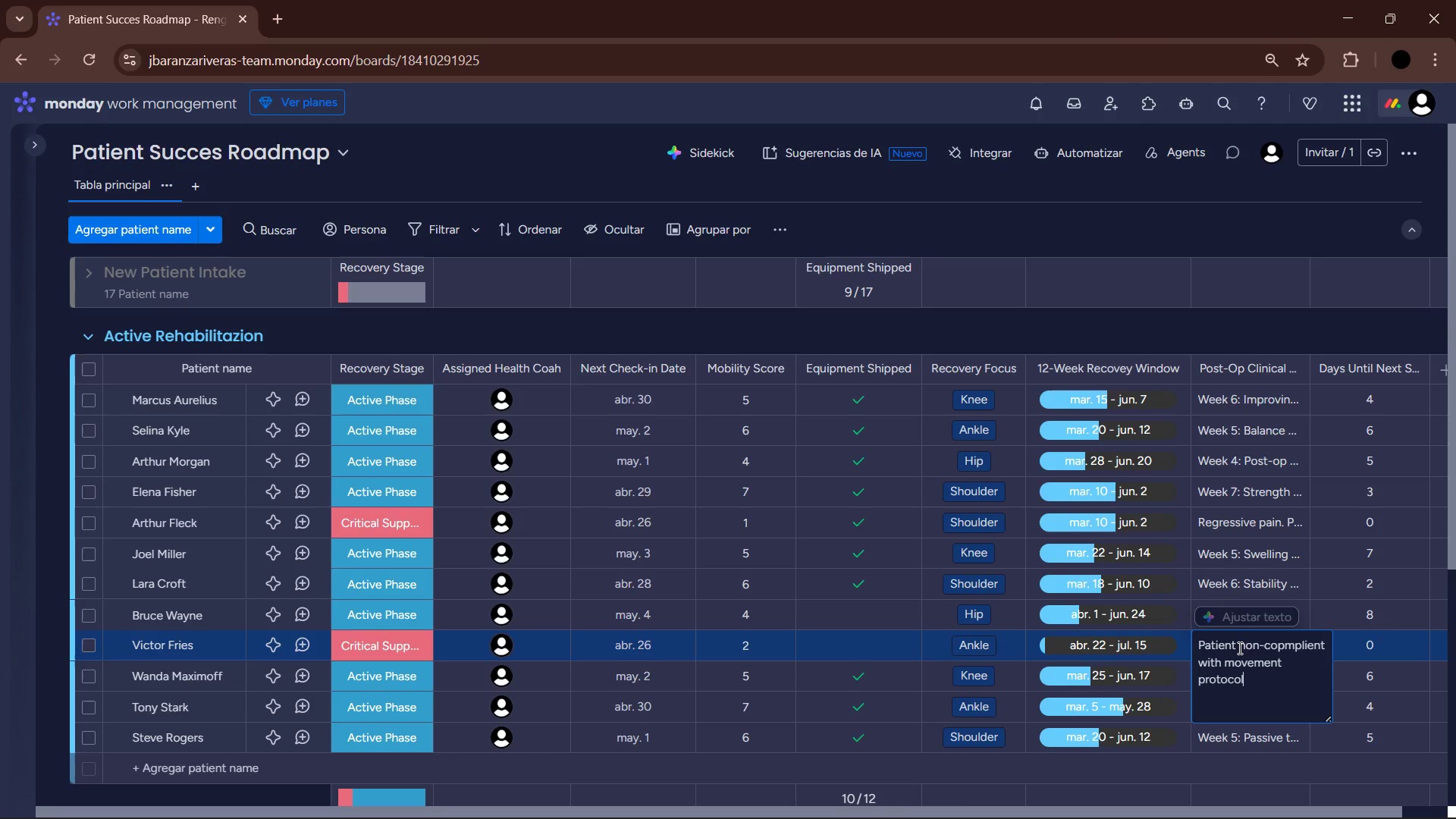 
key(Enter)
 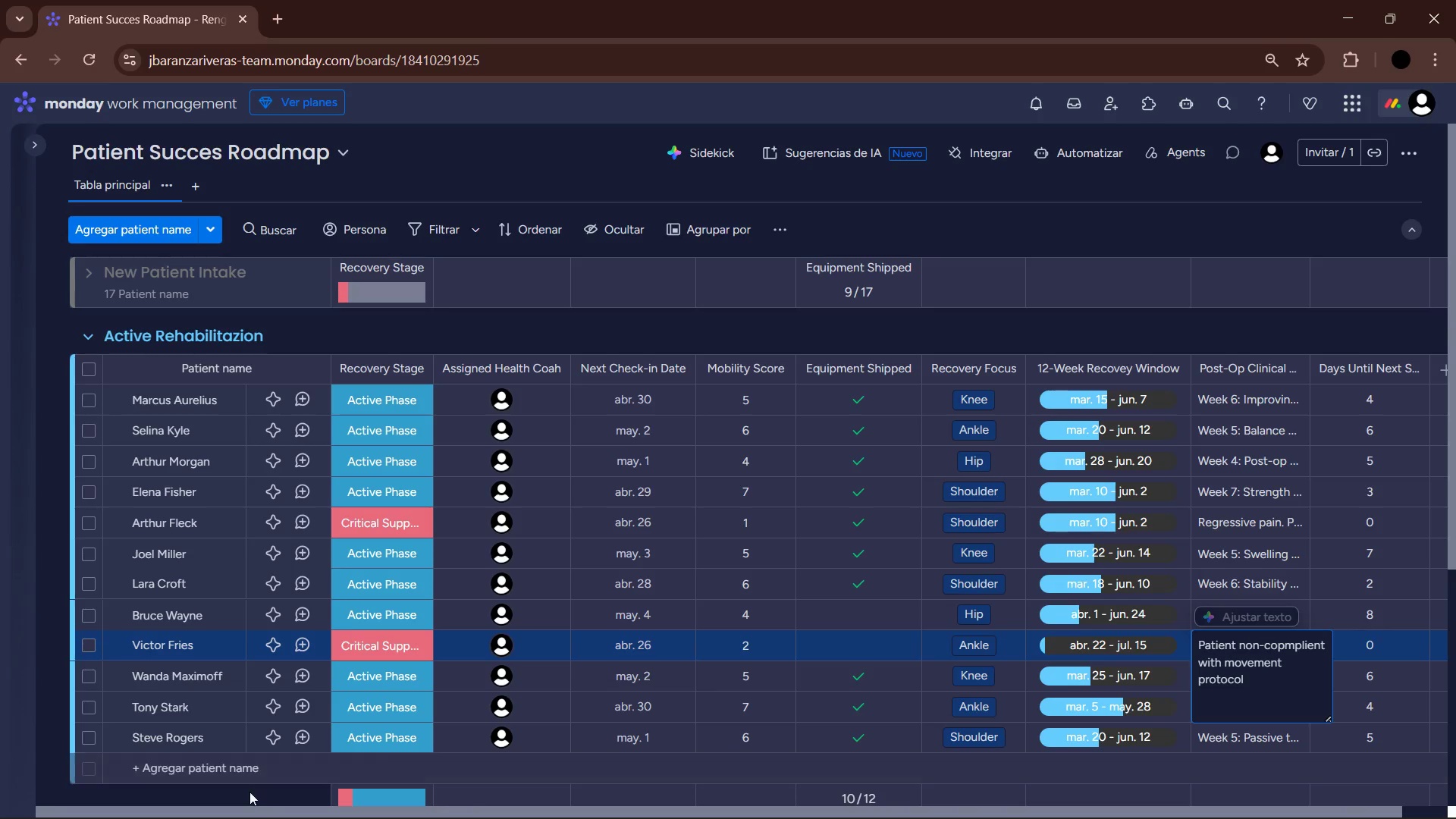 
left_click([243, 788])
 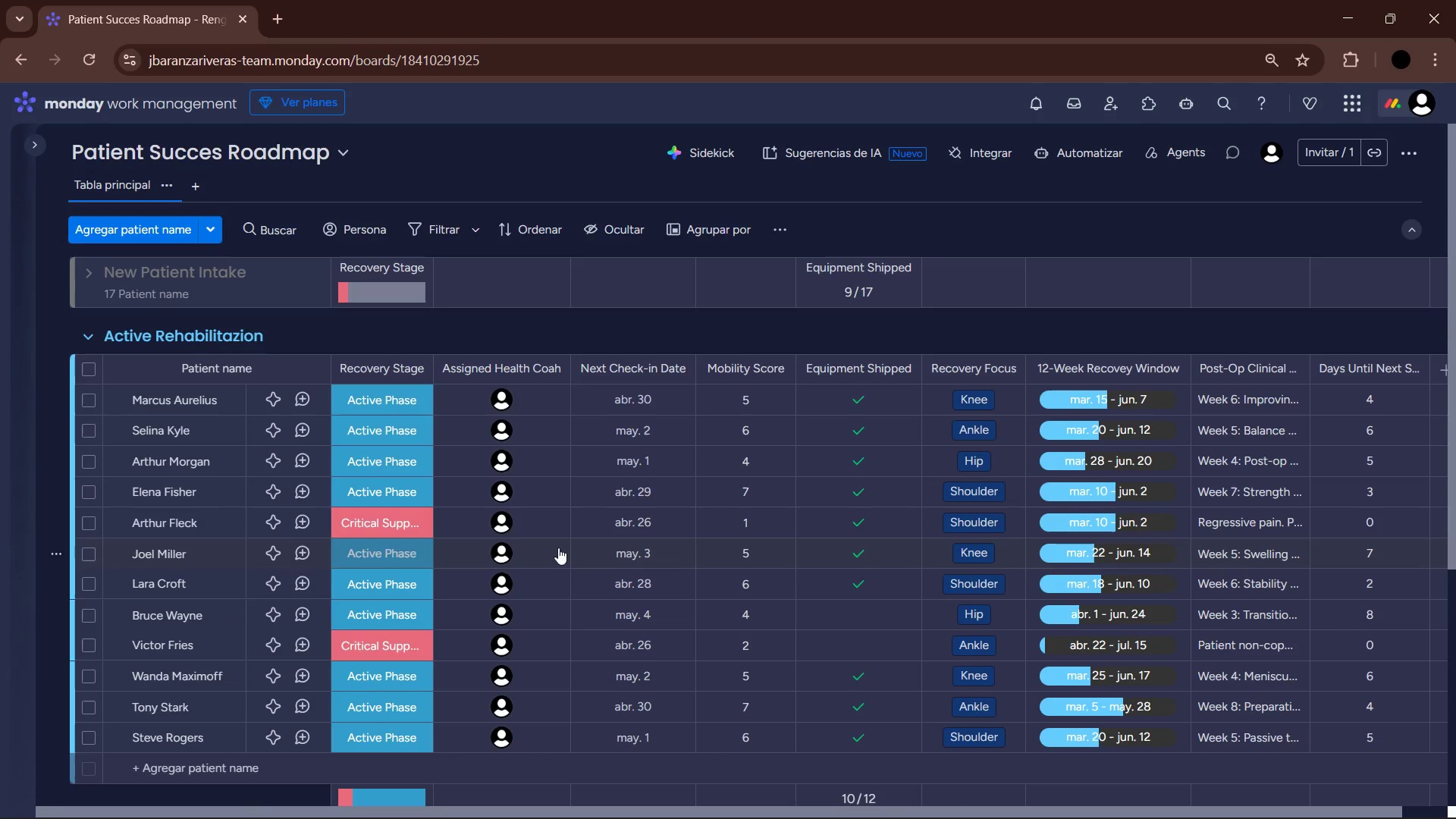 
mouse_move([99, 369])
 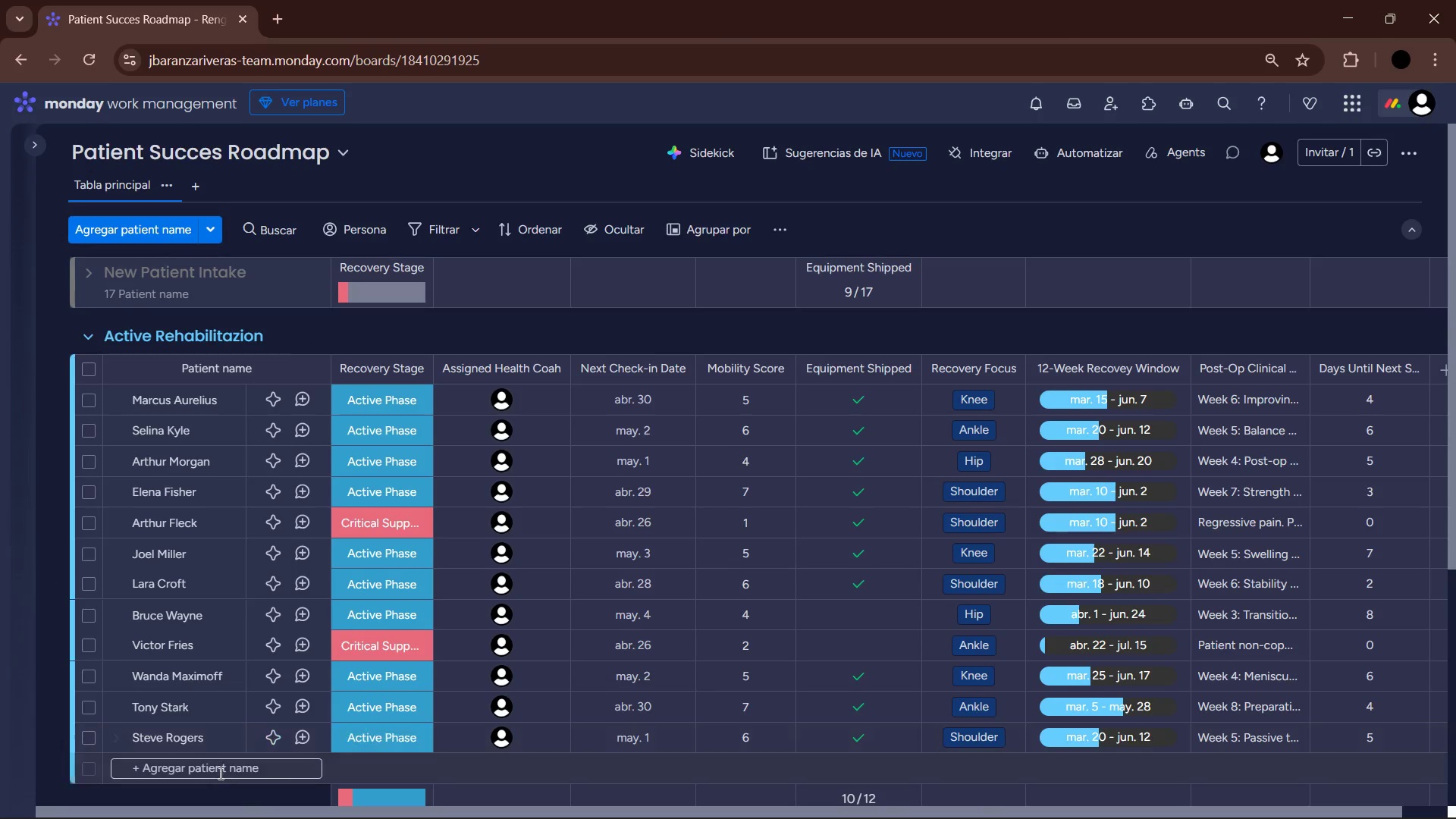 
left_click([215, 775])
 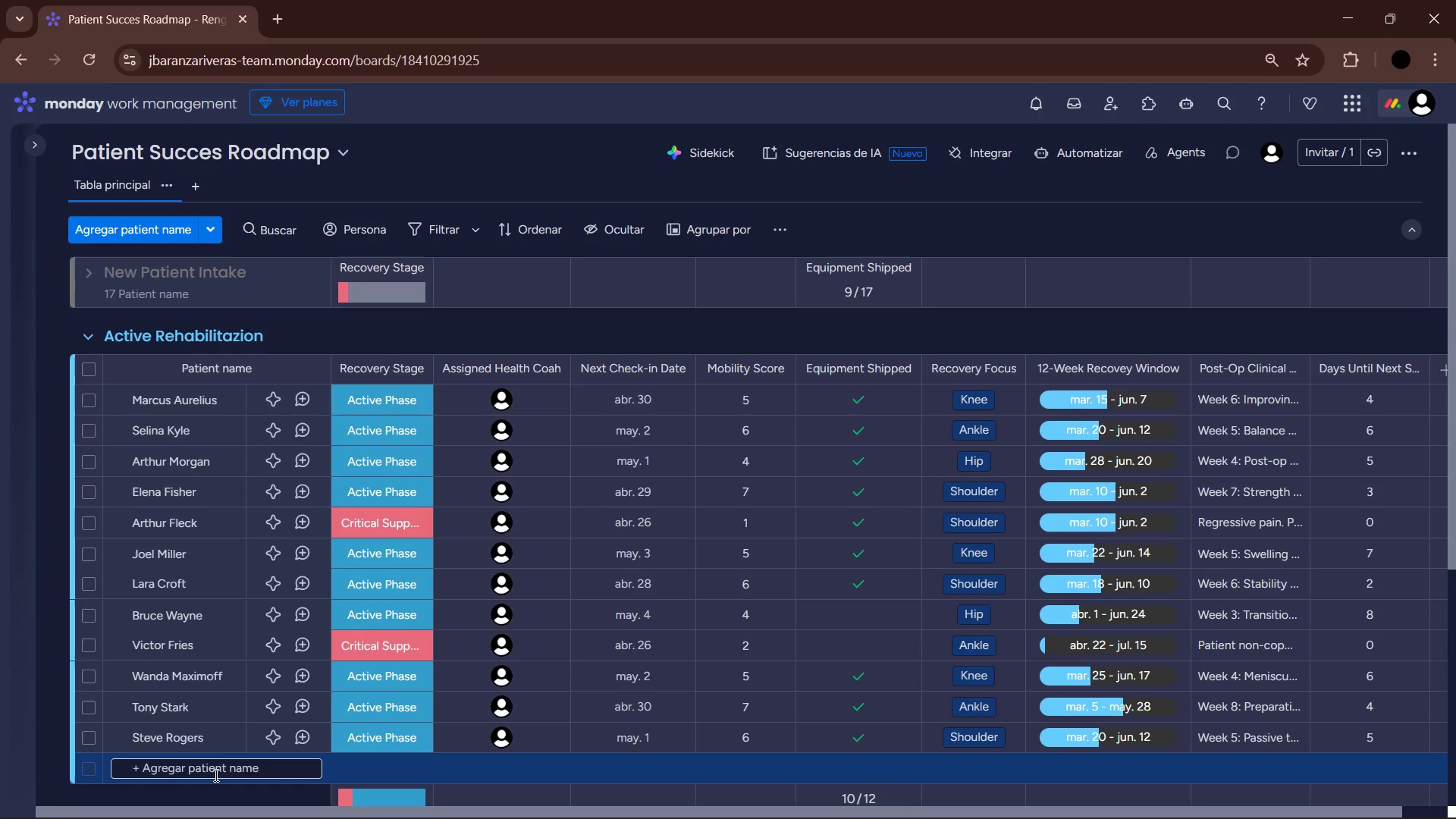 
type(Karen Isley)
 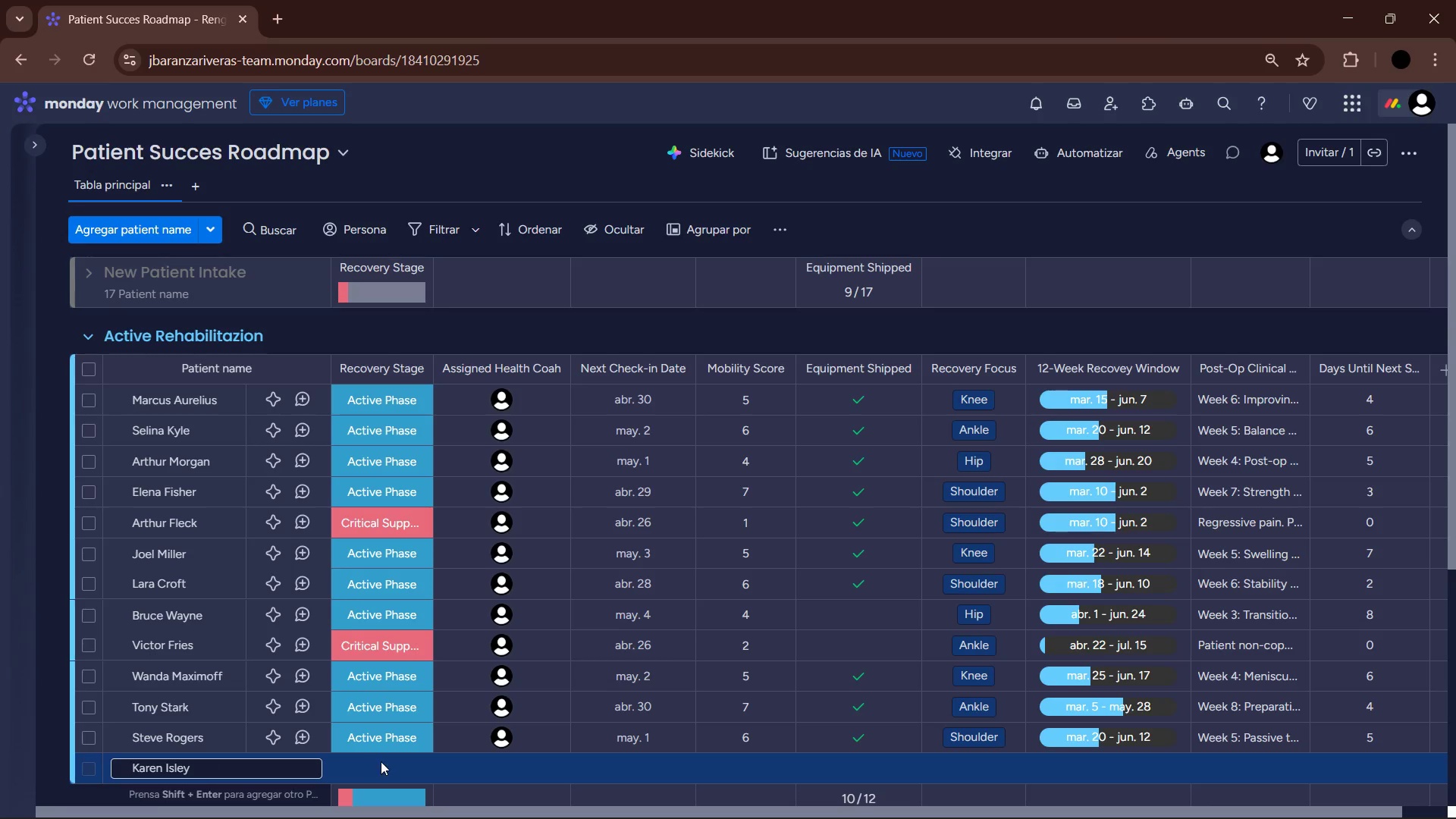 
double_click([381, 762])
 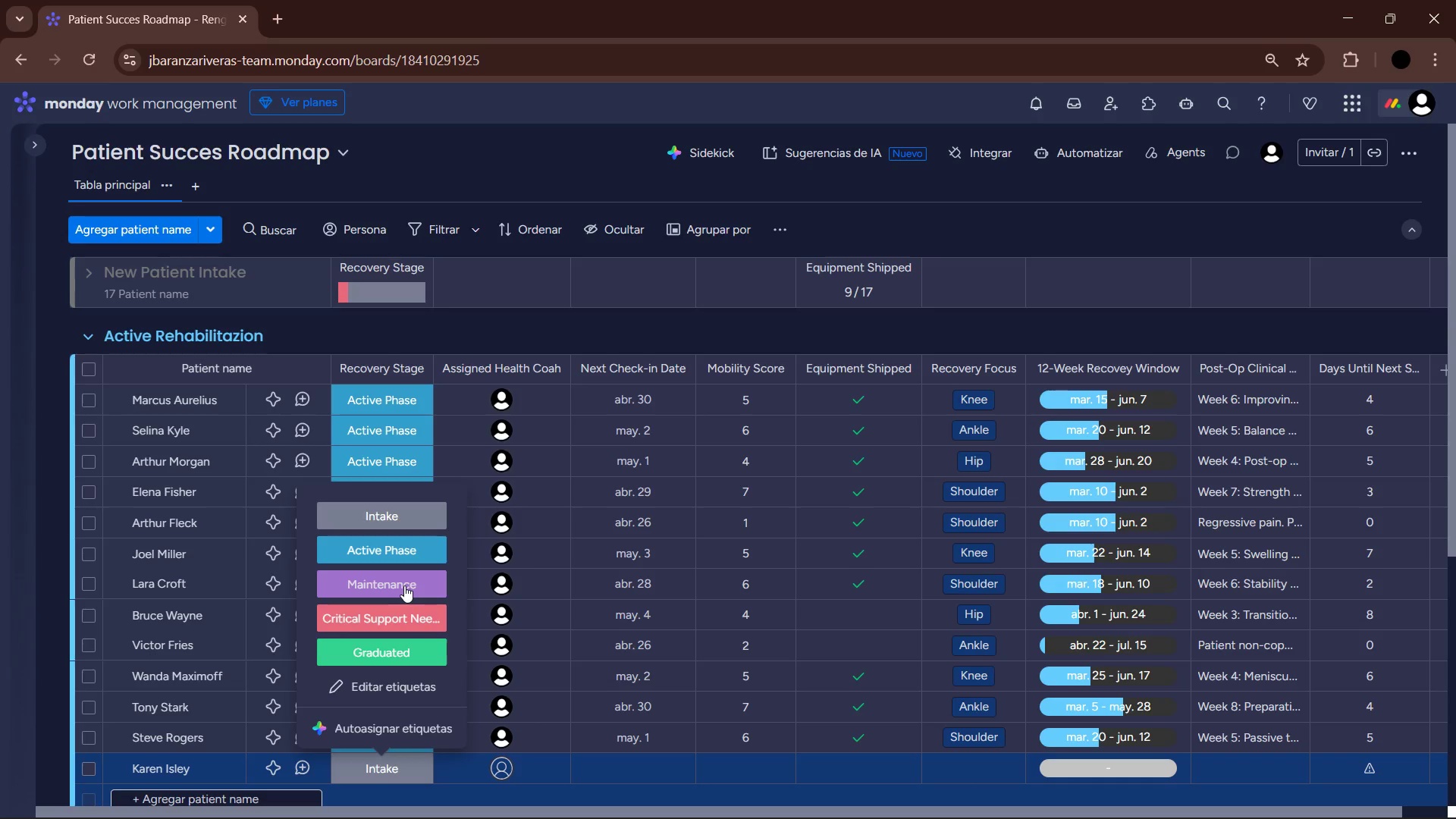 
left_click([417, 610])
 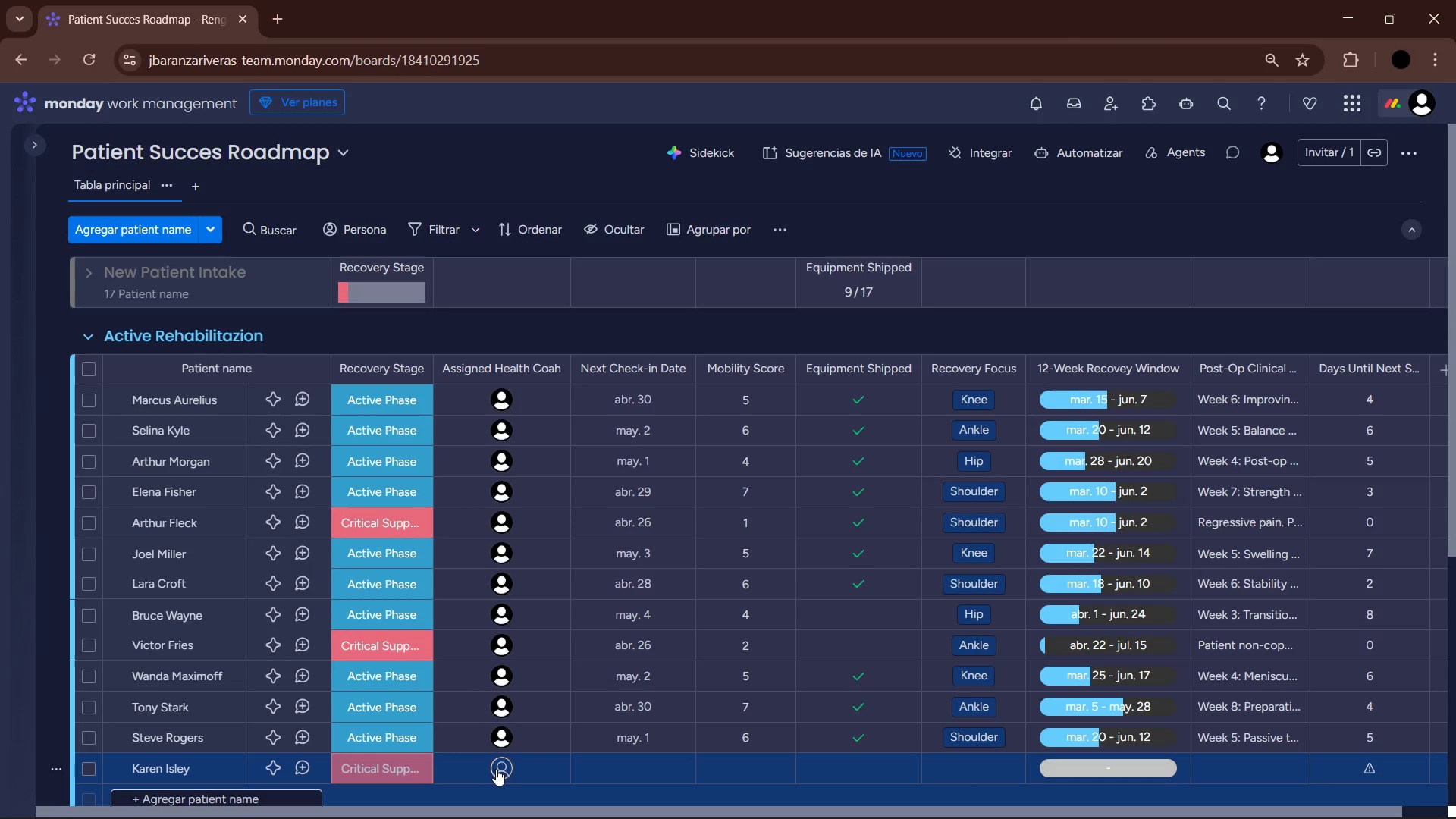 
left_click([496, 769])
 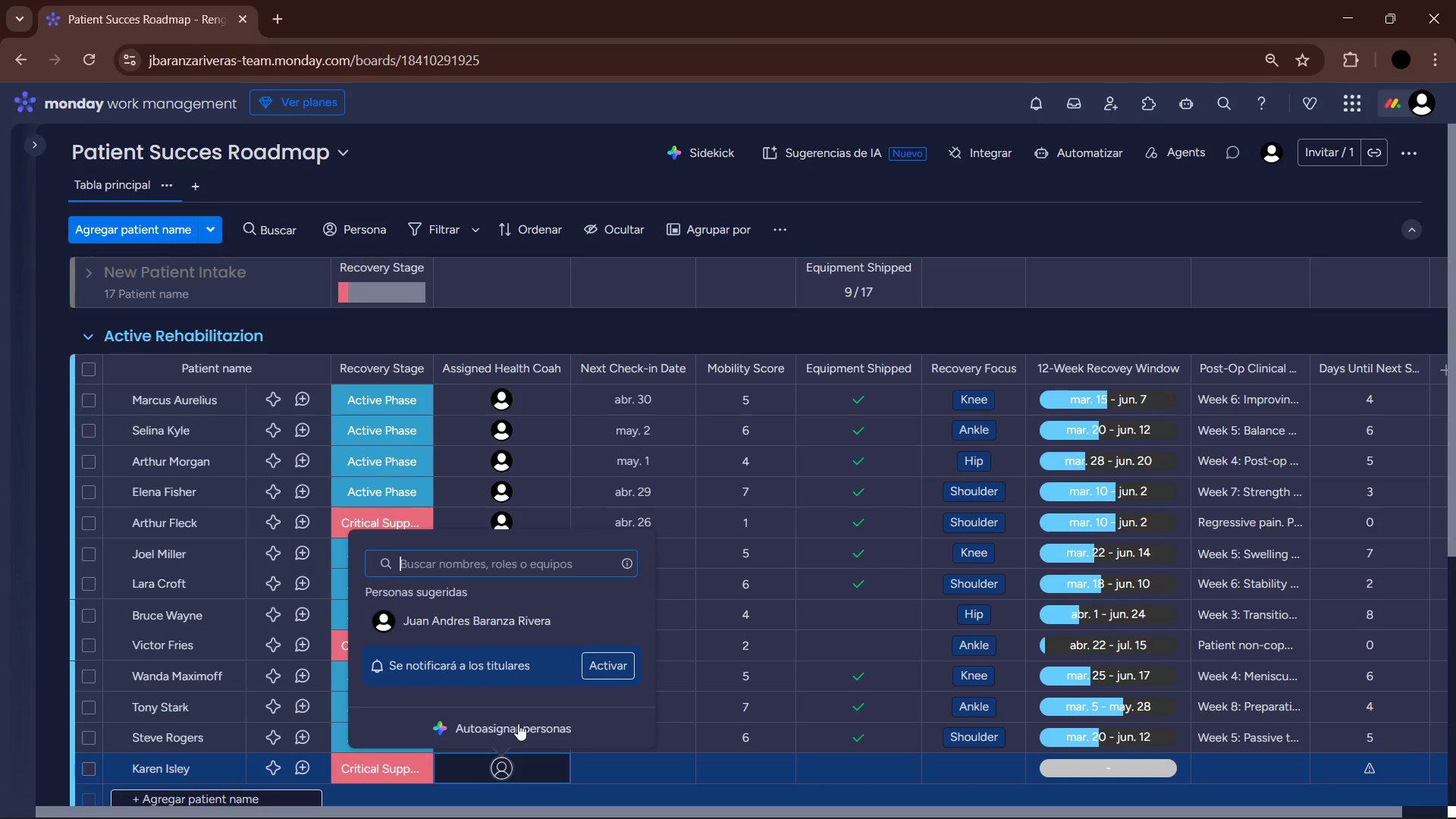 
left_click([496, 615])
 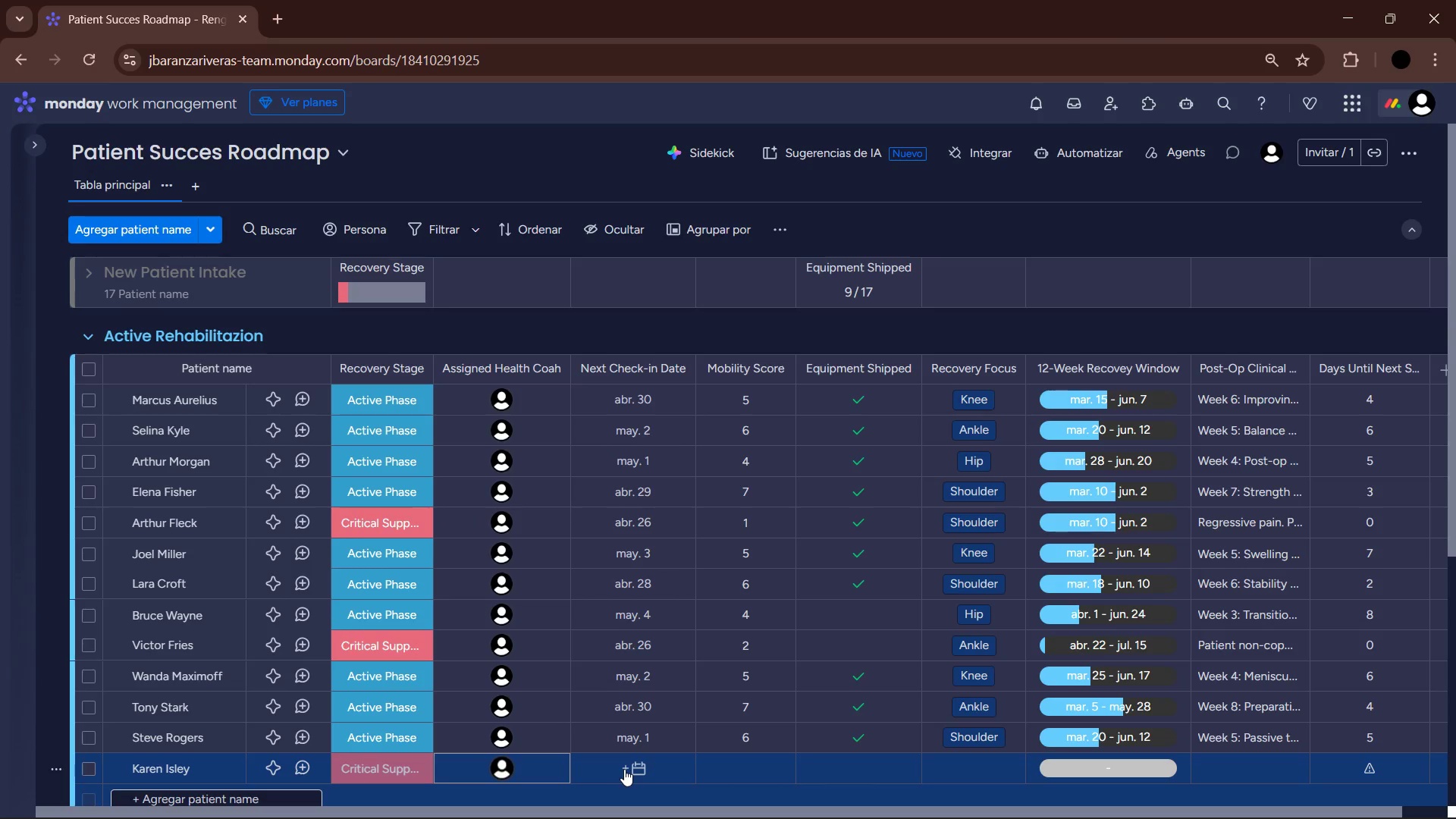 
left_click([624, 769])
 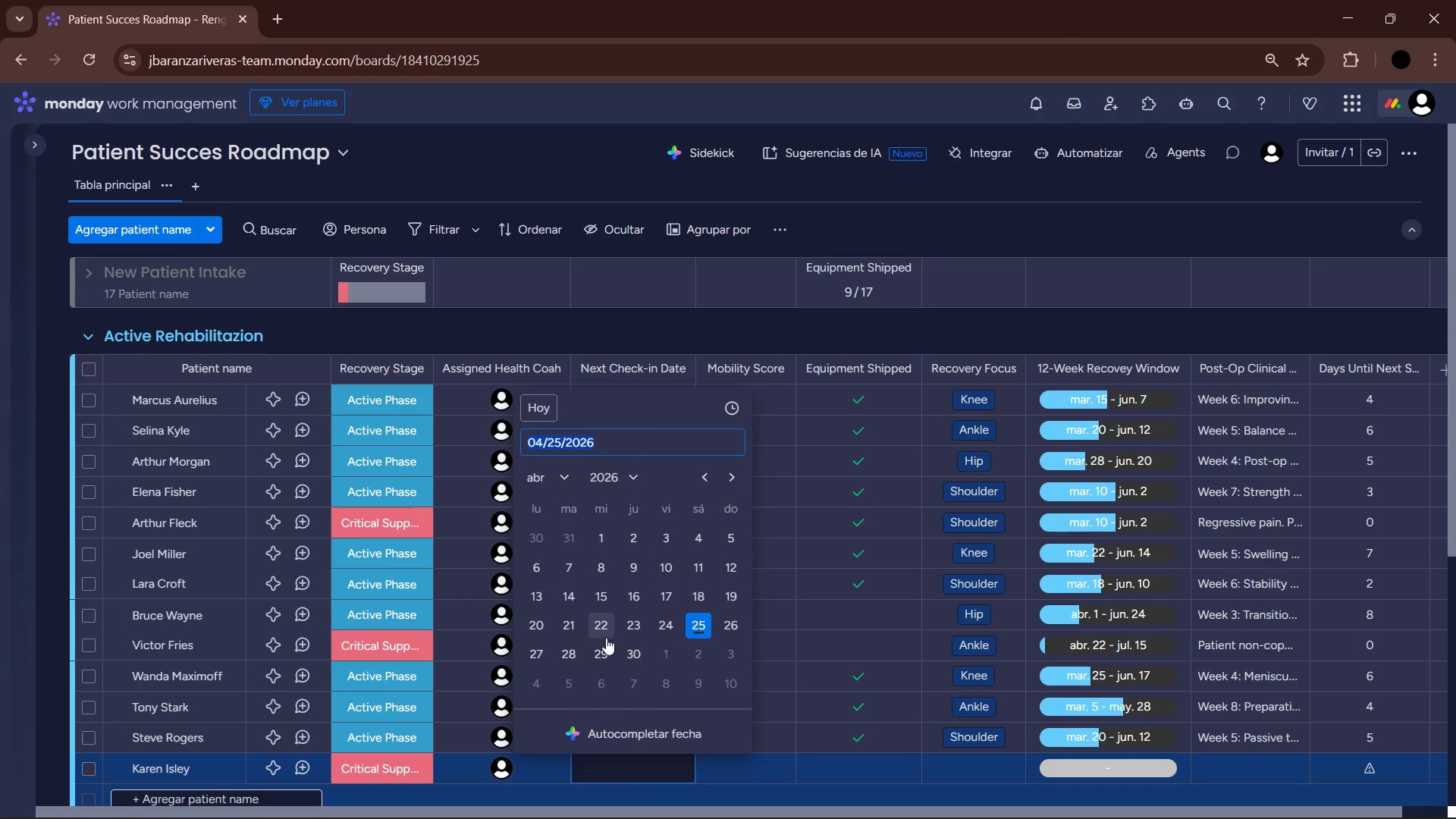 
left_click([542, 651])
 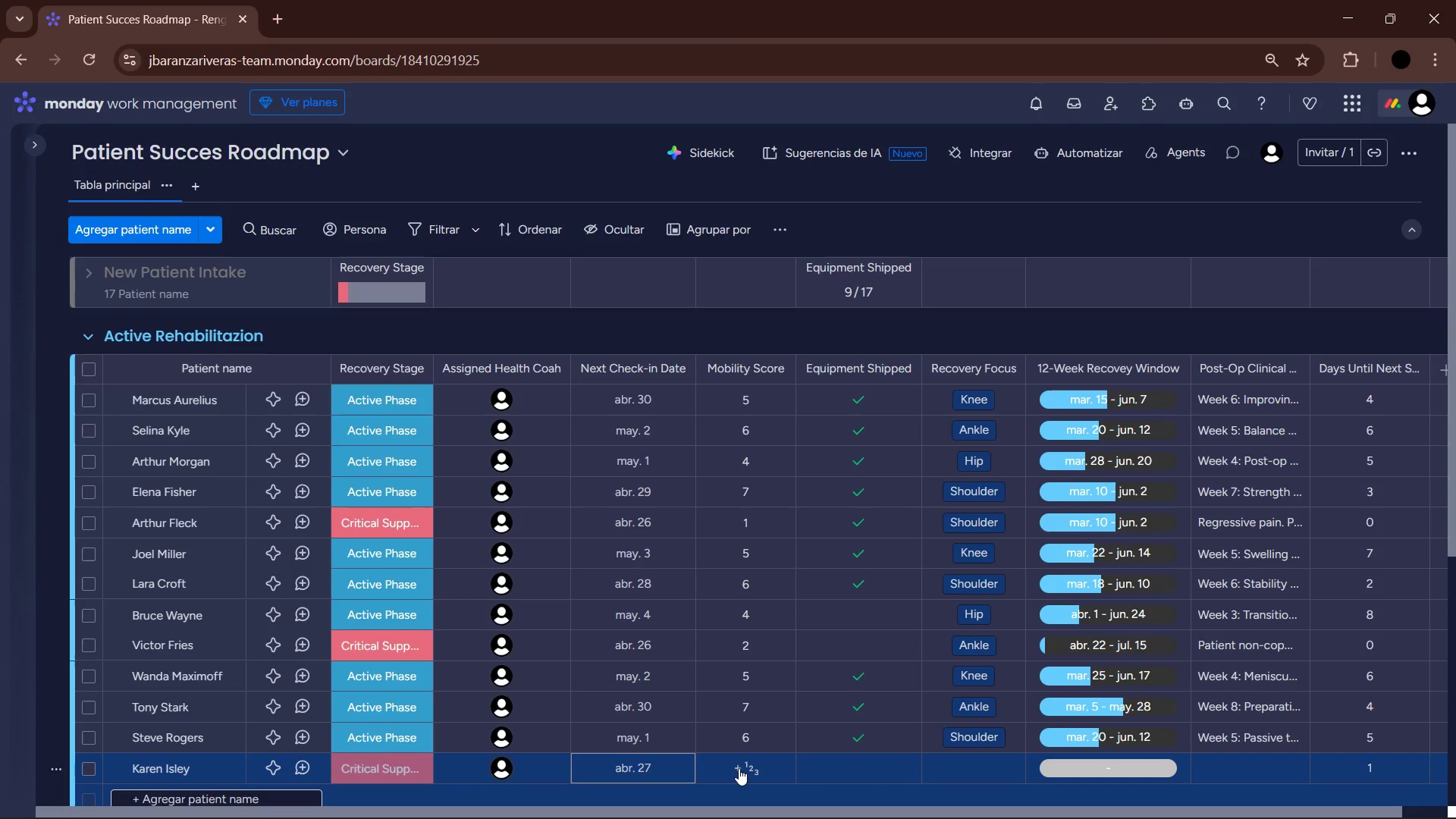 
left_click([739, 768])
 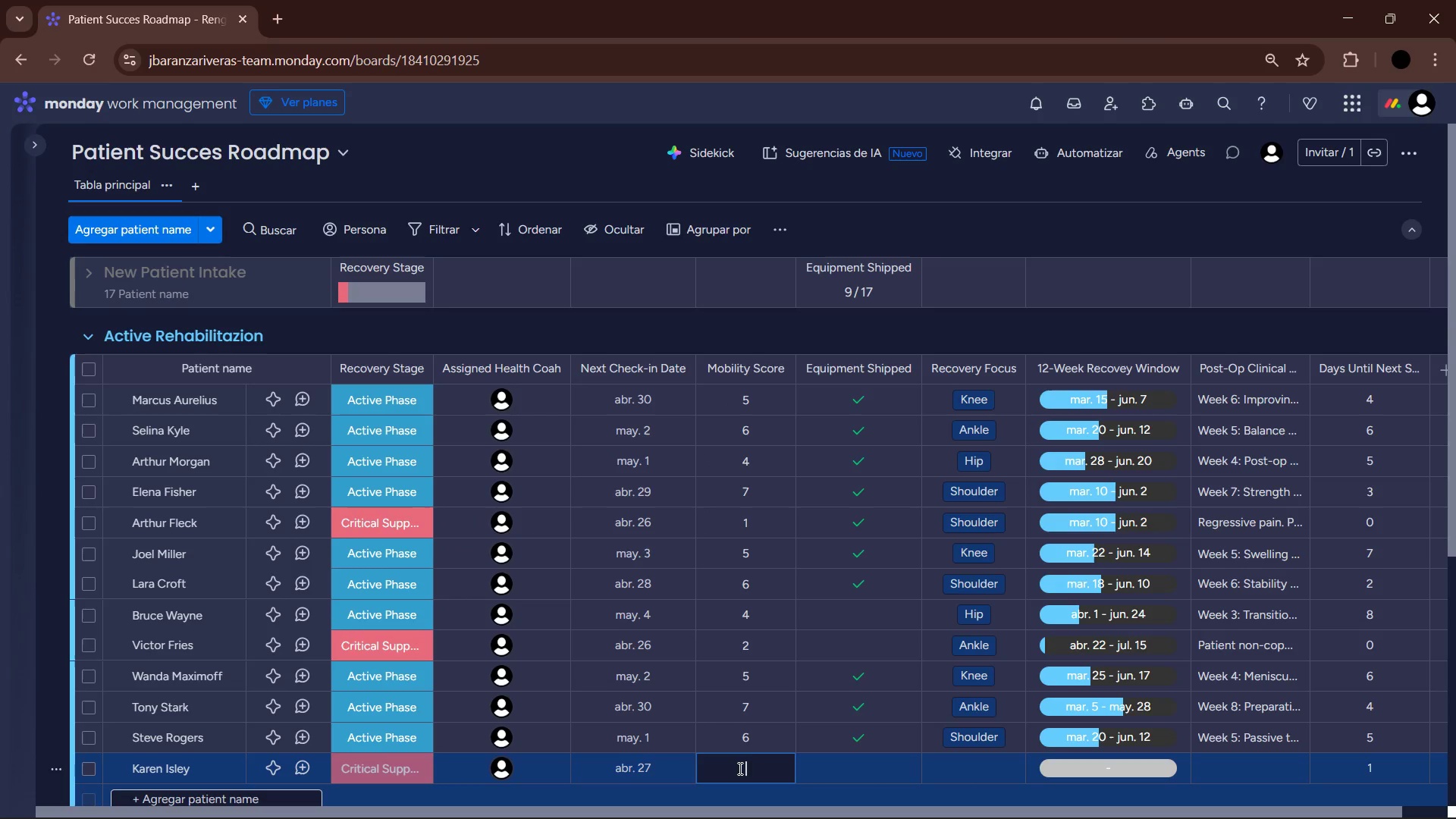 
key(Numpad2)
 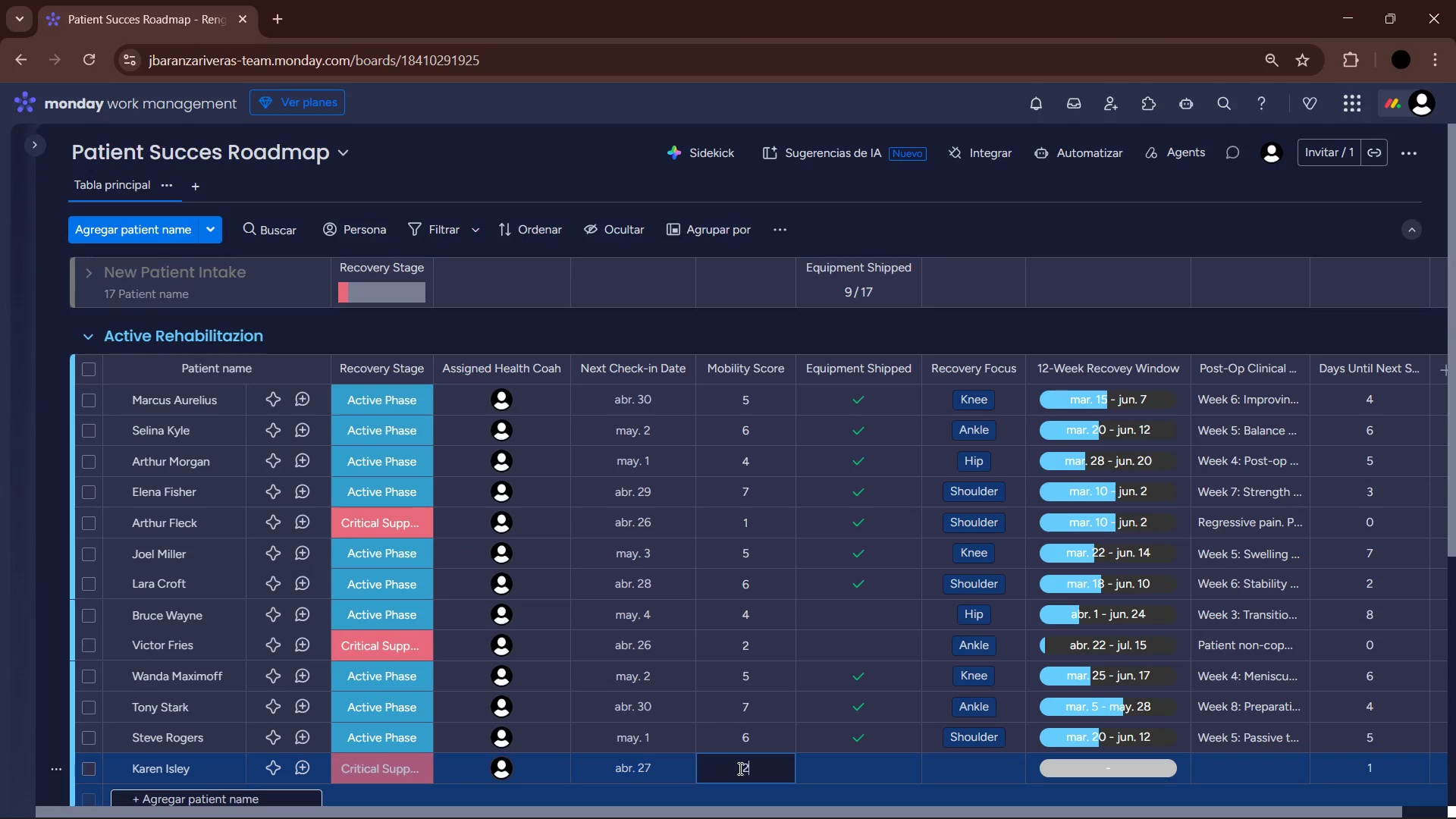 
key(NumpadEnter)
 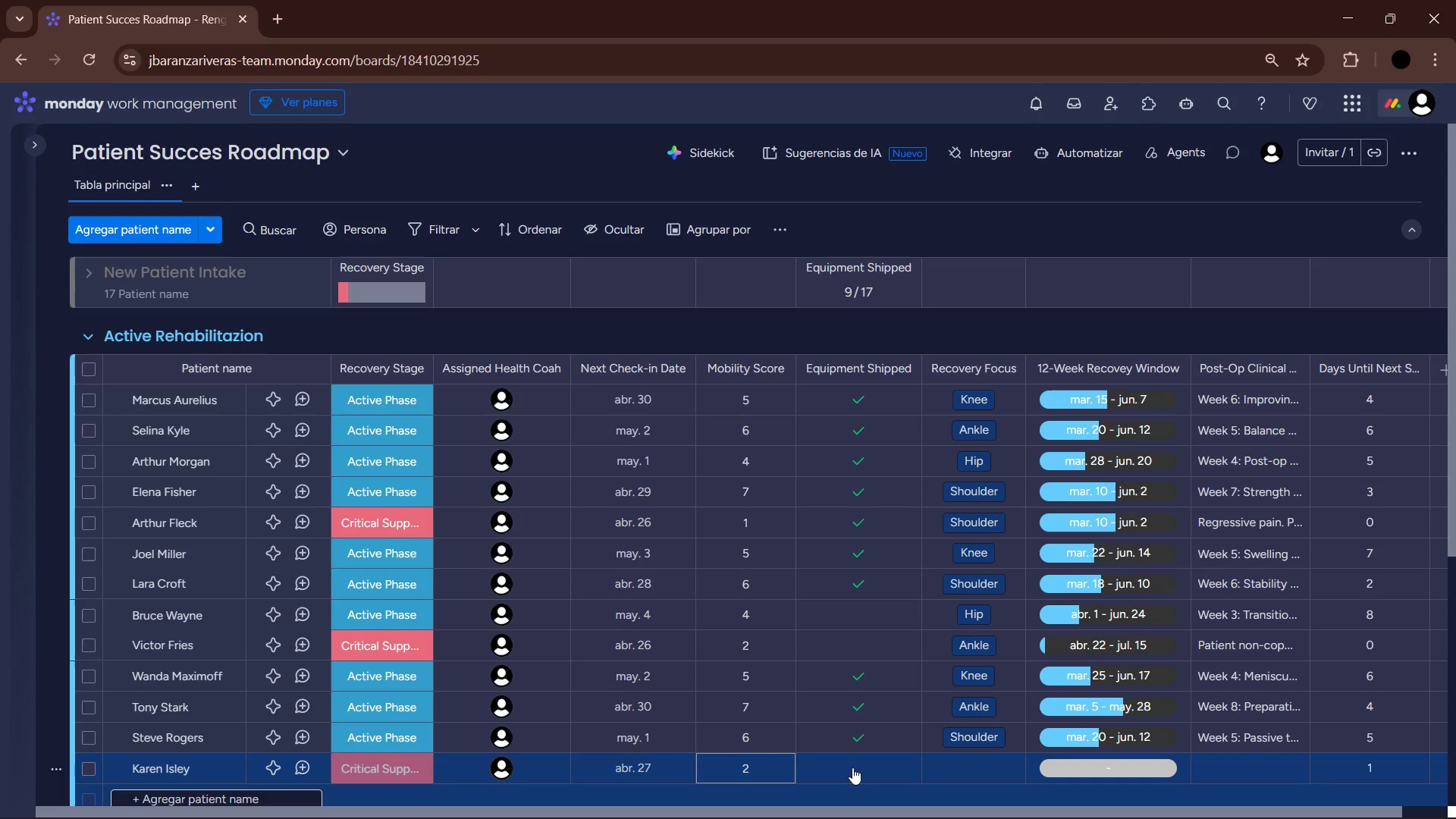 
double_click([977, 768])
 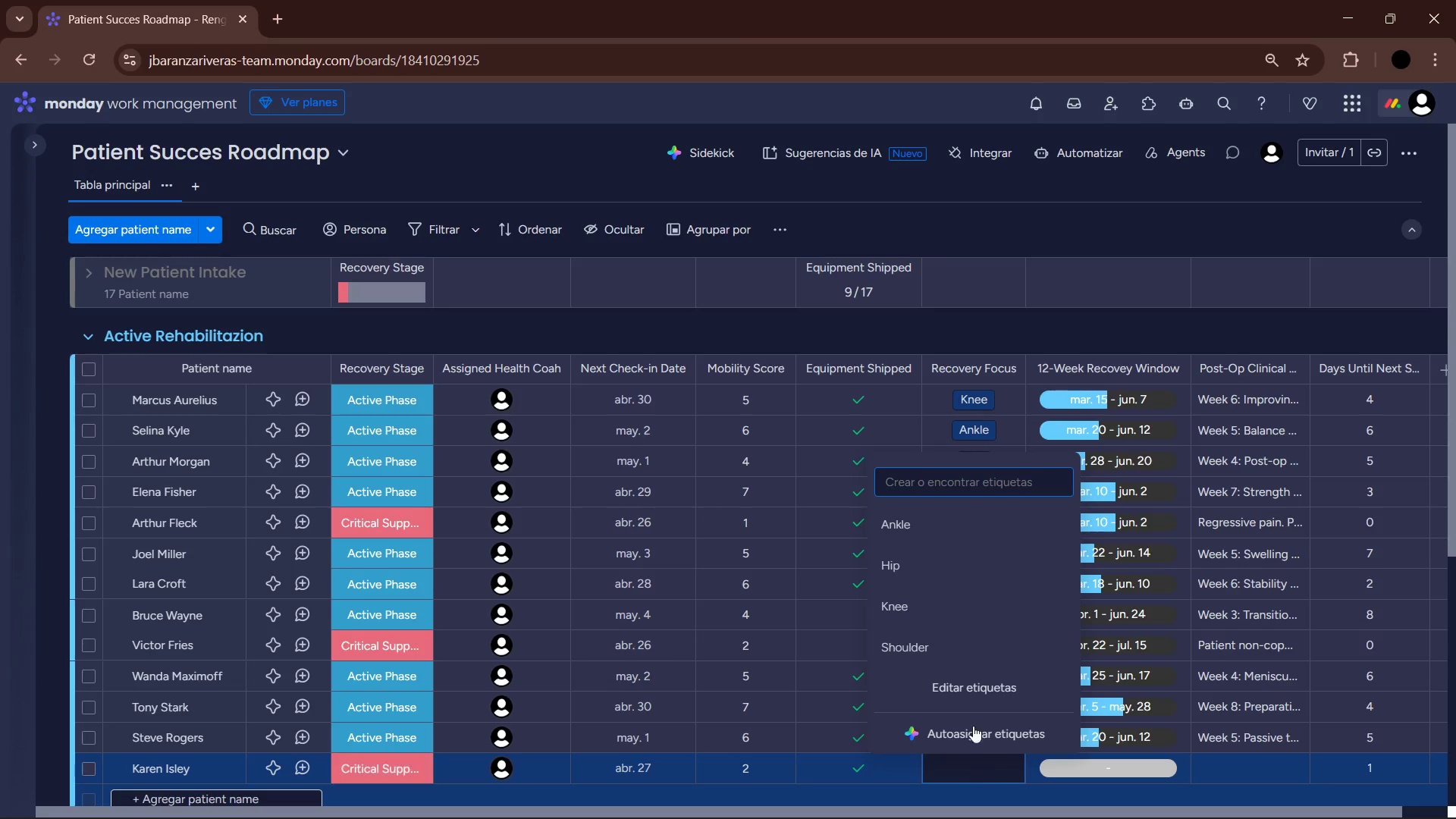 
left_click([947, 608])
 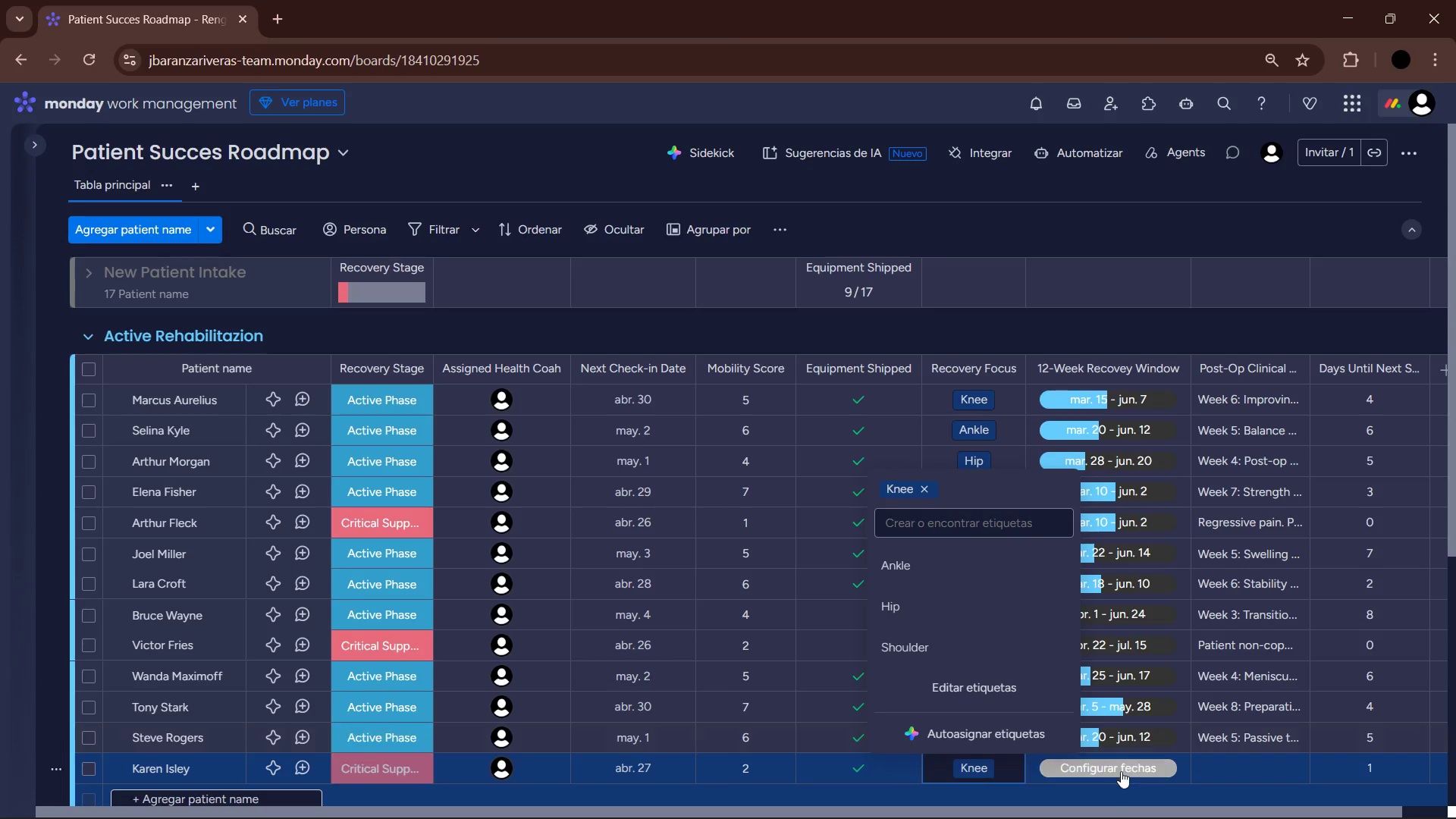 
left_click([1119, 770])
 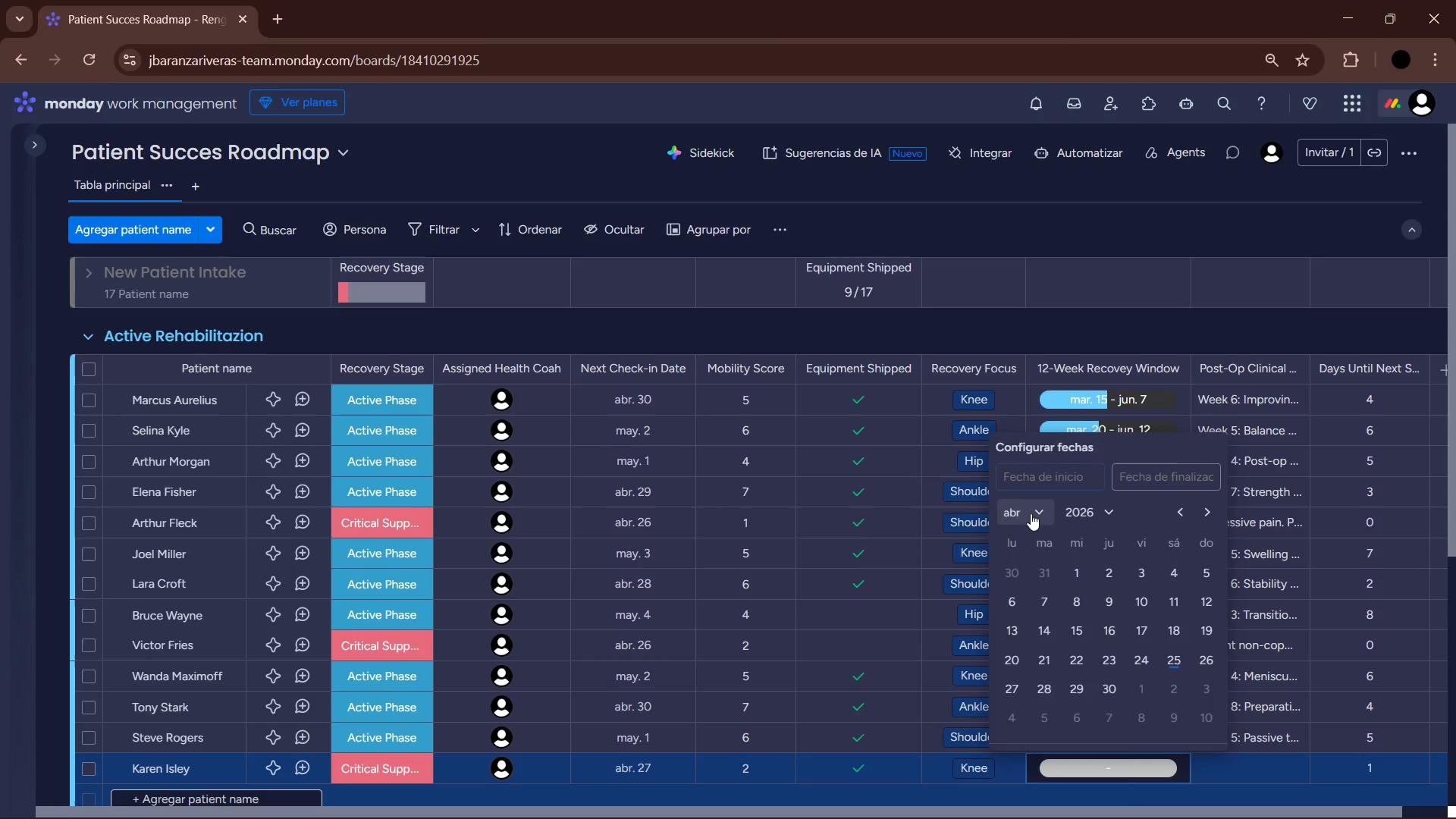 
left_click([1056, 604])
 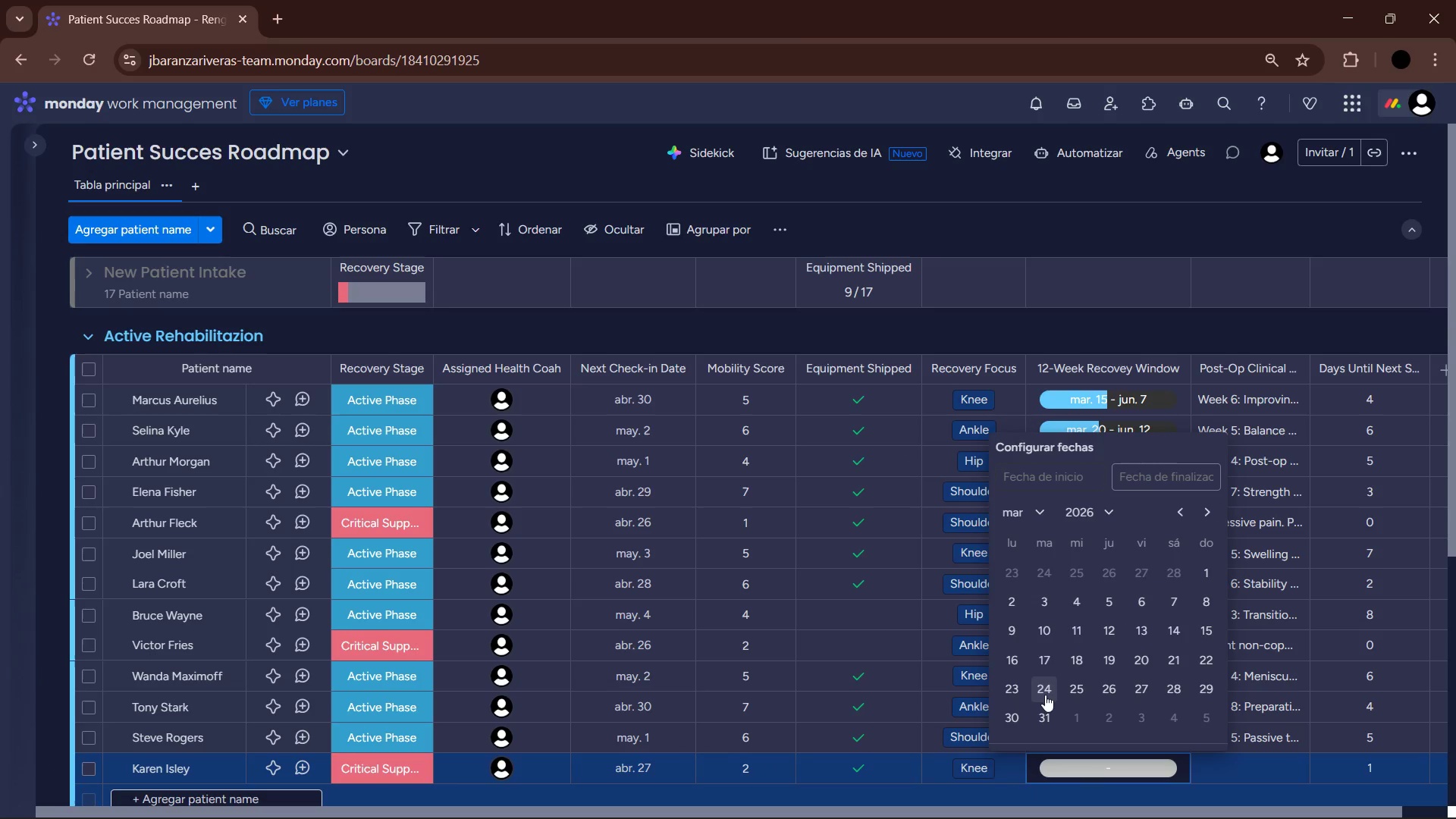 
left_click([1081, 695])
 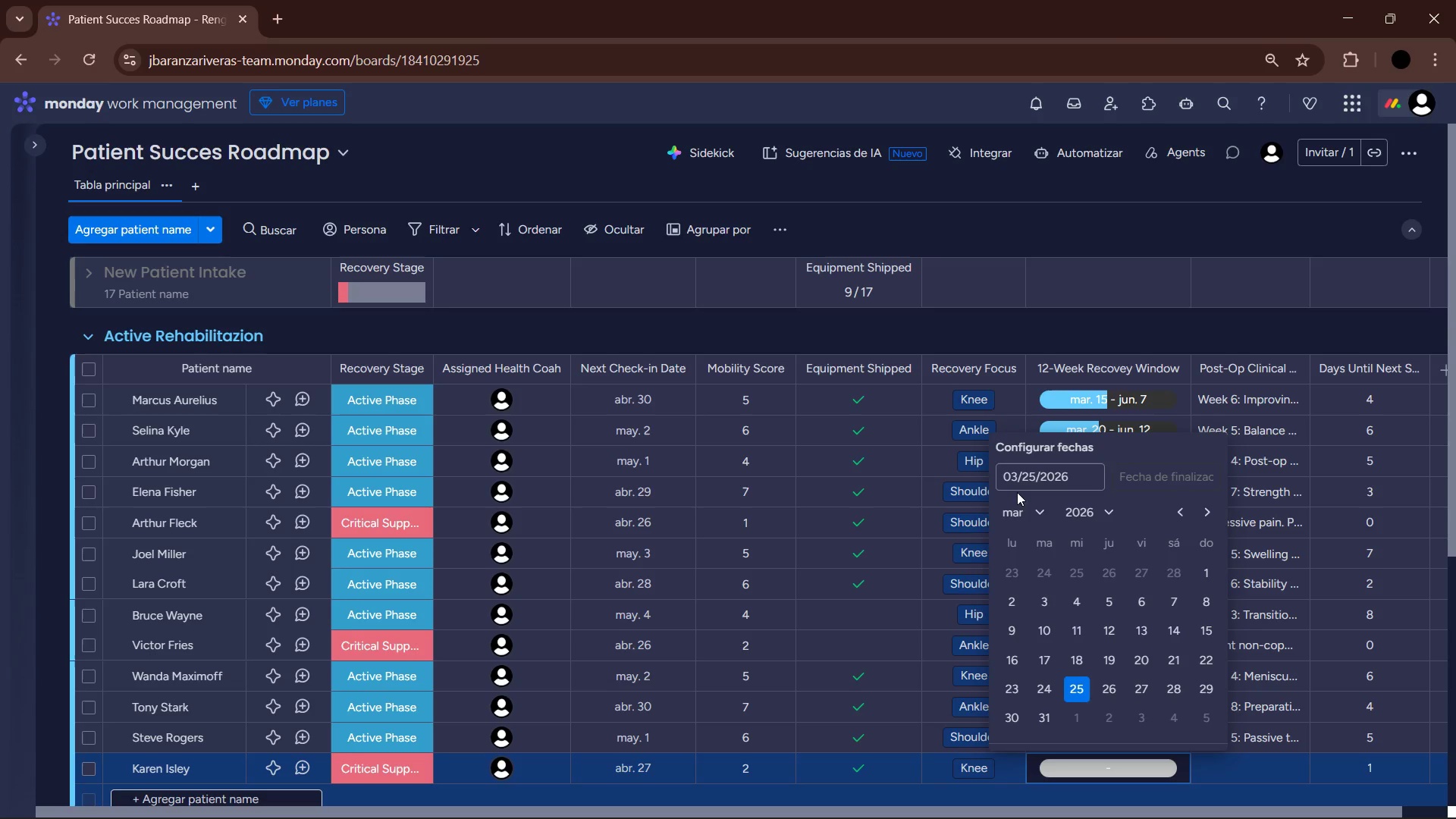 
left_click([1019, 513])
 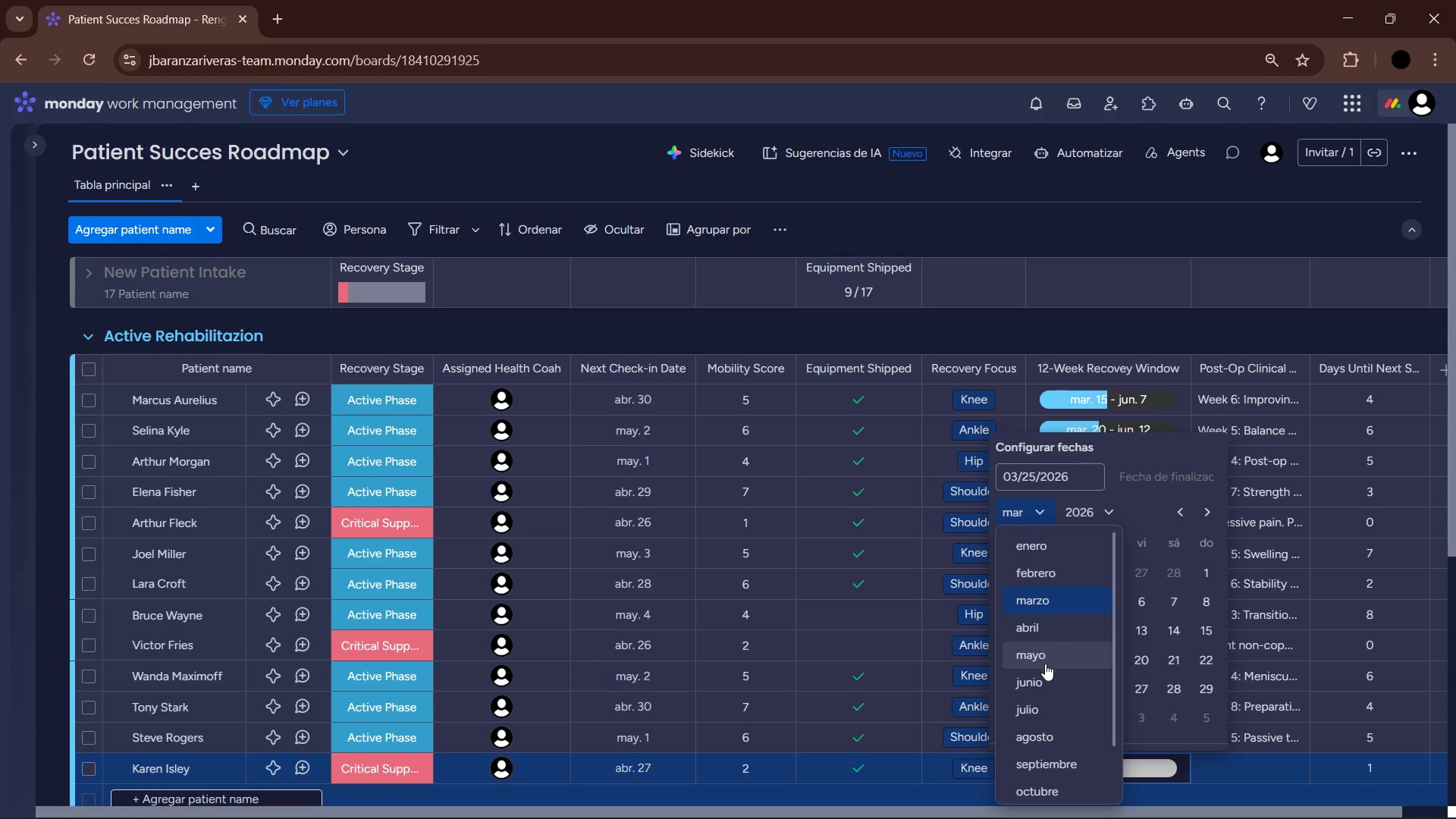 
left_click([1043, 686])
 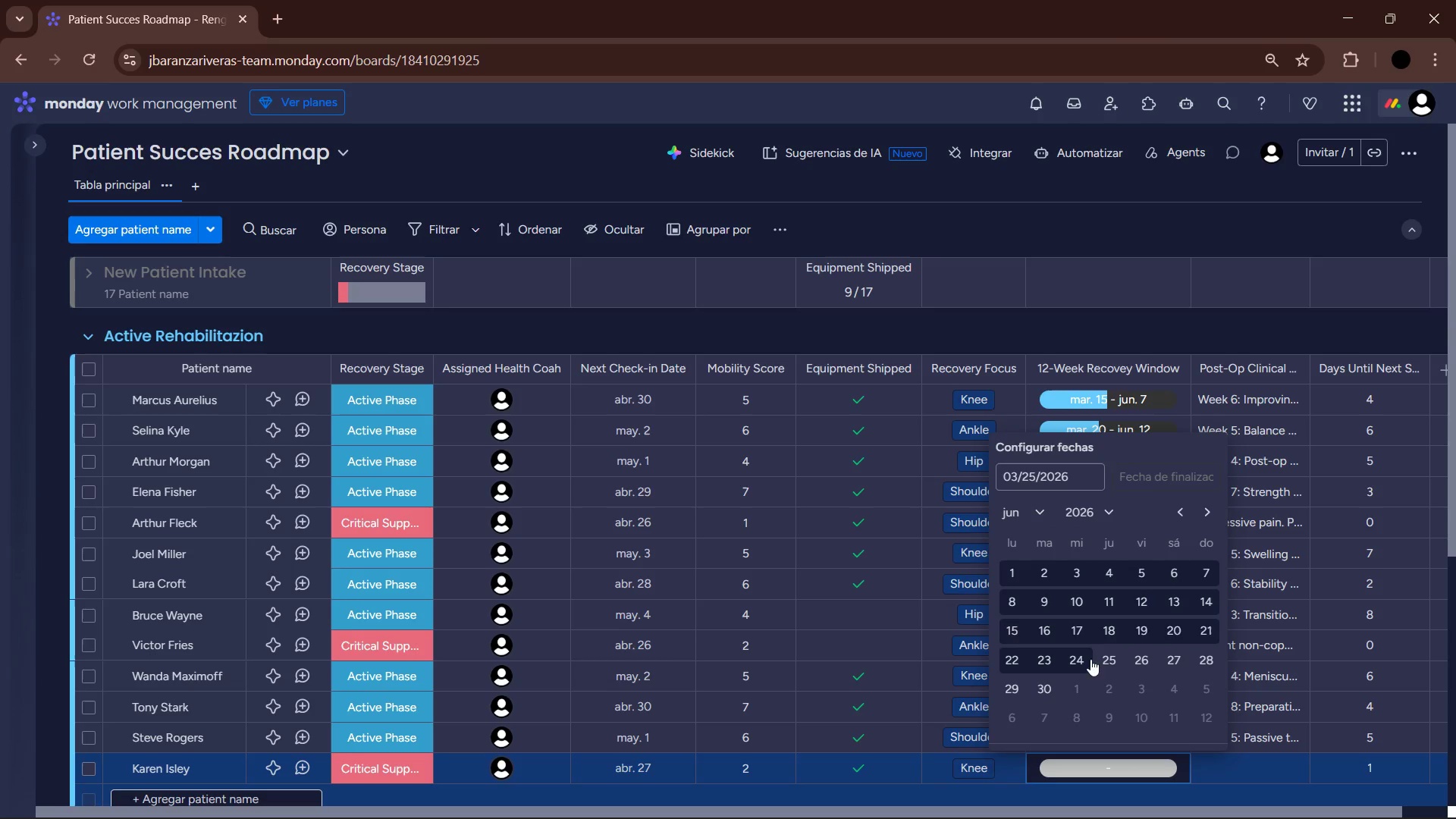 
left_click([1081, 620])
 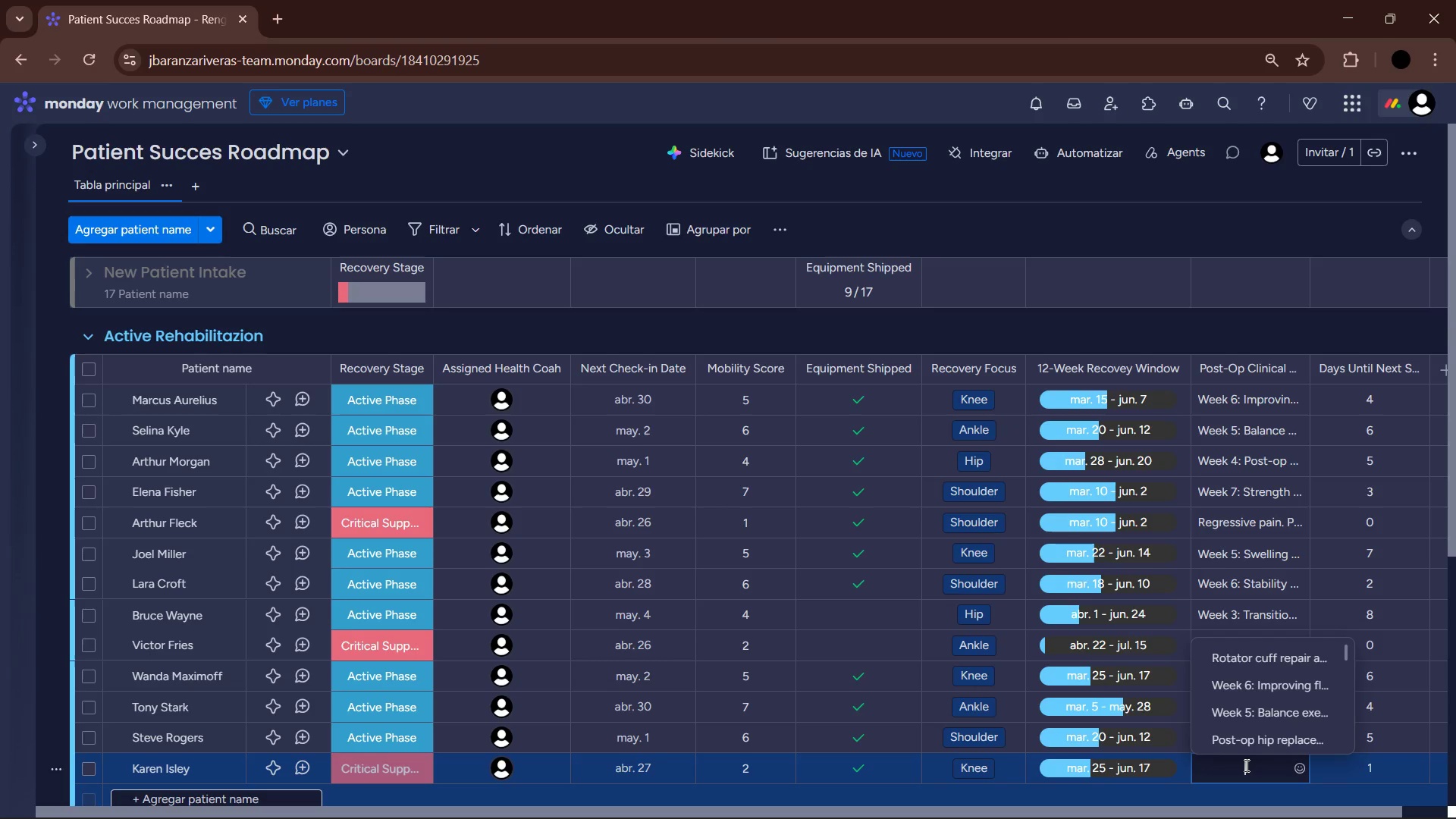 
type(Severe swelling. Range of motion decreased.)
 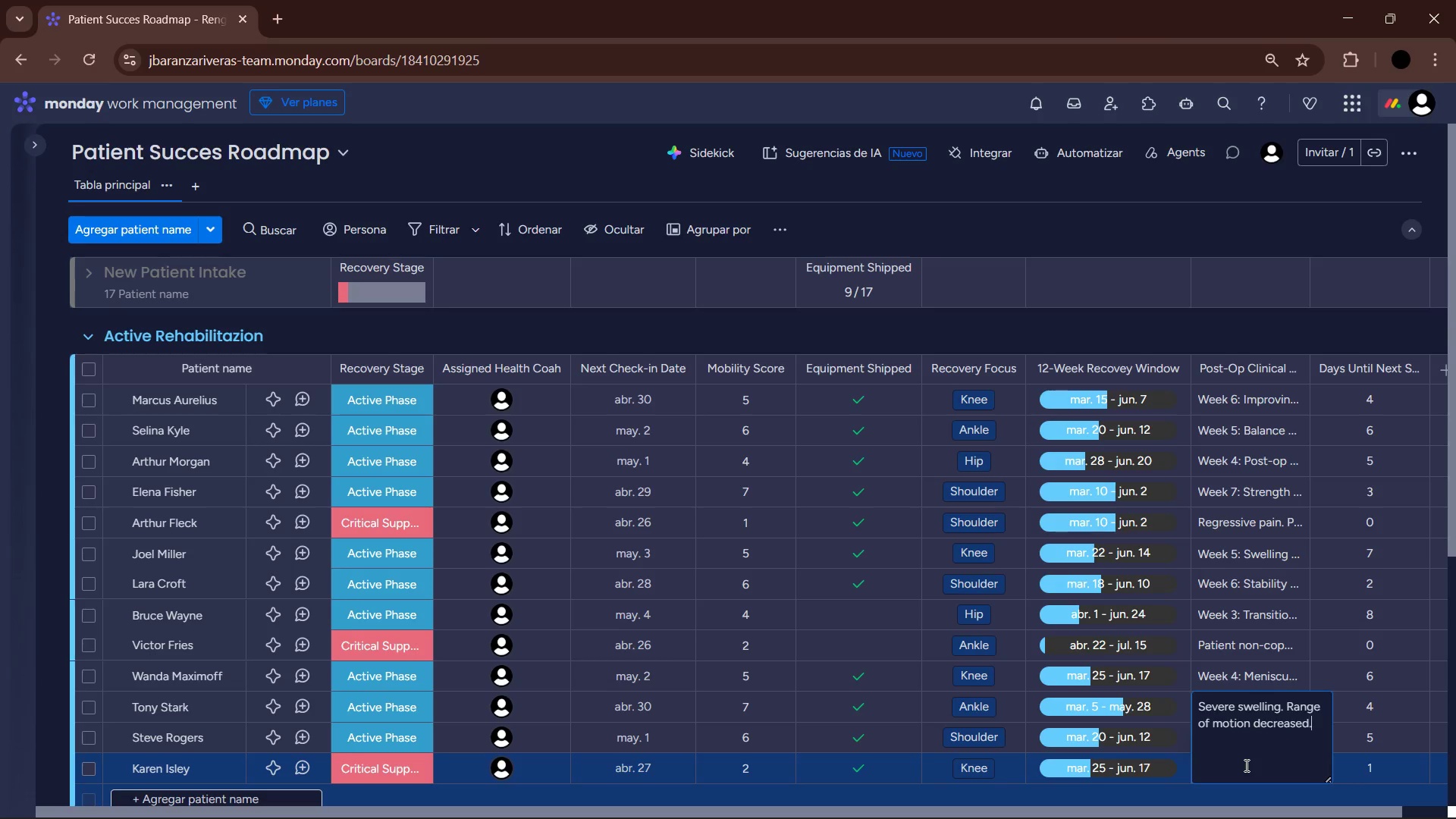 
key(Enter)
 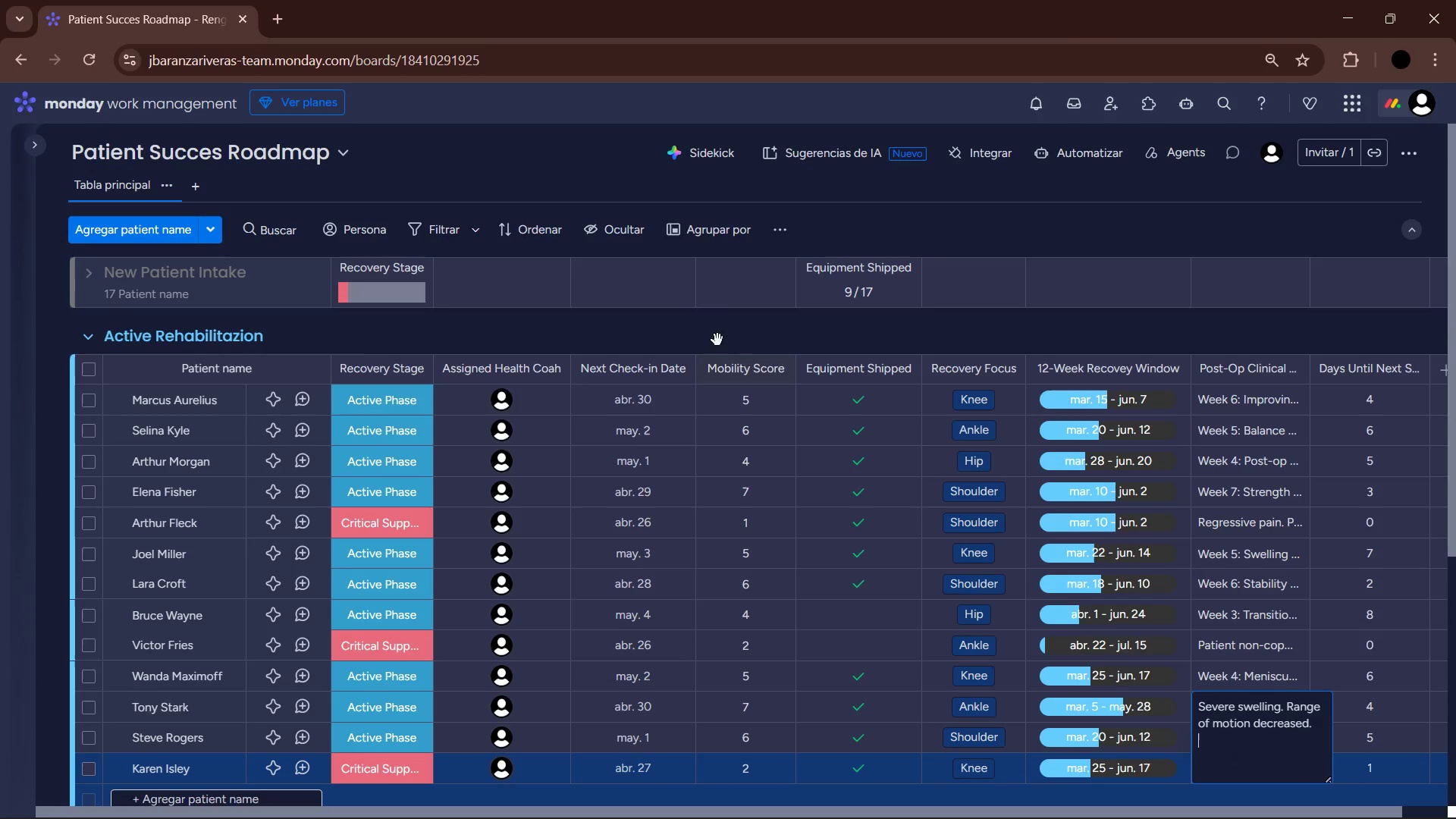 
left_click([697, 331])
 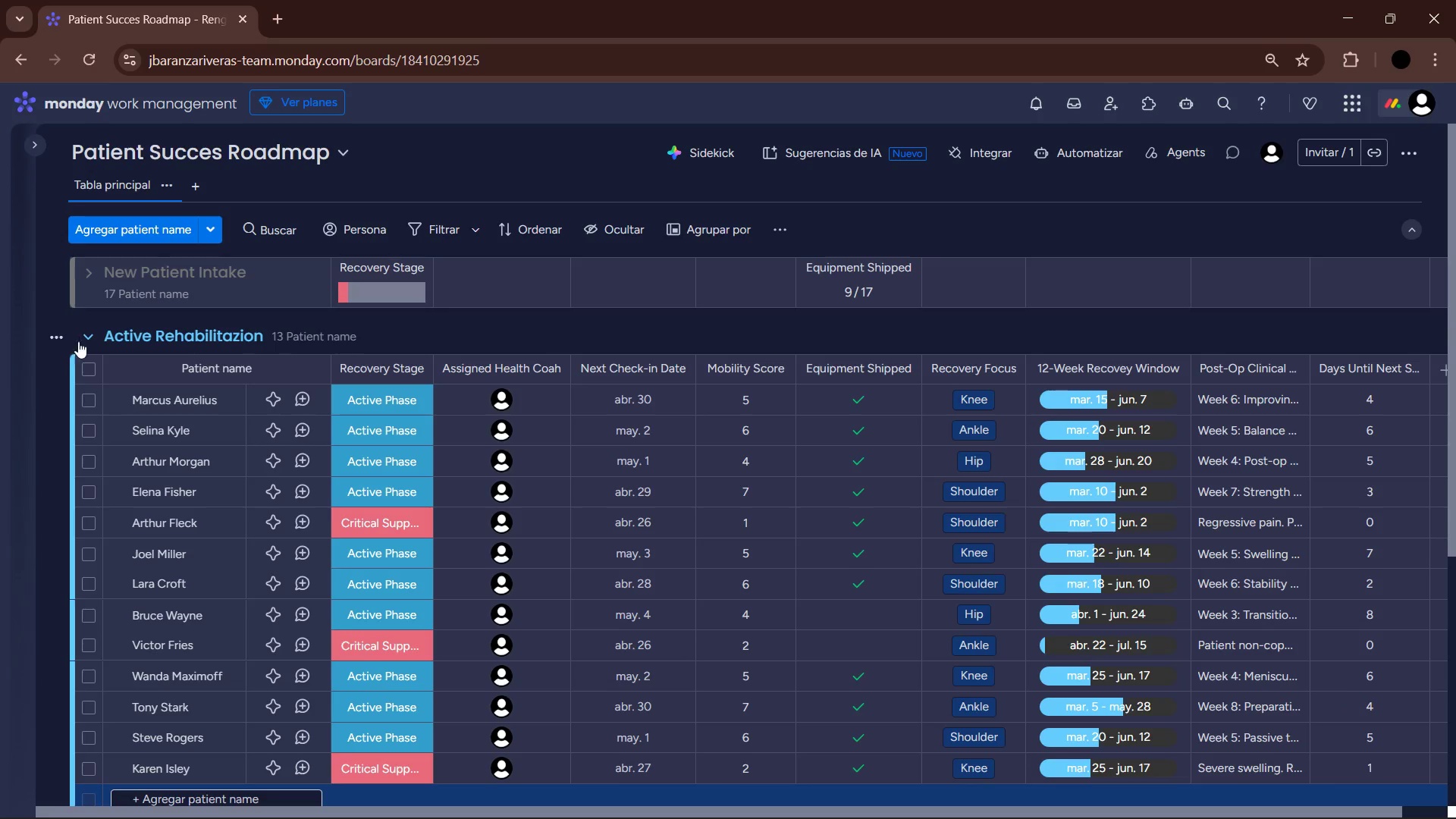 
left_click([85, 344])
 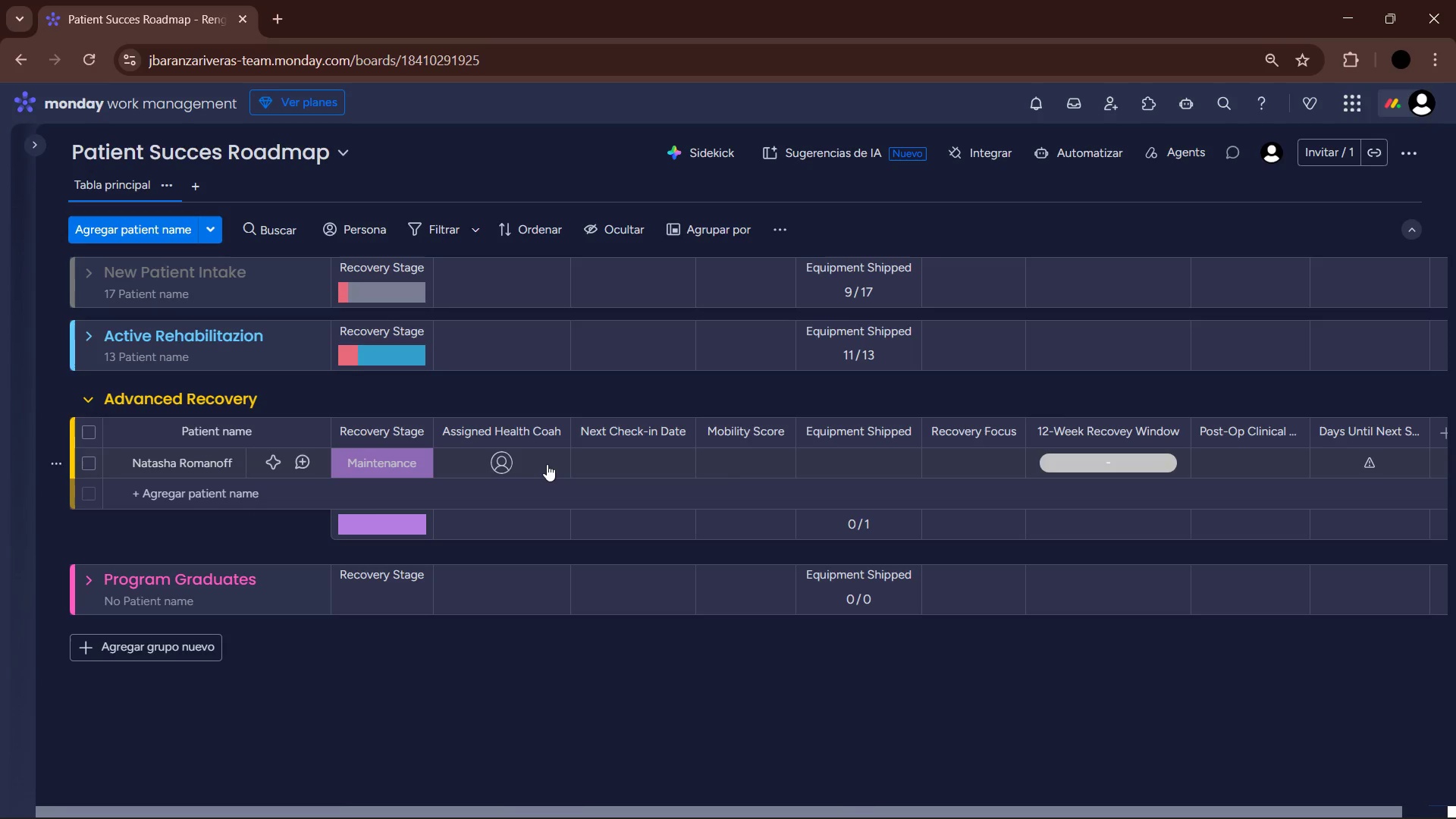 
wait(16.91)
 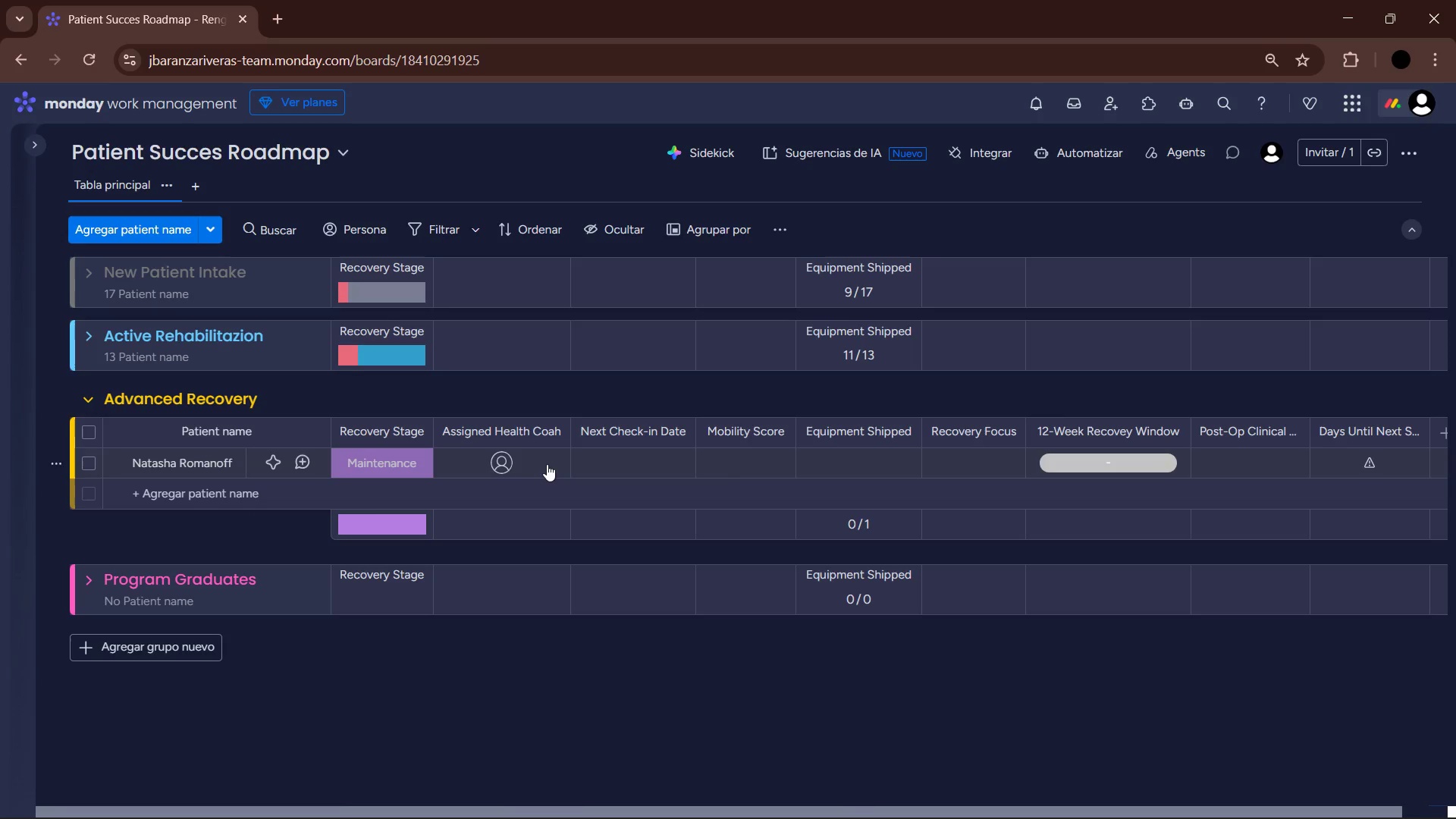 
left_click([497, 460])
 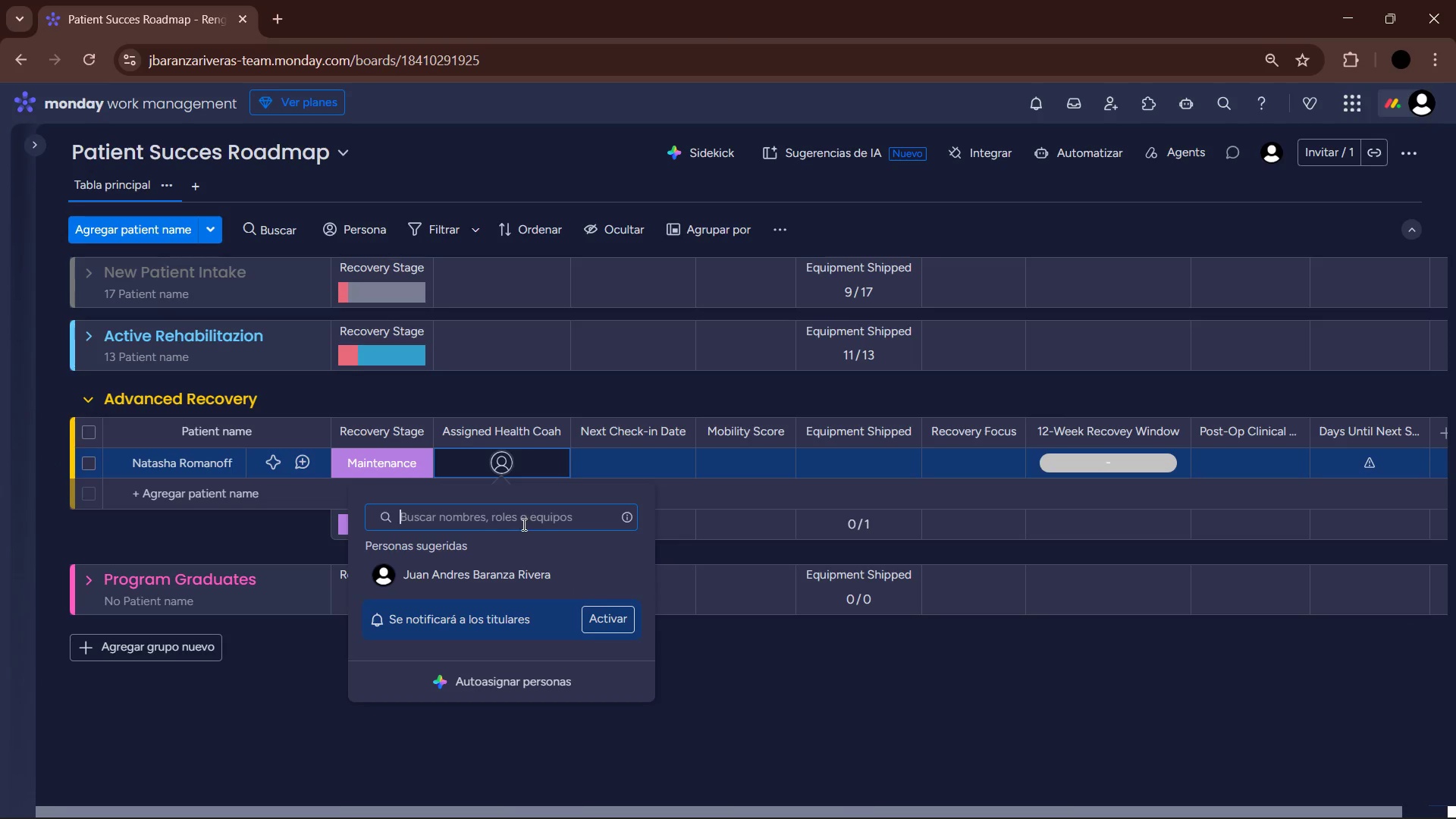 
left_click([512, 560])
 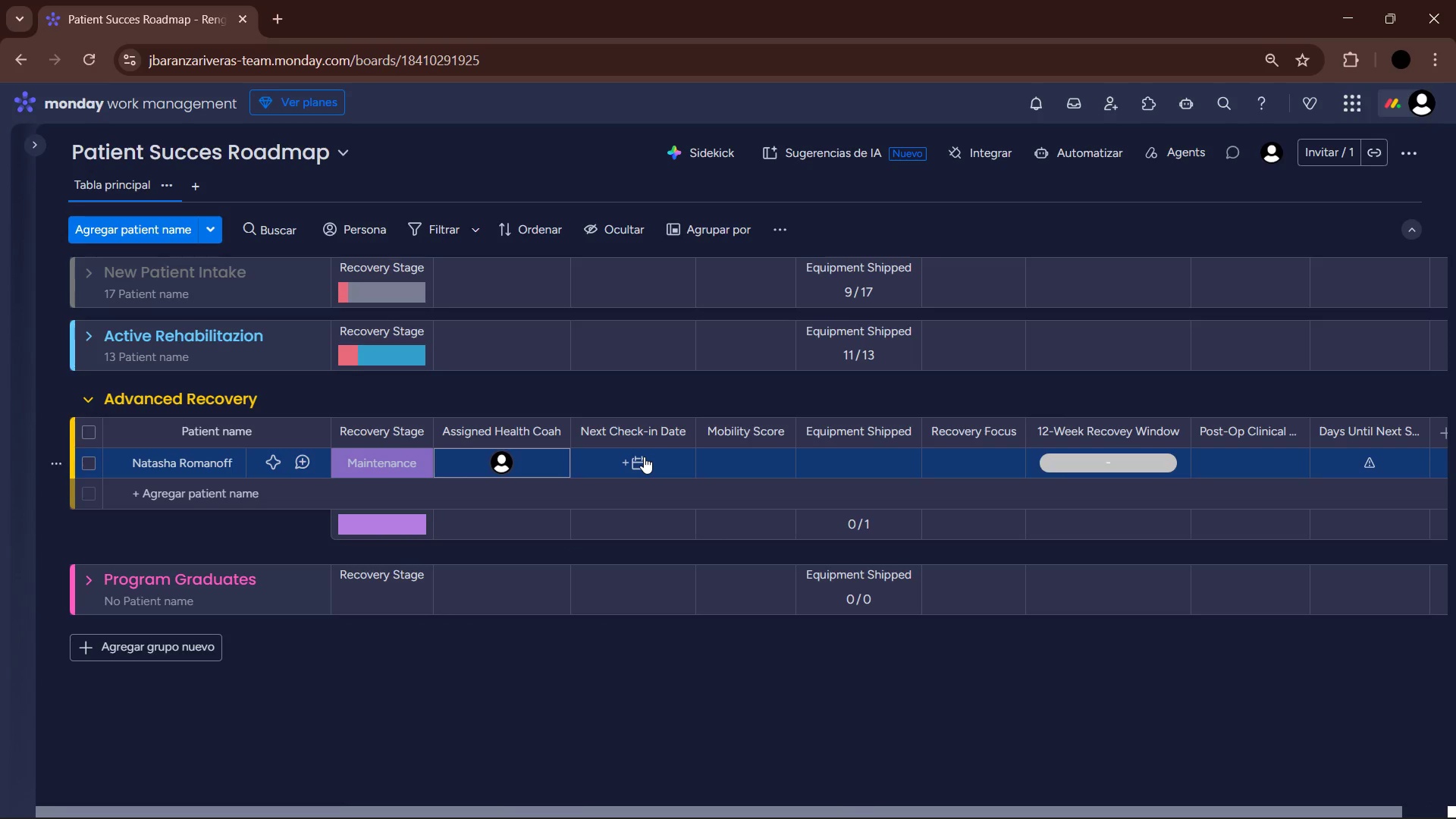 
left_click([644, 457])
 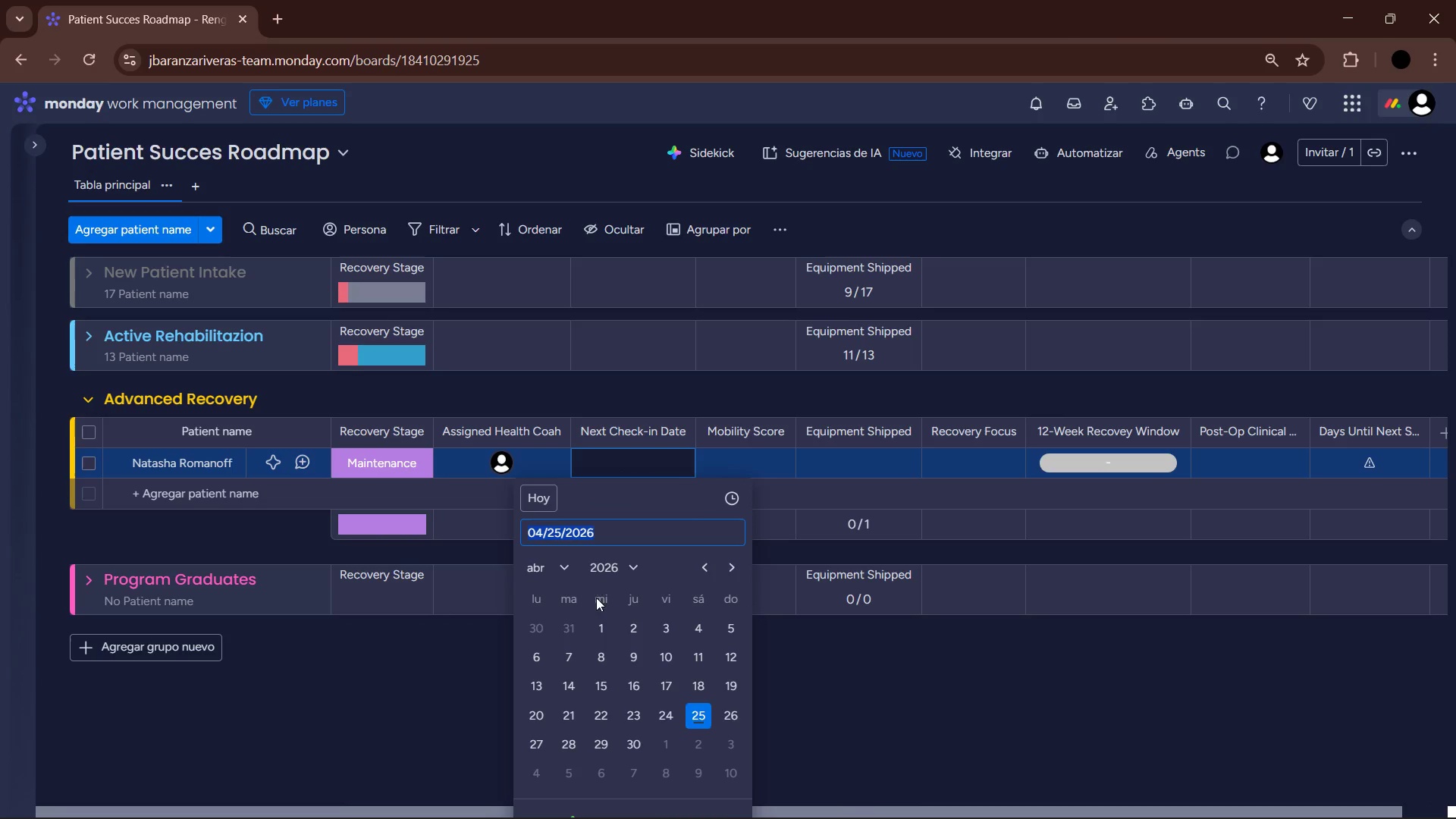 
left_click([572, 571])
 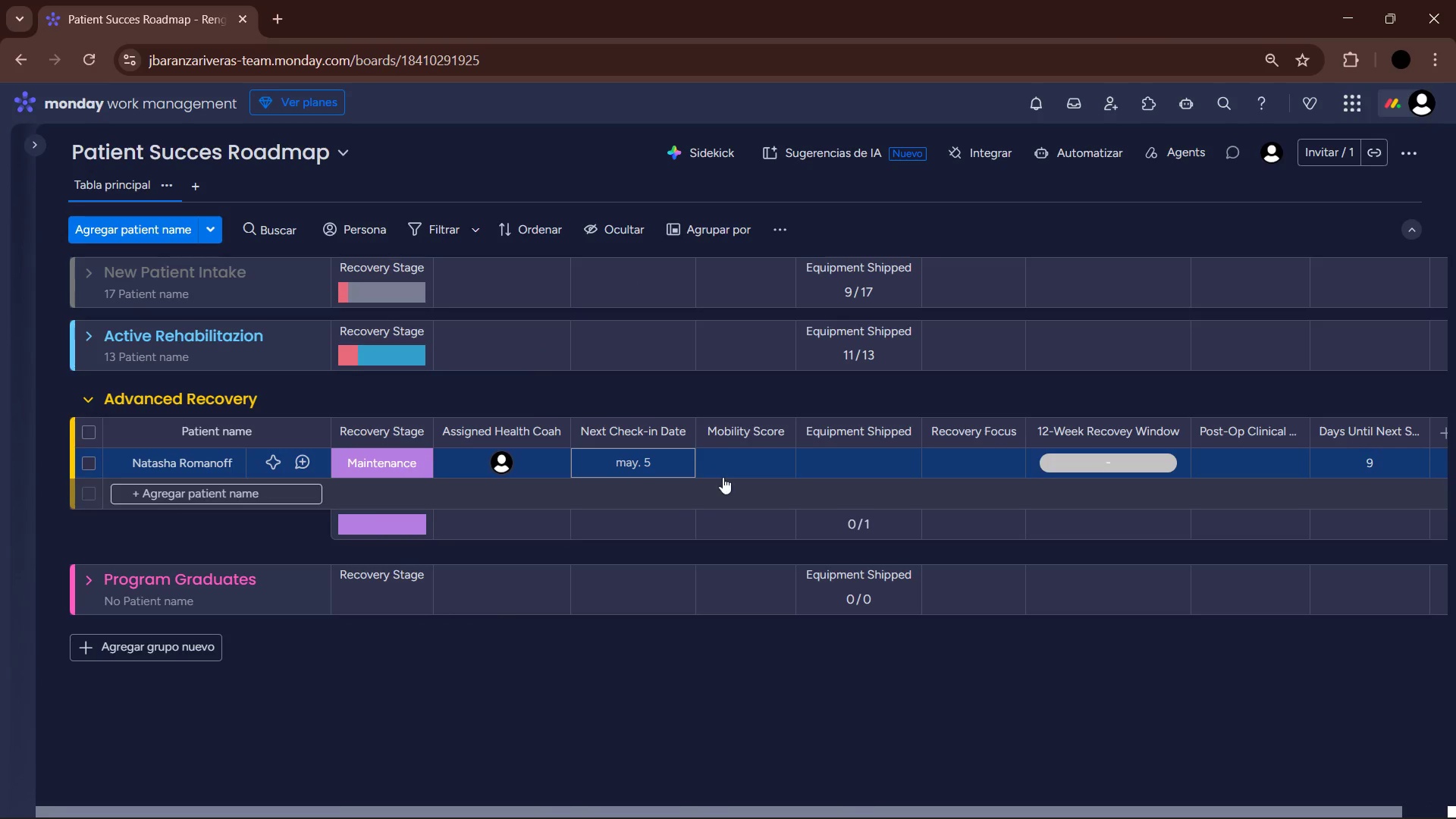 
left_click([727, 469])
 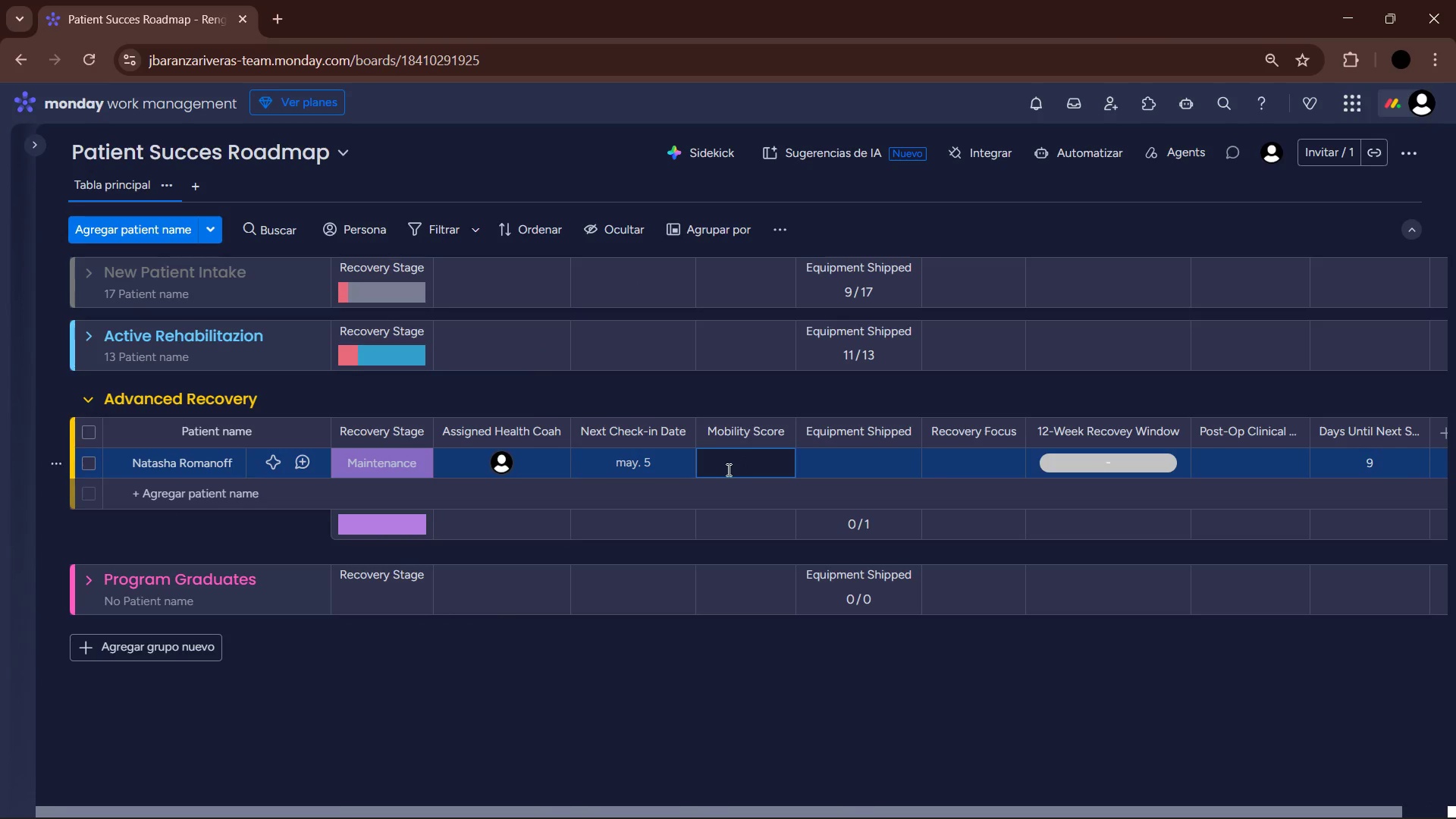 
key(Numpad9)
 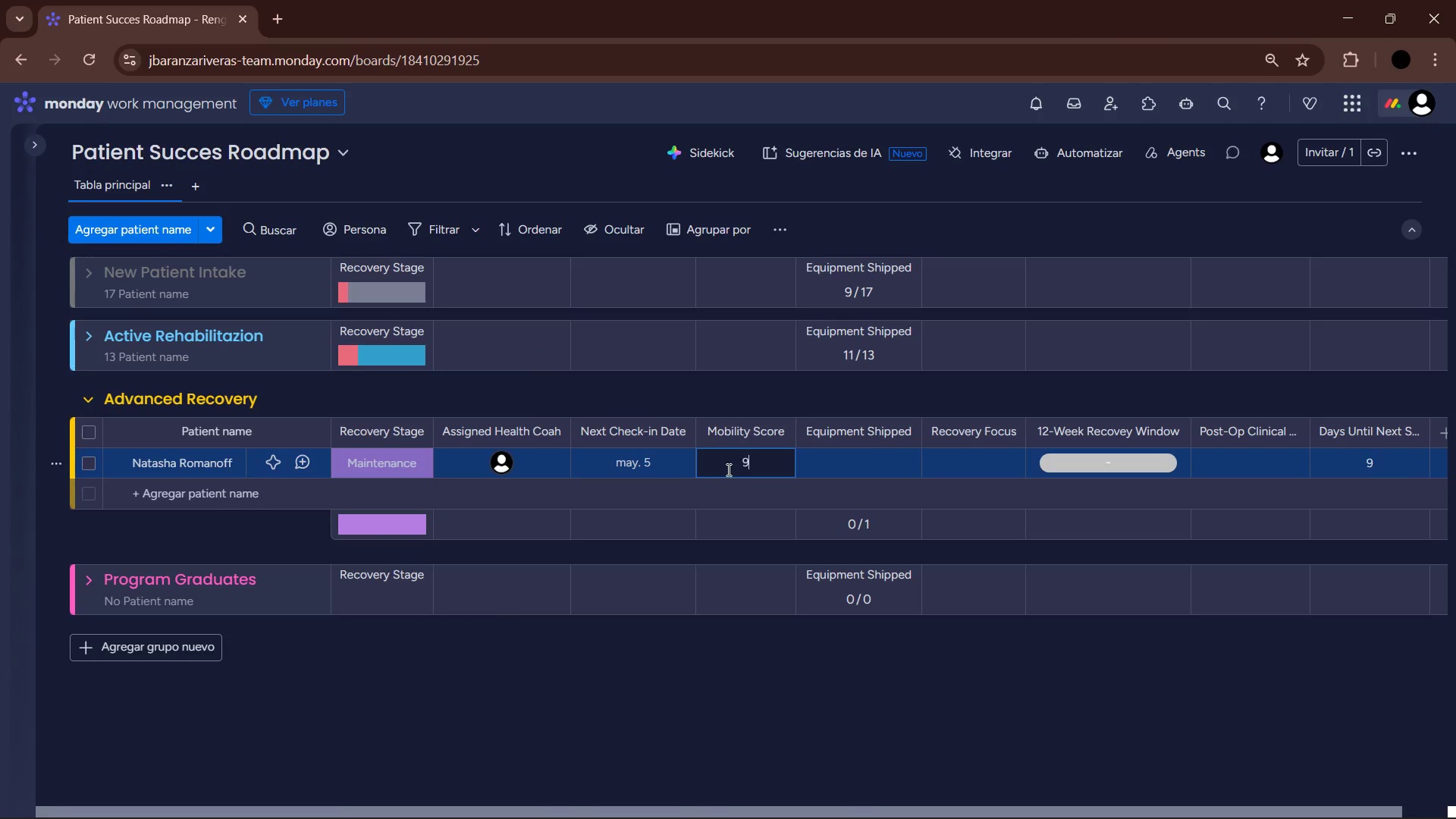 
key(NumpadEnter)
 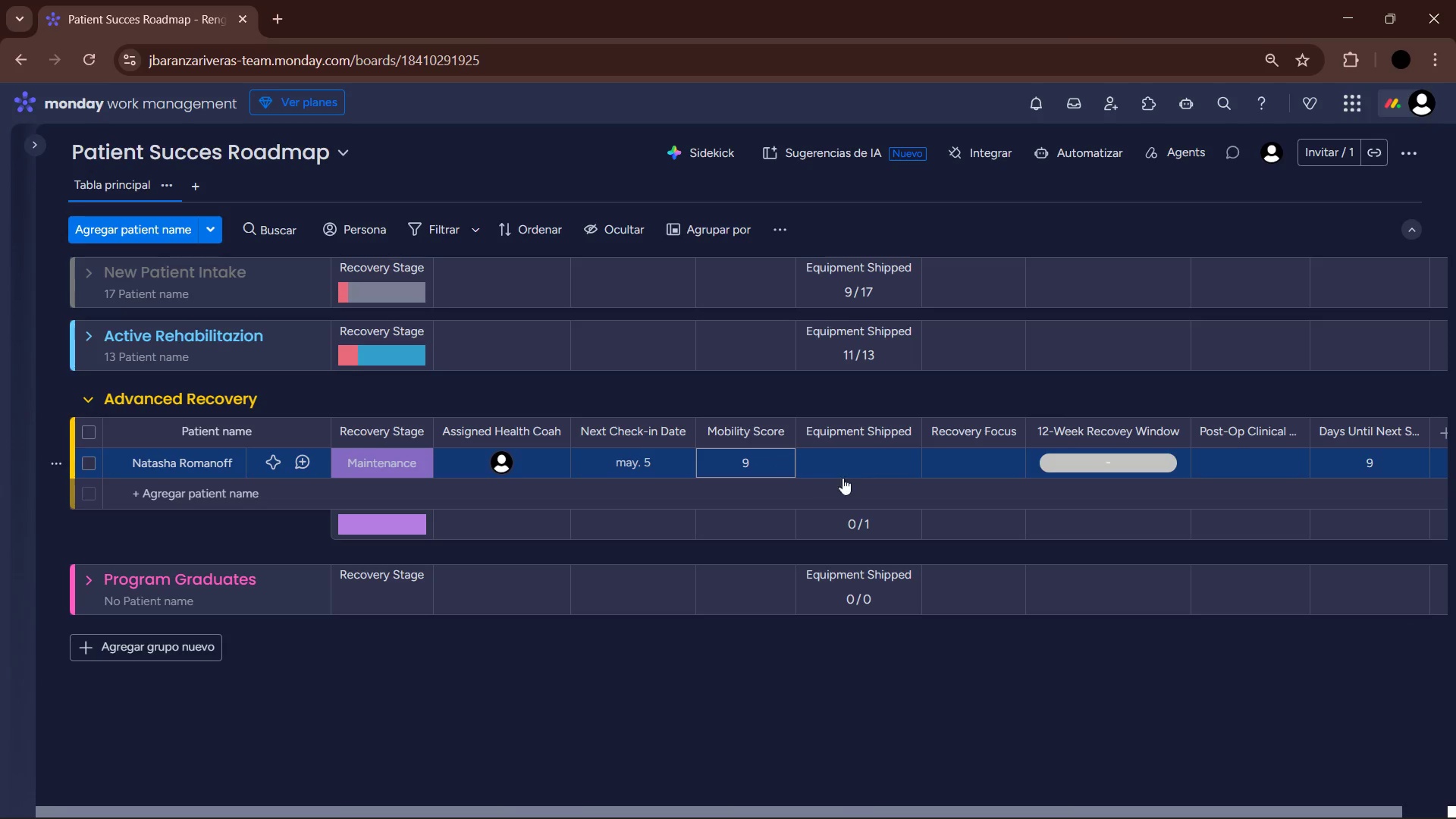 
left_click([865, 471])
 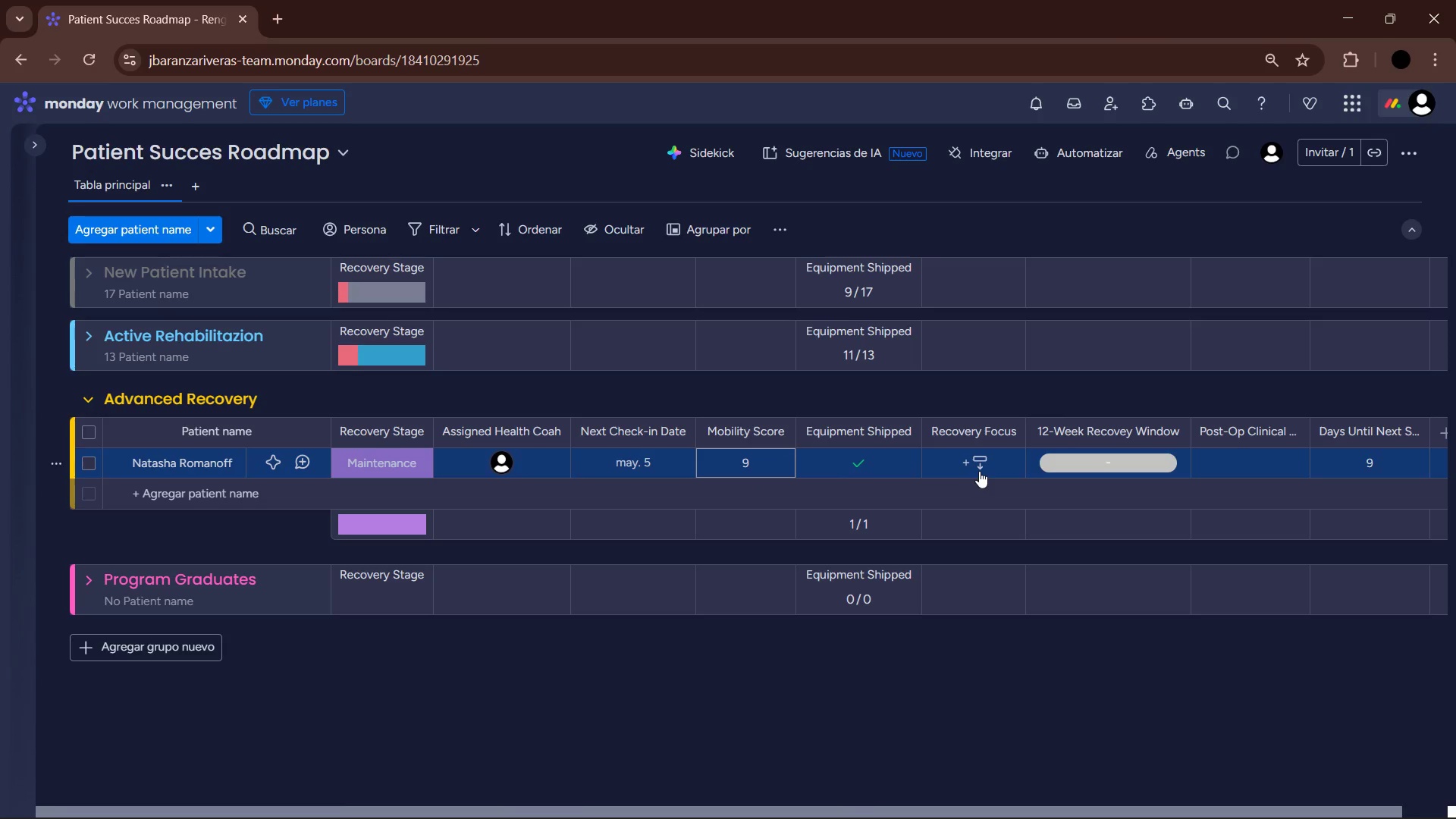 
left_click([979, 471])
 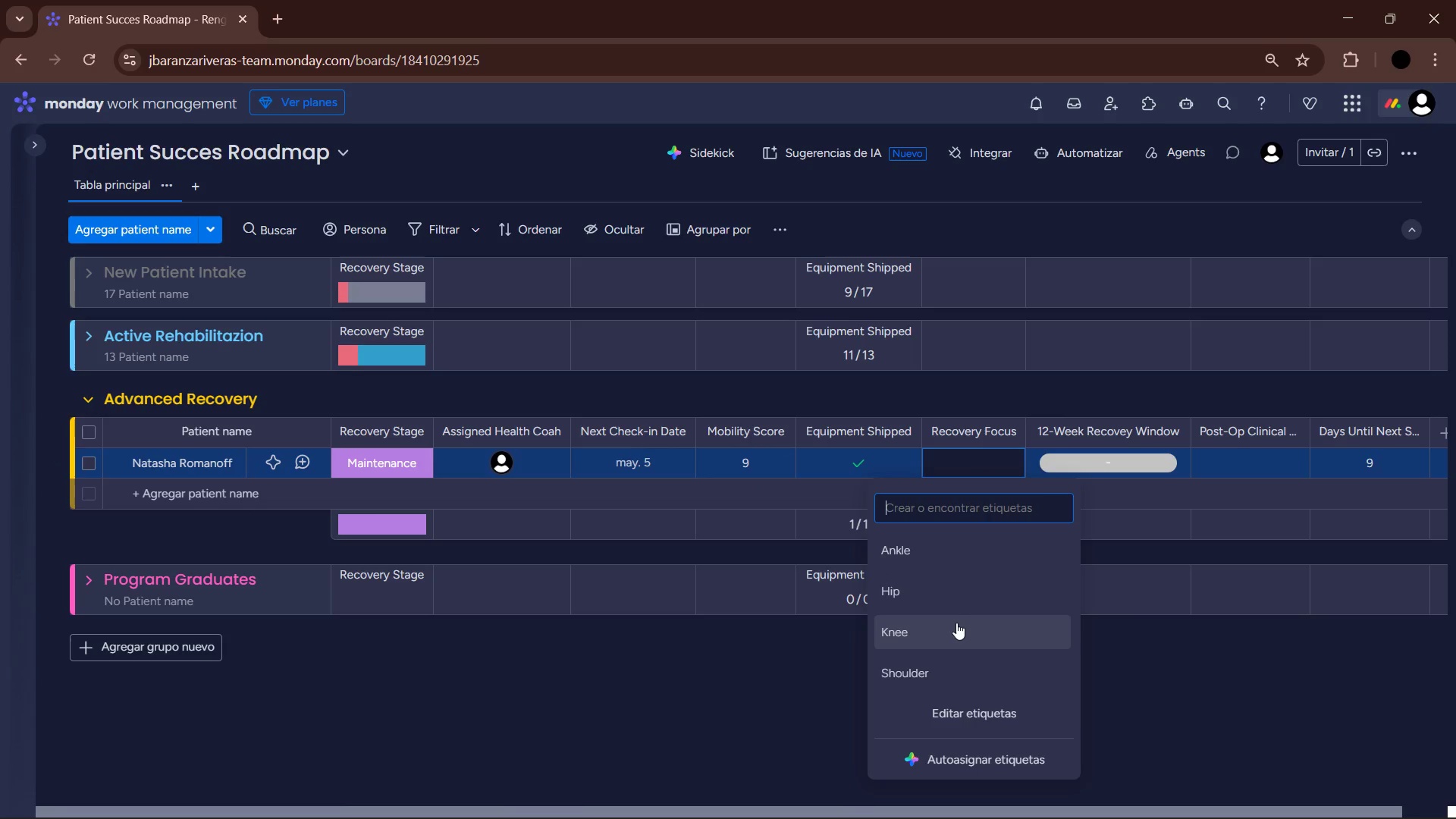 
left_click([950, 629])
 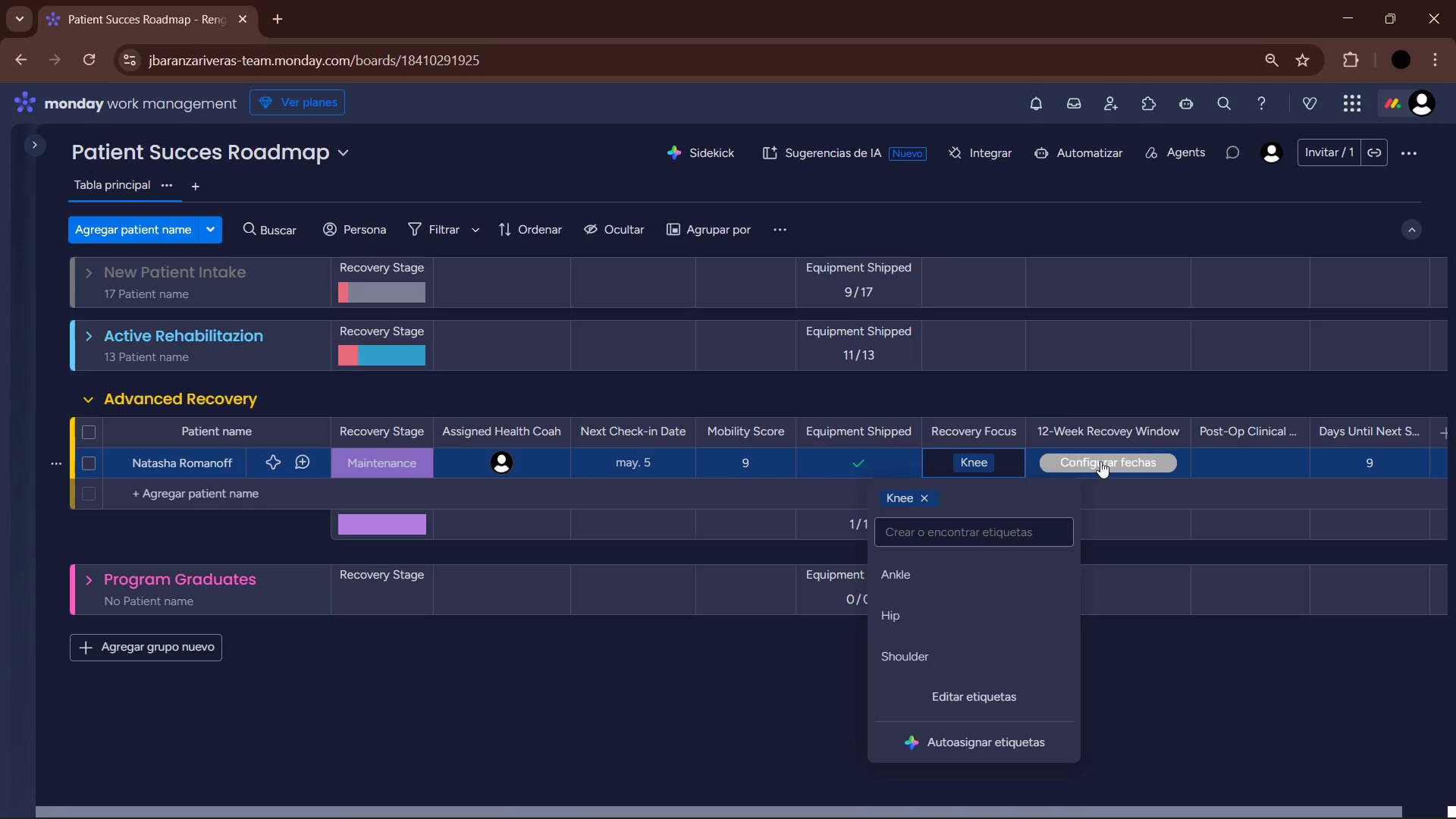 
left_click([1100, 461])
 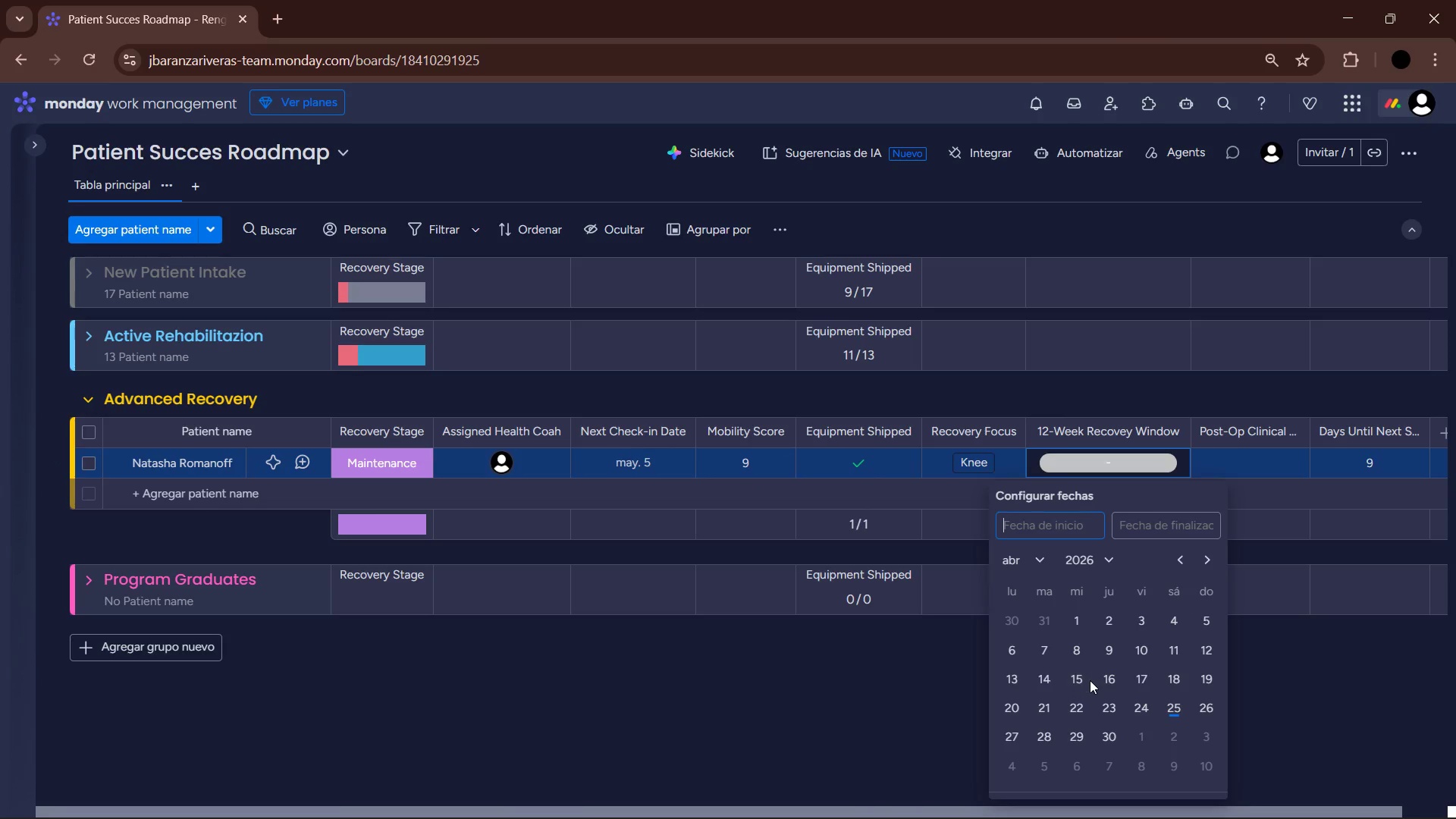 
left_click([1046, 554])
 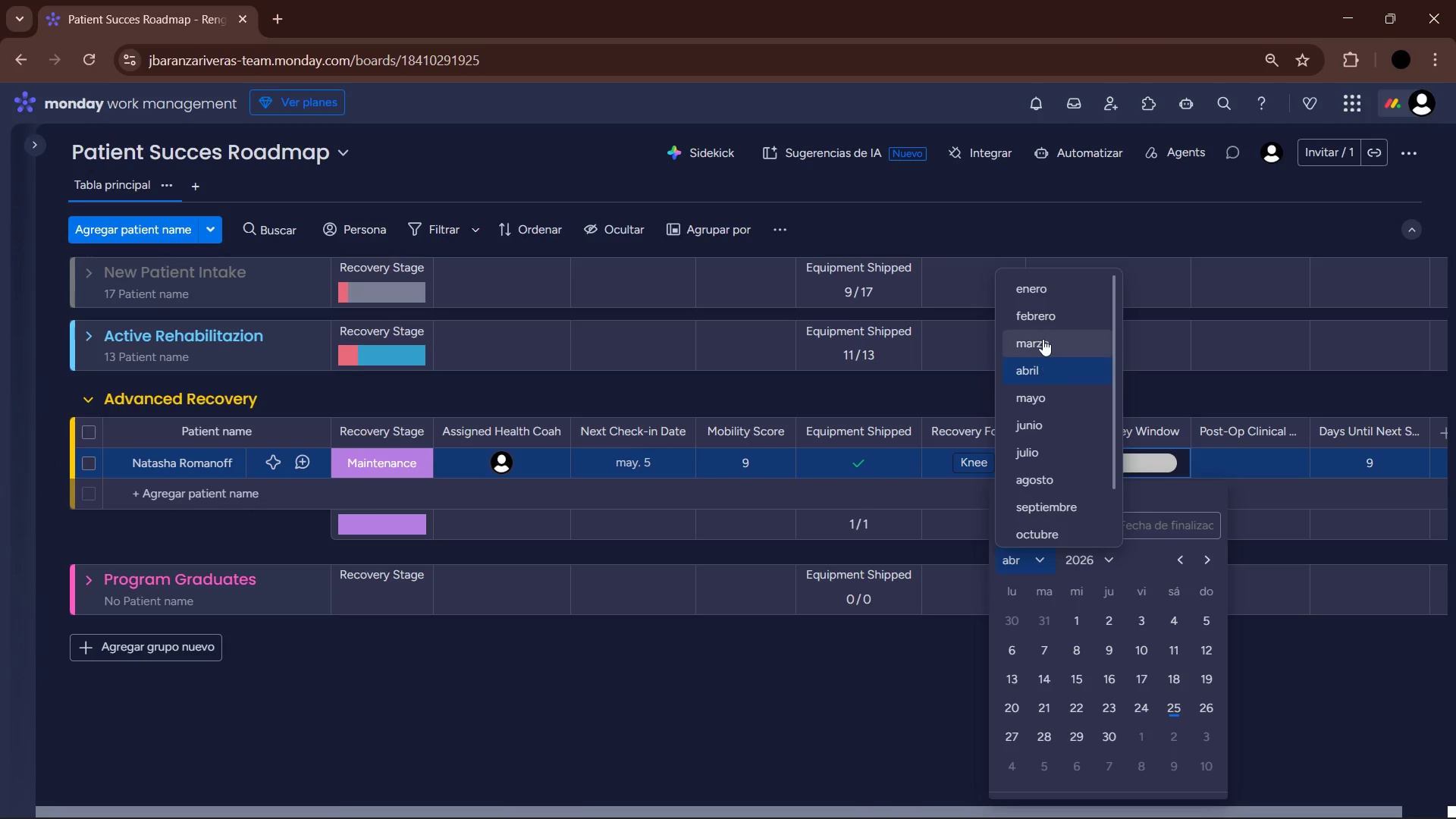 
left_click([1052, 319])
 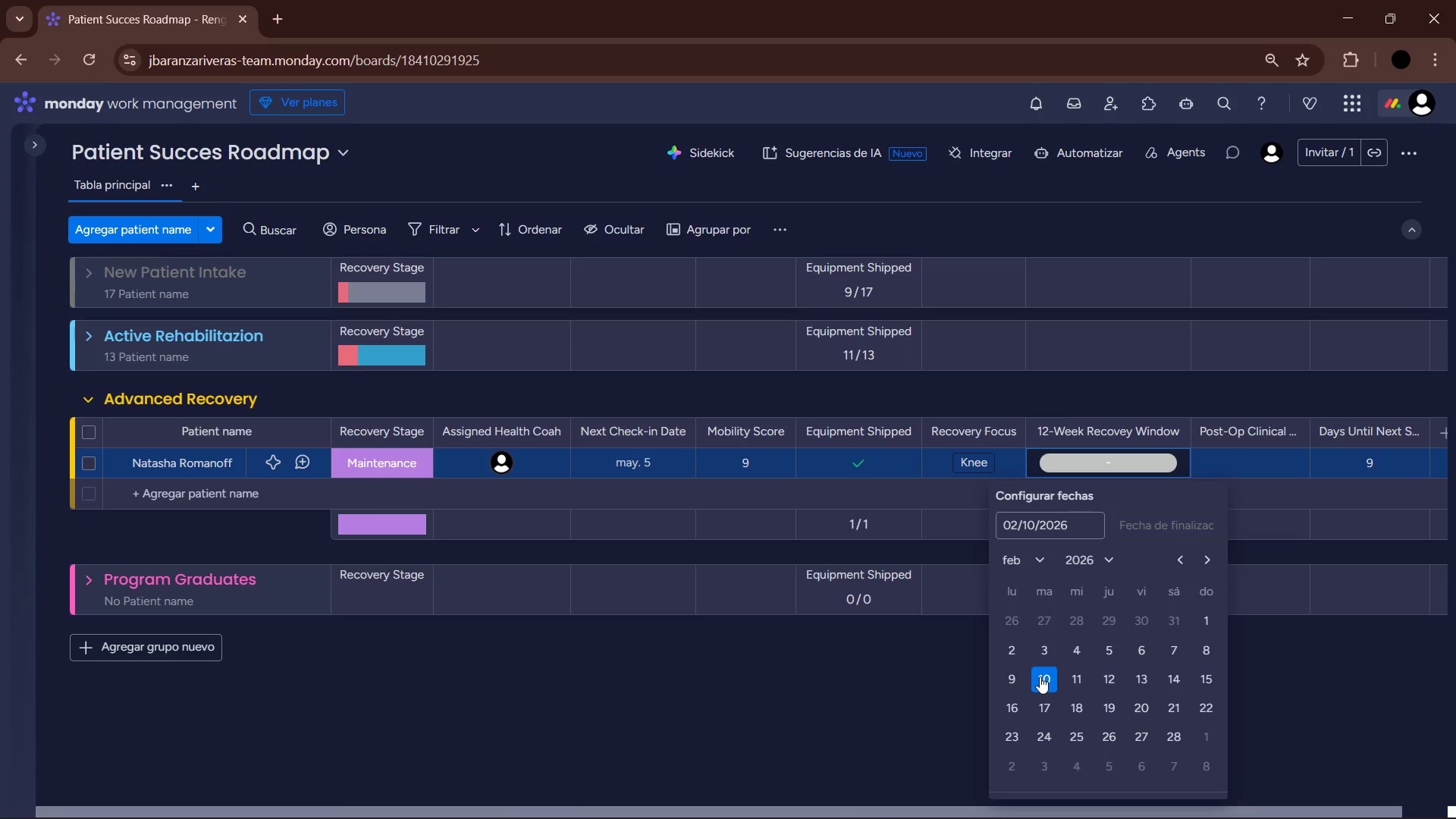 
left_click([1034, 563])
 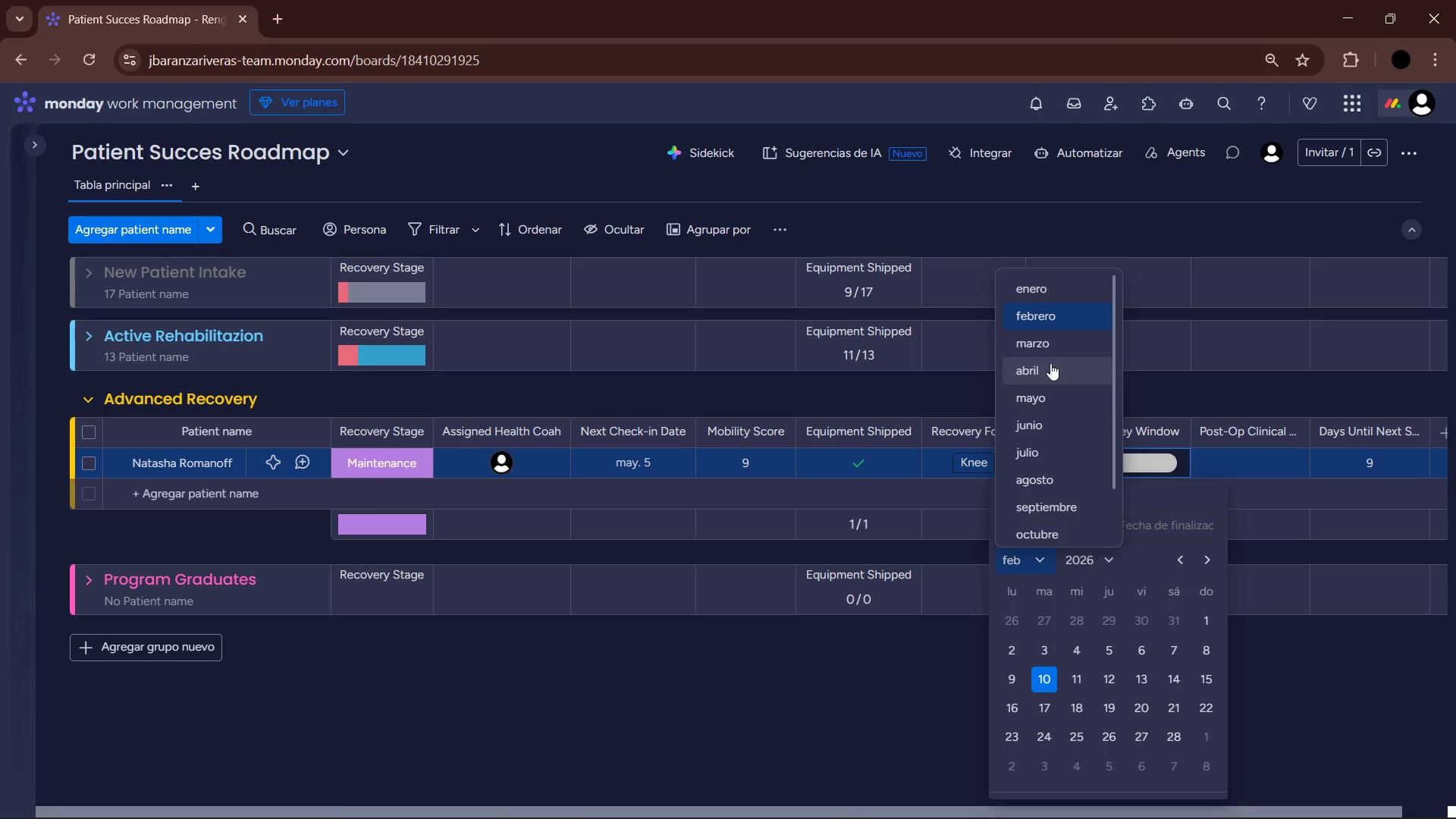 
left_click([1047, 400])
 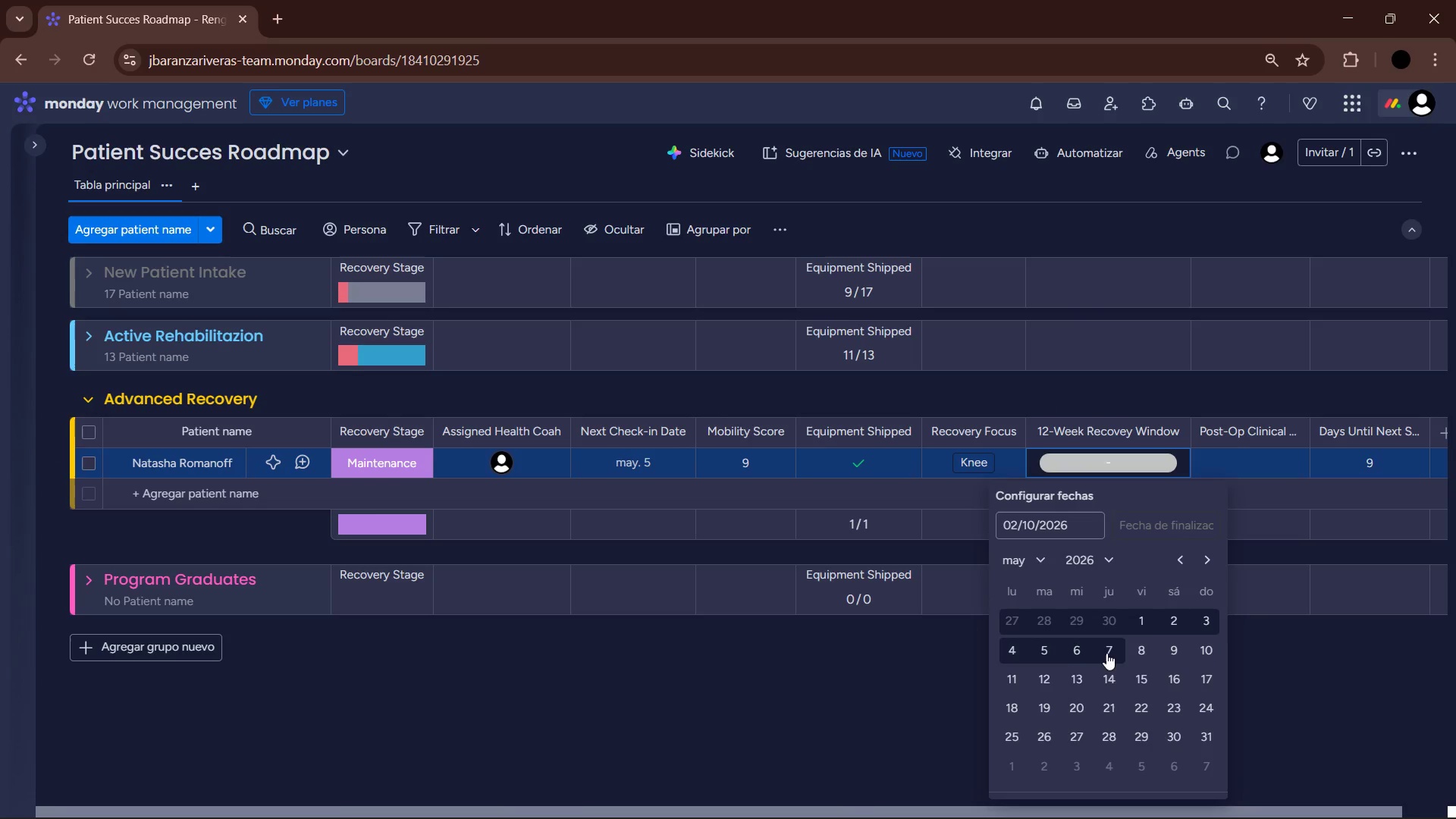 
left_click([1046, 654])
 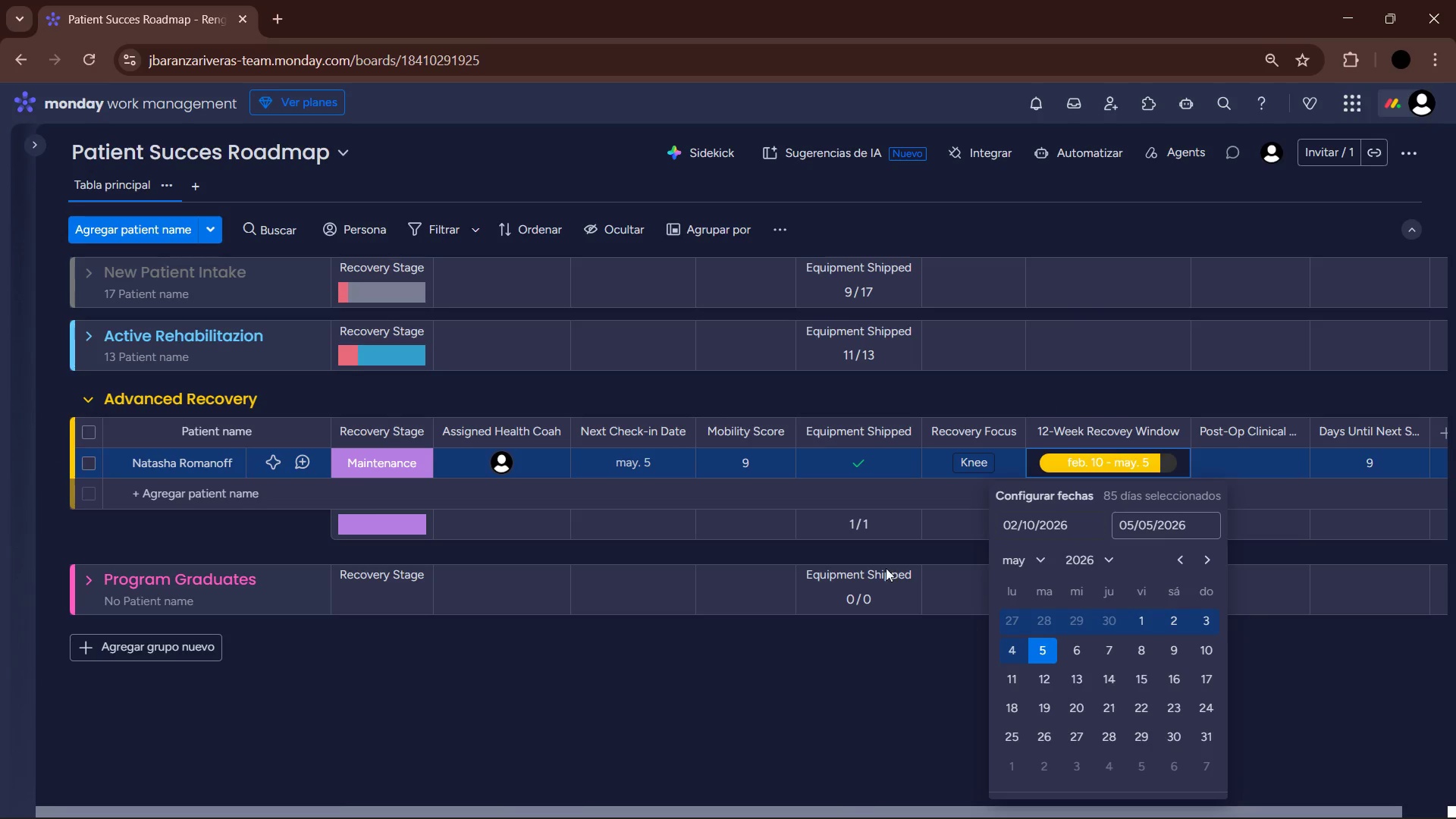 
left_click([116, 393])
 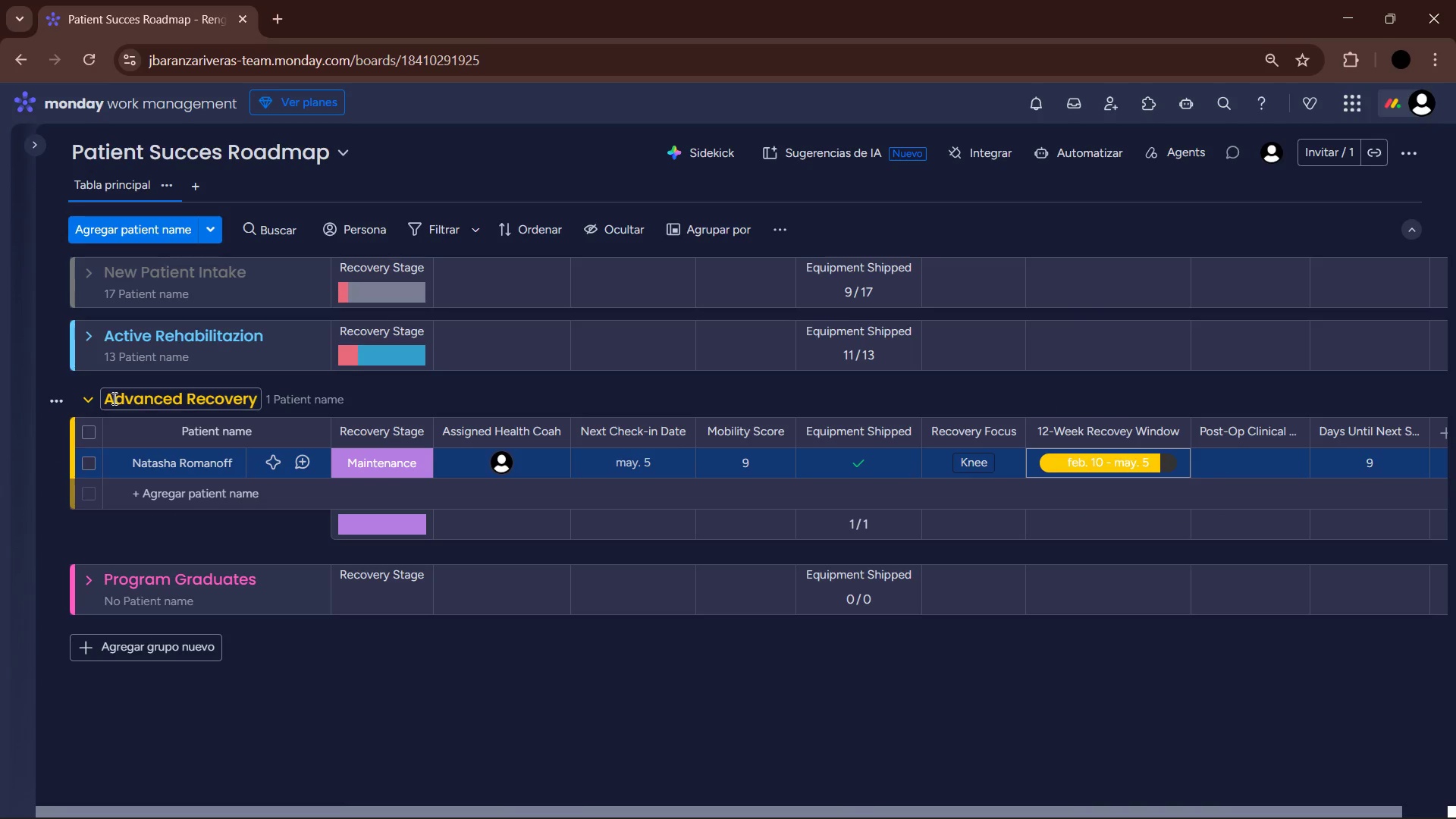 
left_click([111, 398])
 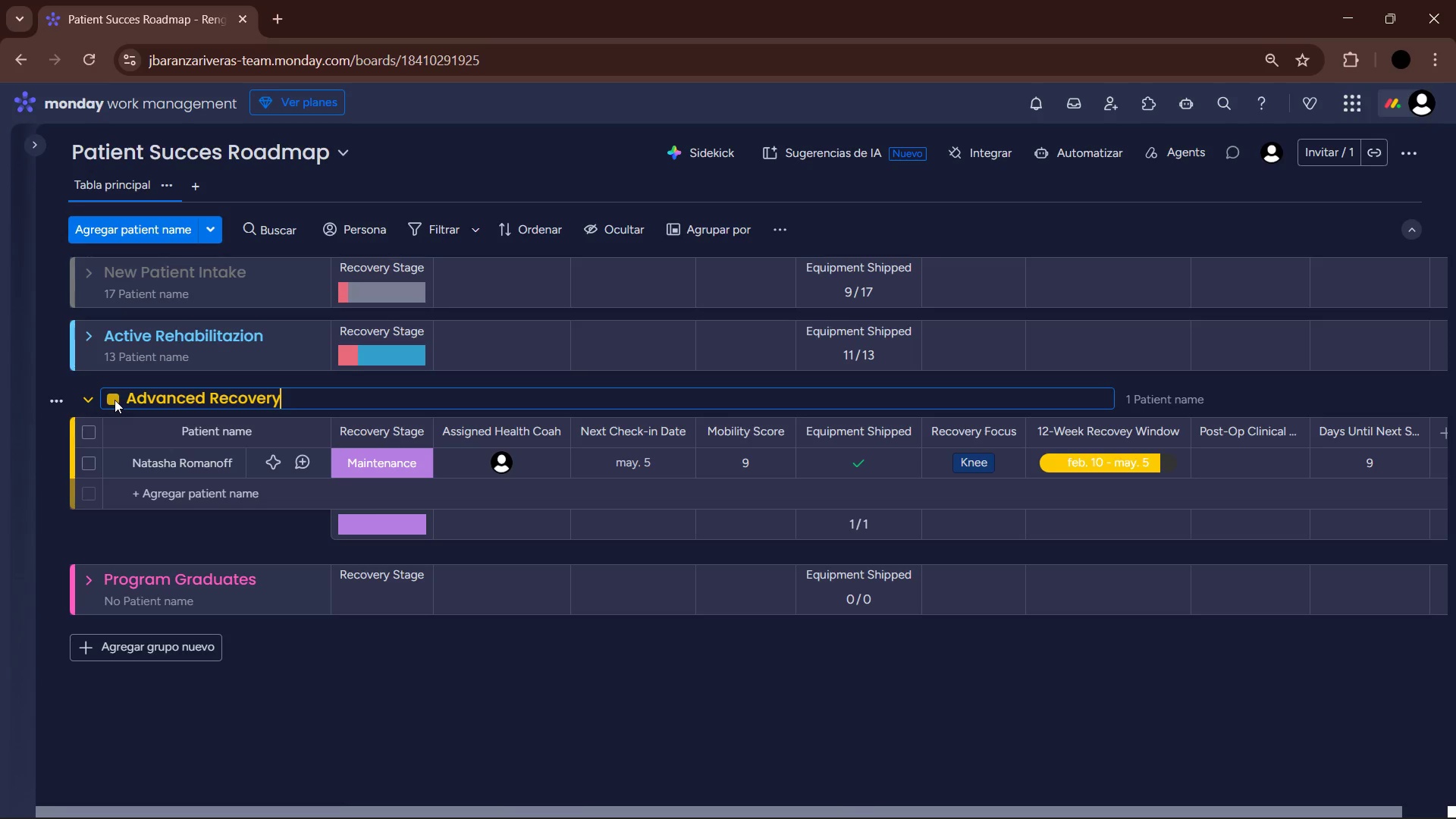 
left_click([115, 400])
 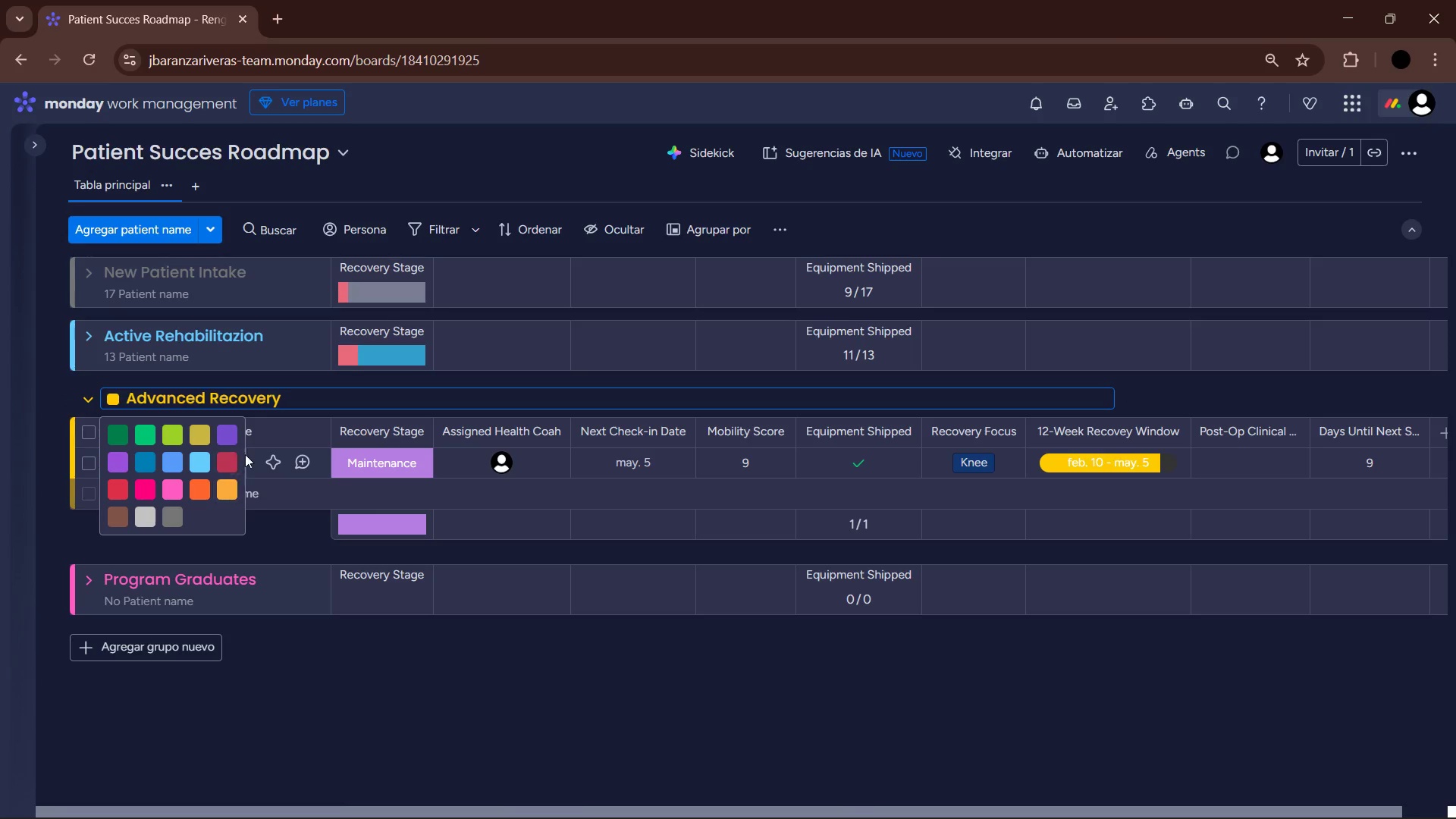 
left_click([228, 439])
 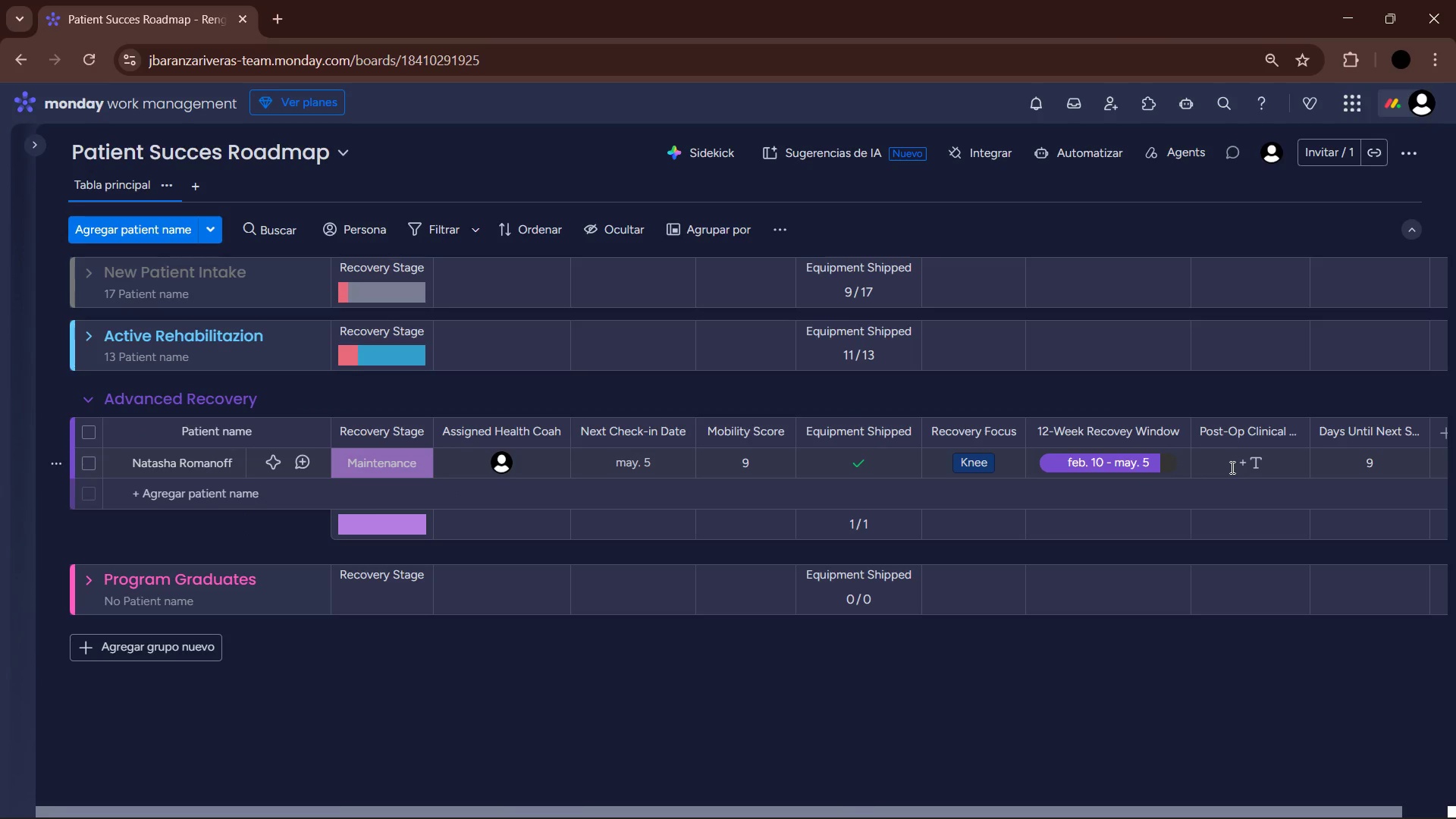 
wait(11.19)
 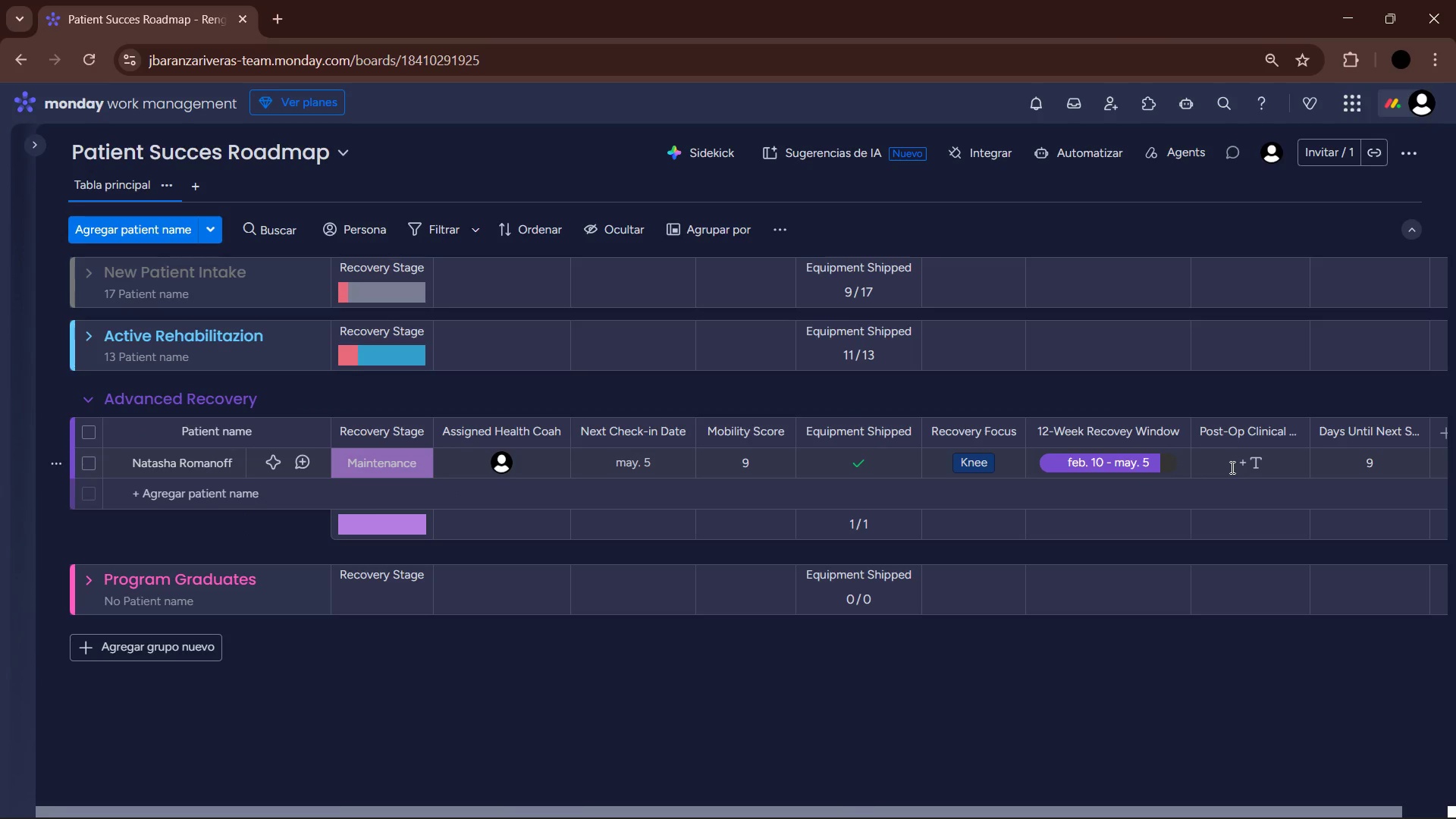 
left_click([1250, 466])
 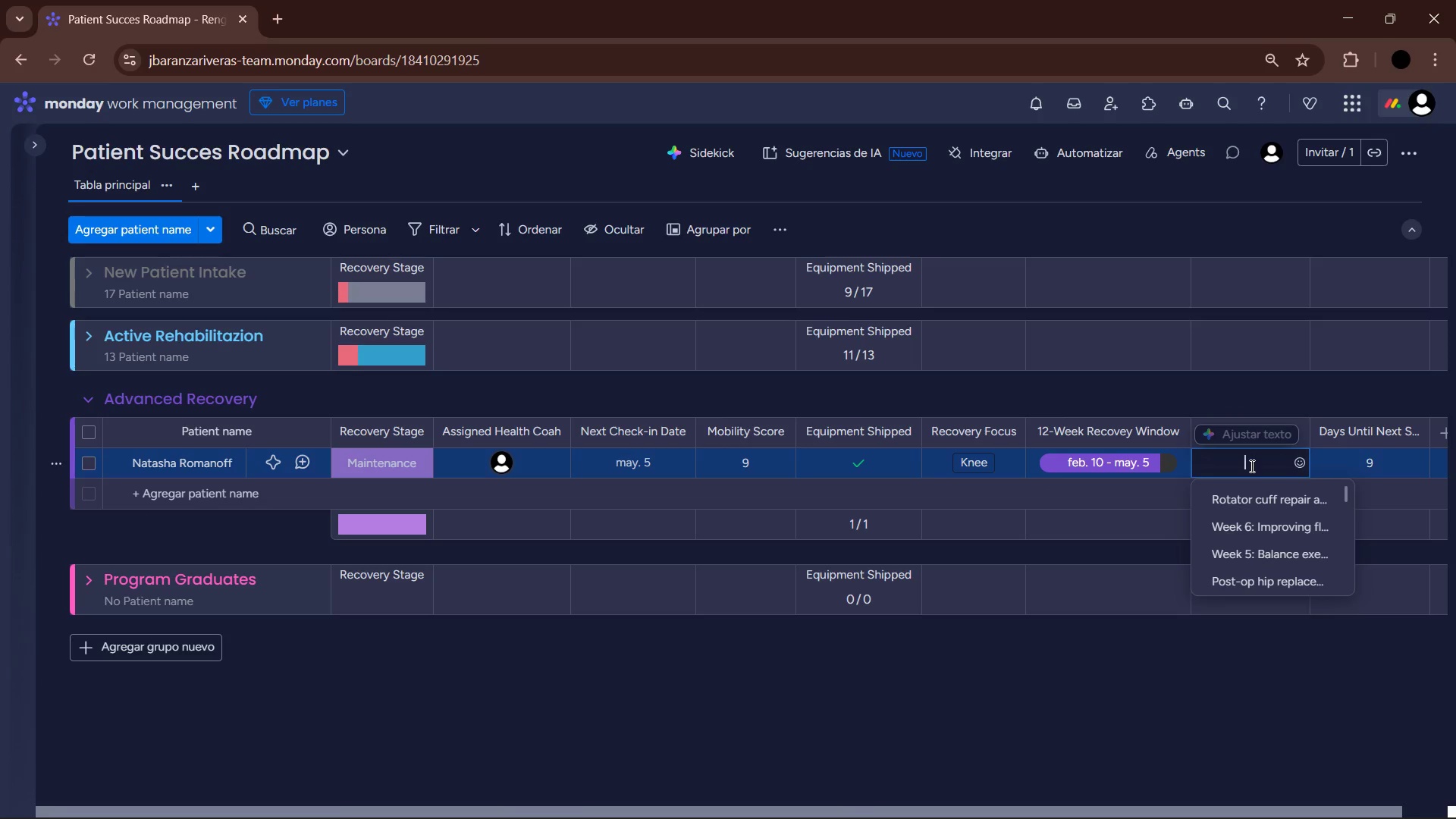 
type(Week 11> Full weight-bearing achieved.)
 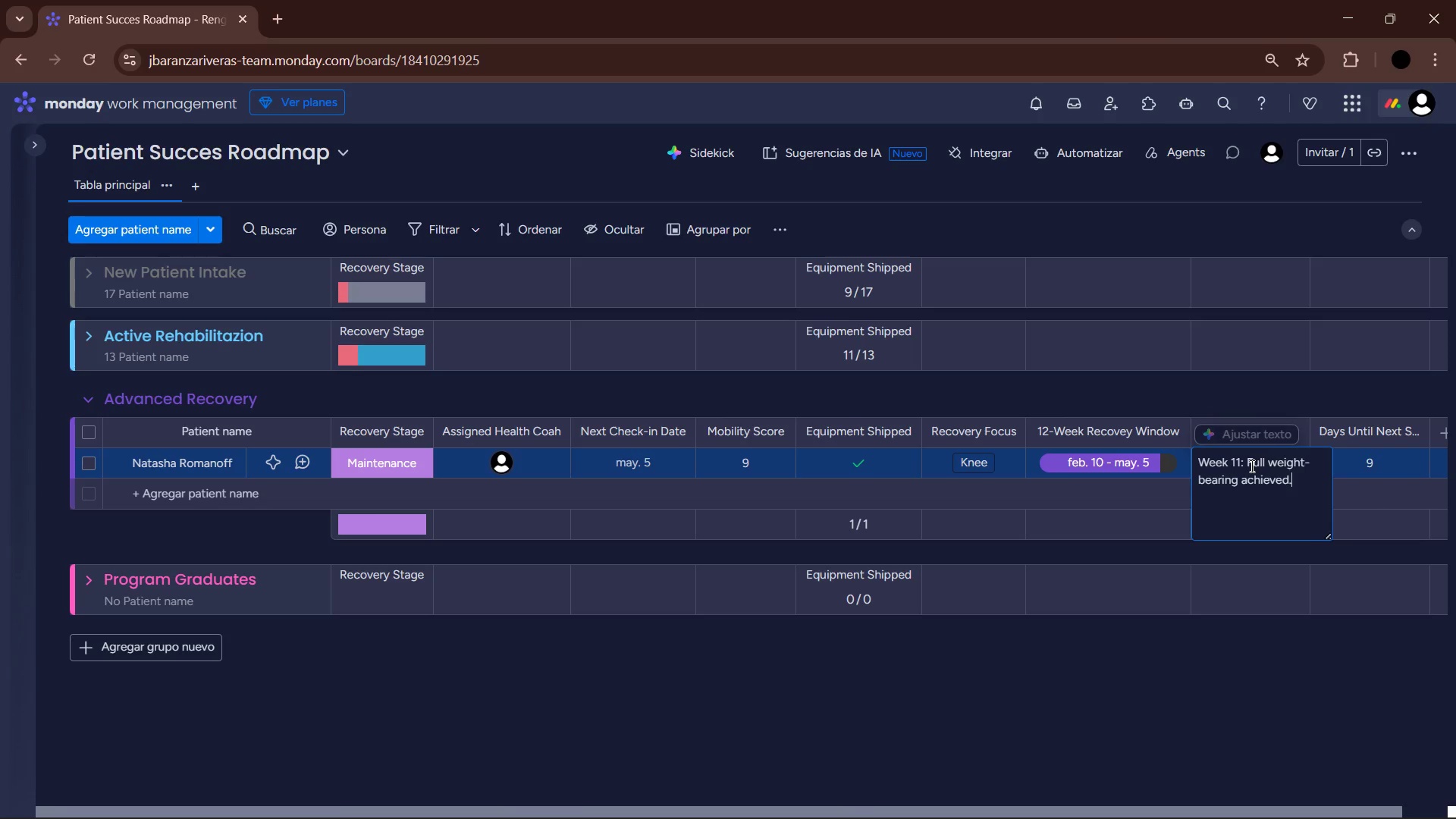 
key(Enter)
 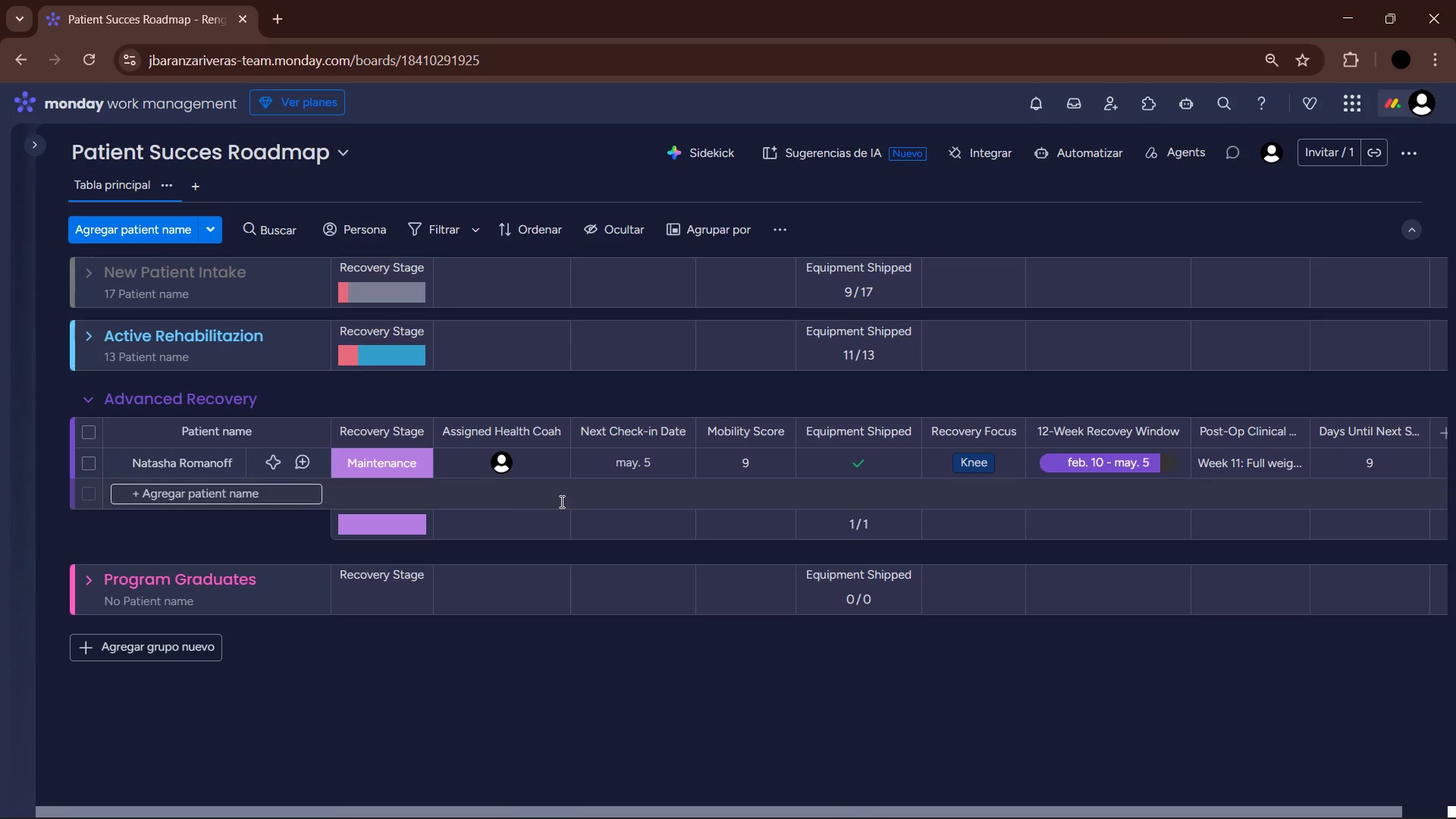 
left_click([236, 487])
 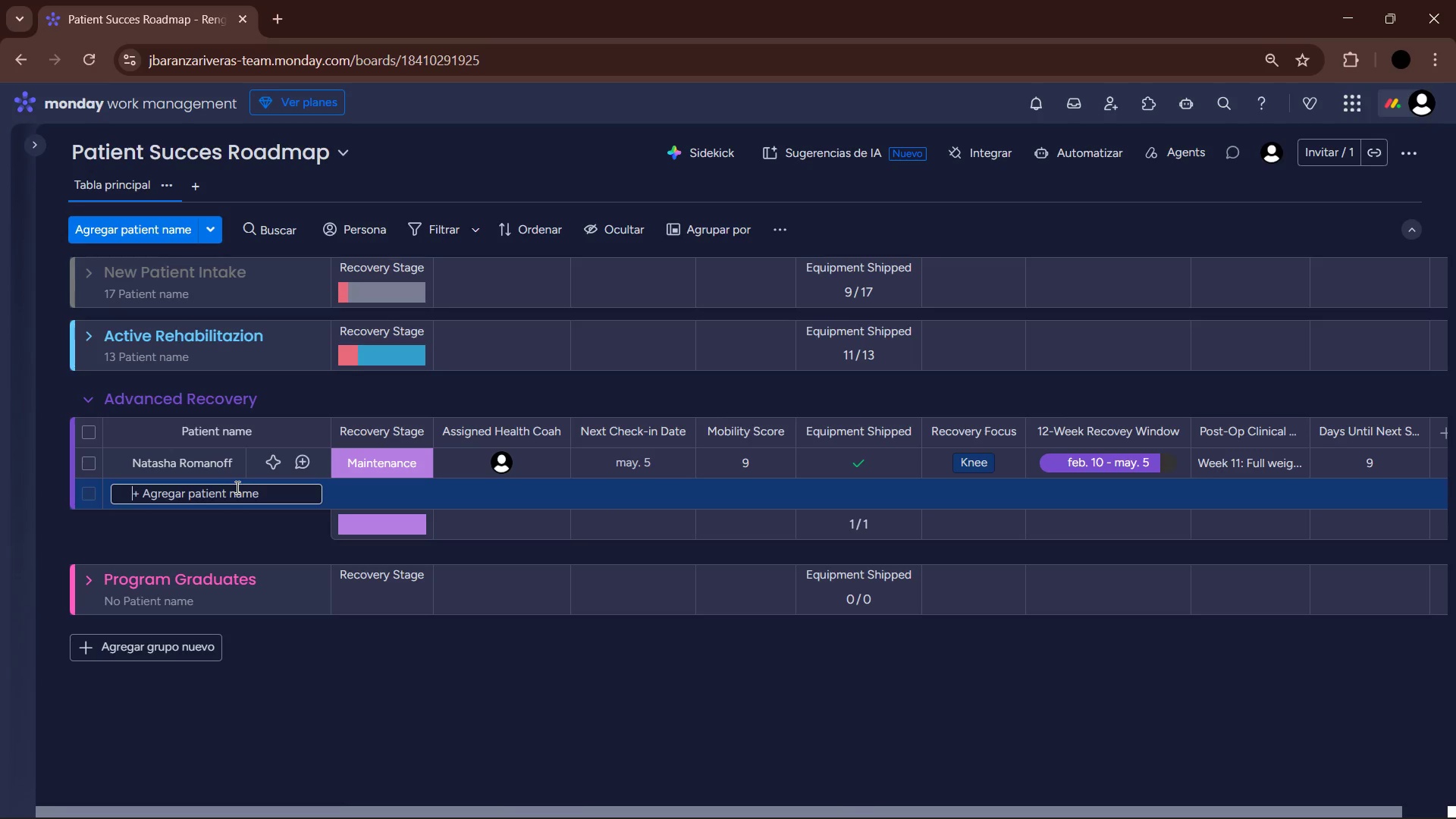 
type(Peter Parker)
 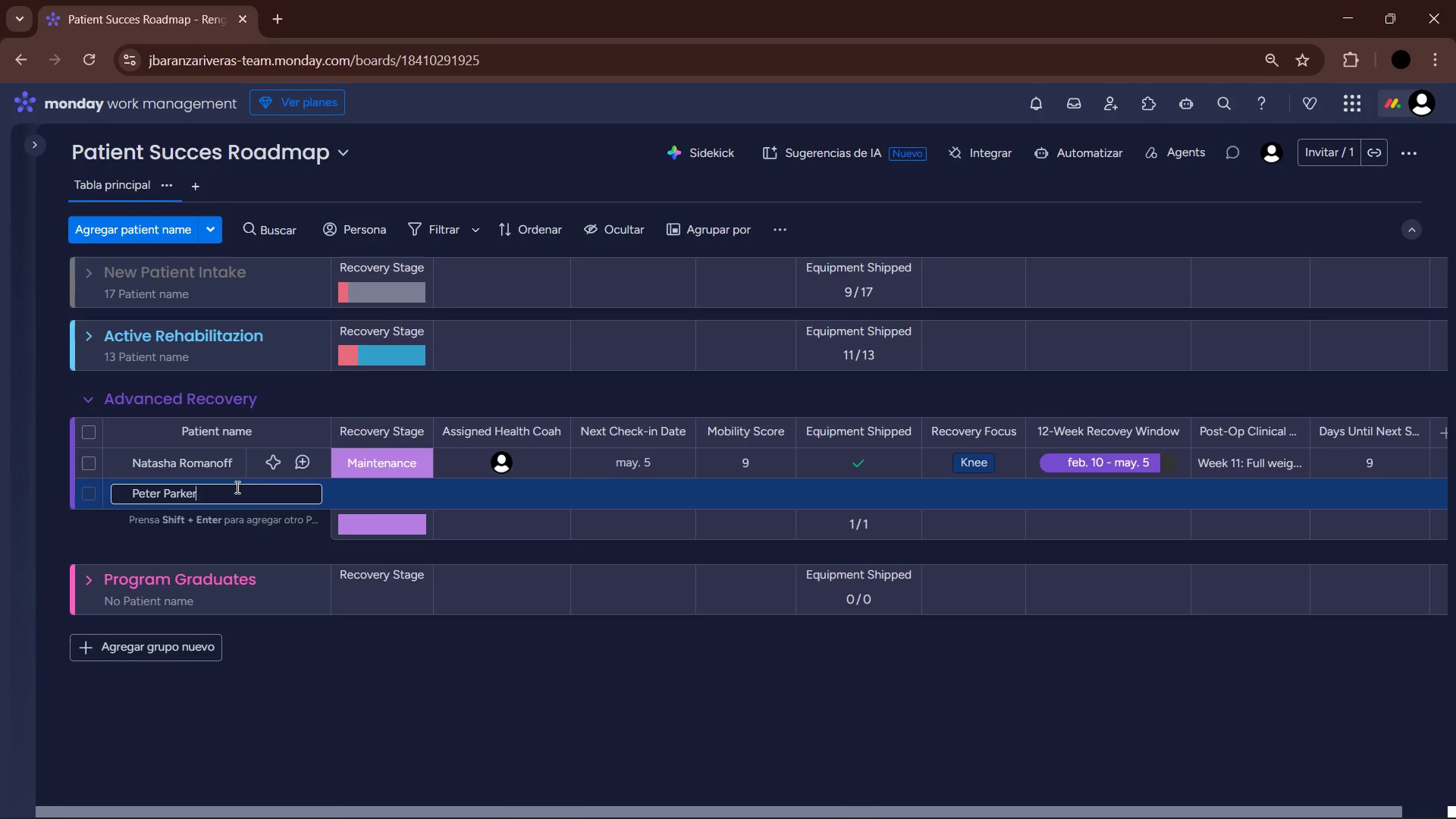 
key(Enter)
 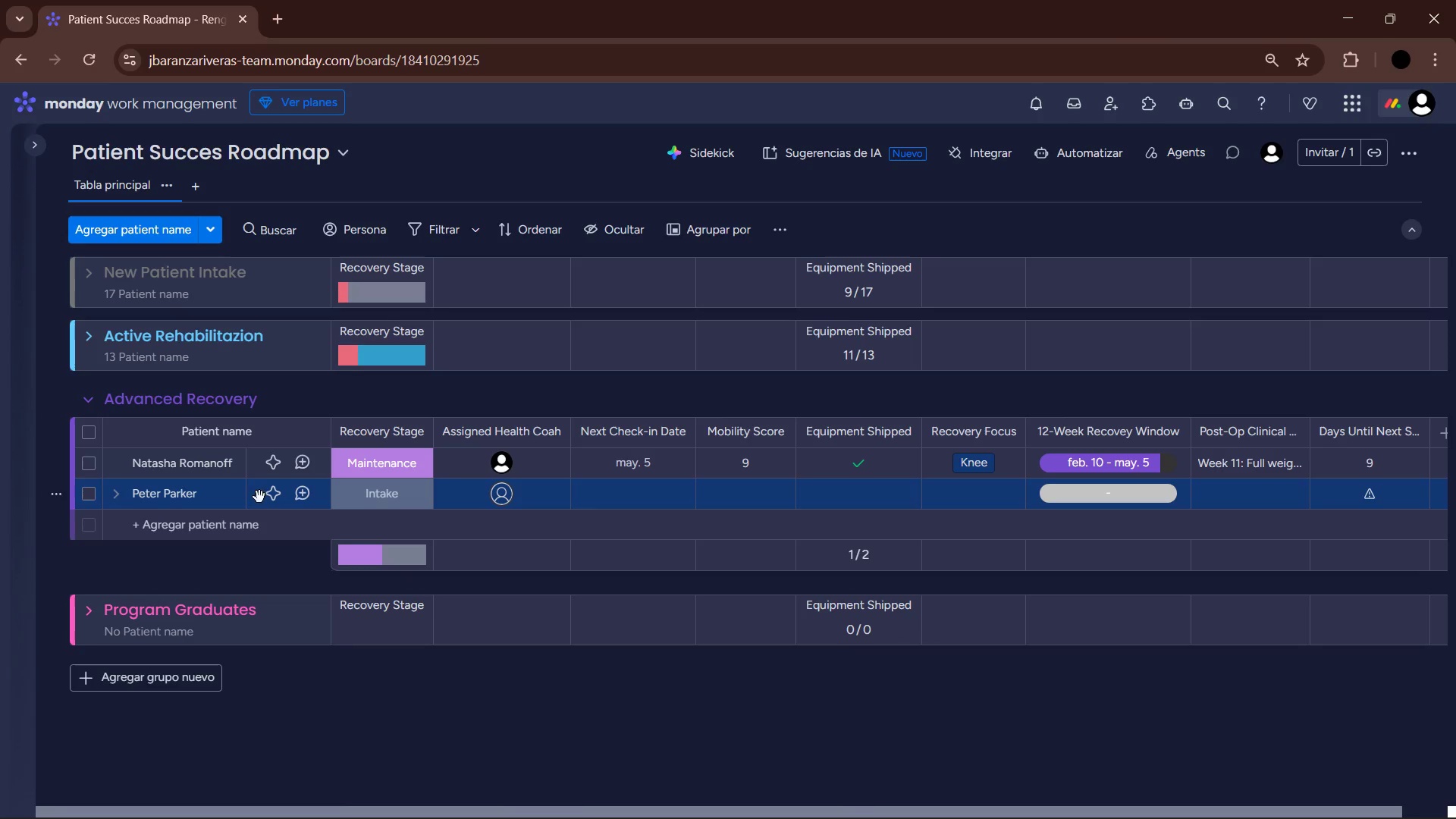 
left_click([372, 502])
 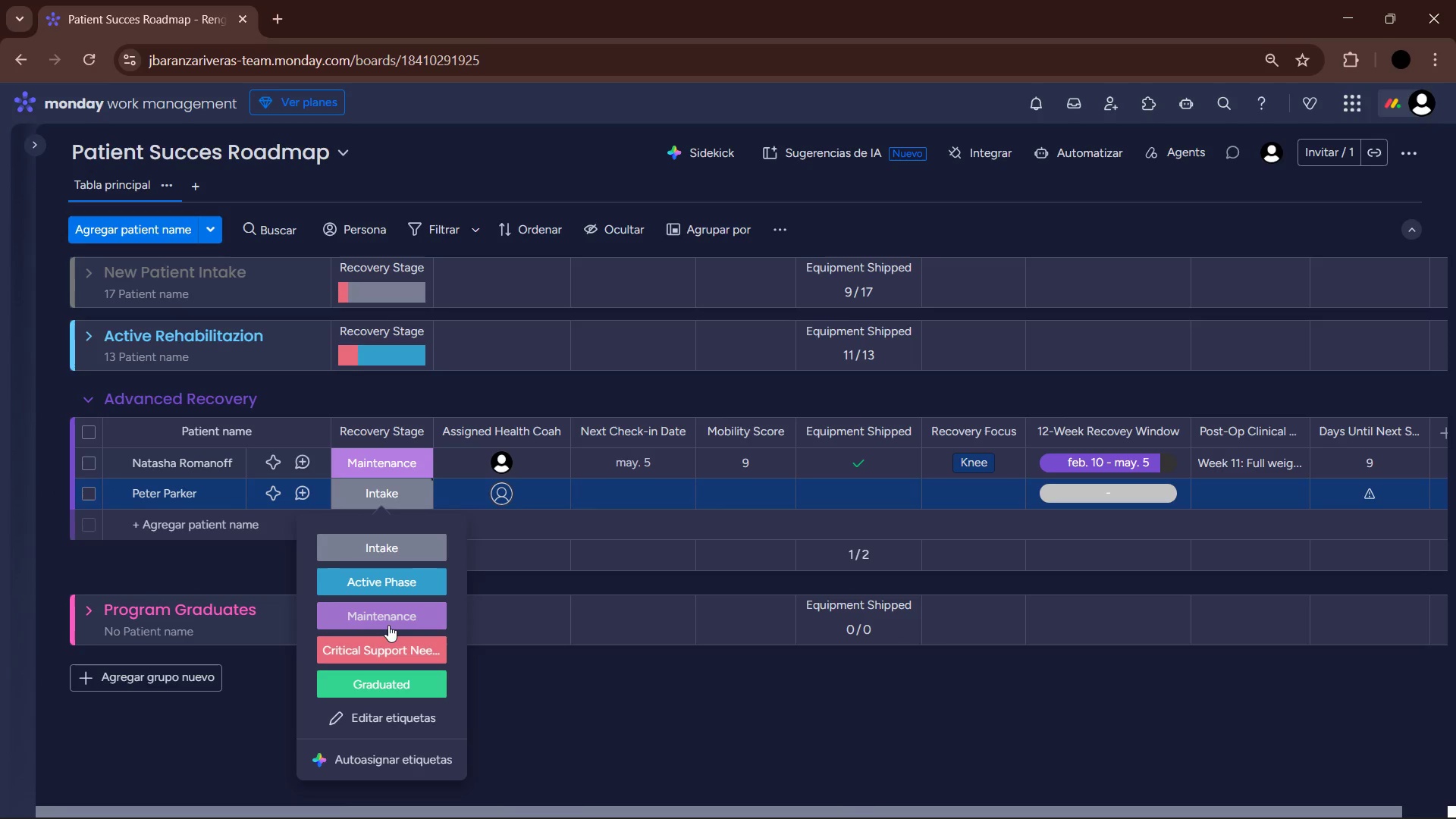 
left_click([388, 616])
 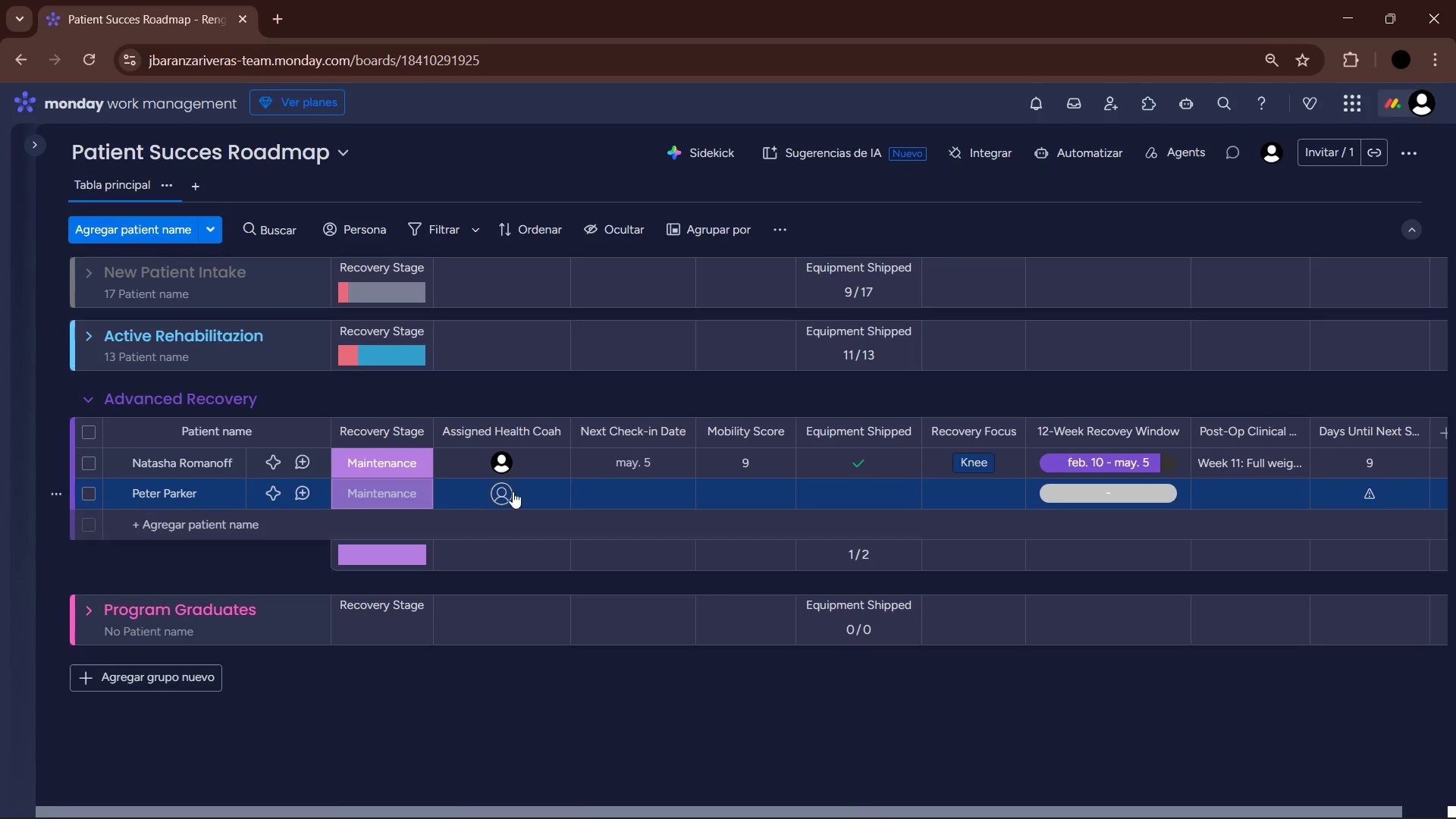 
left_click([503, 500])
 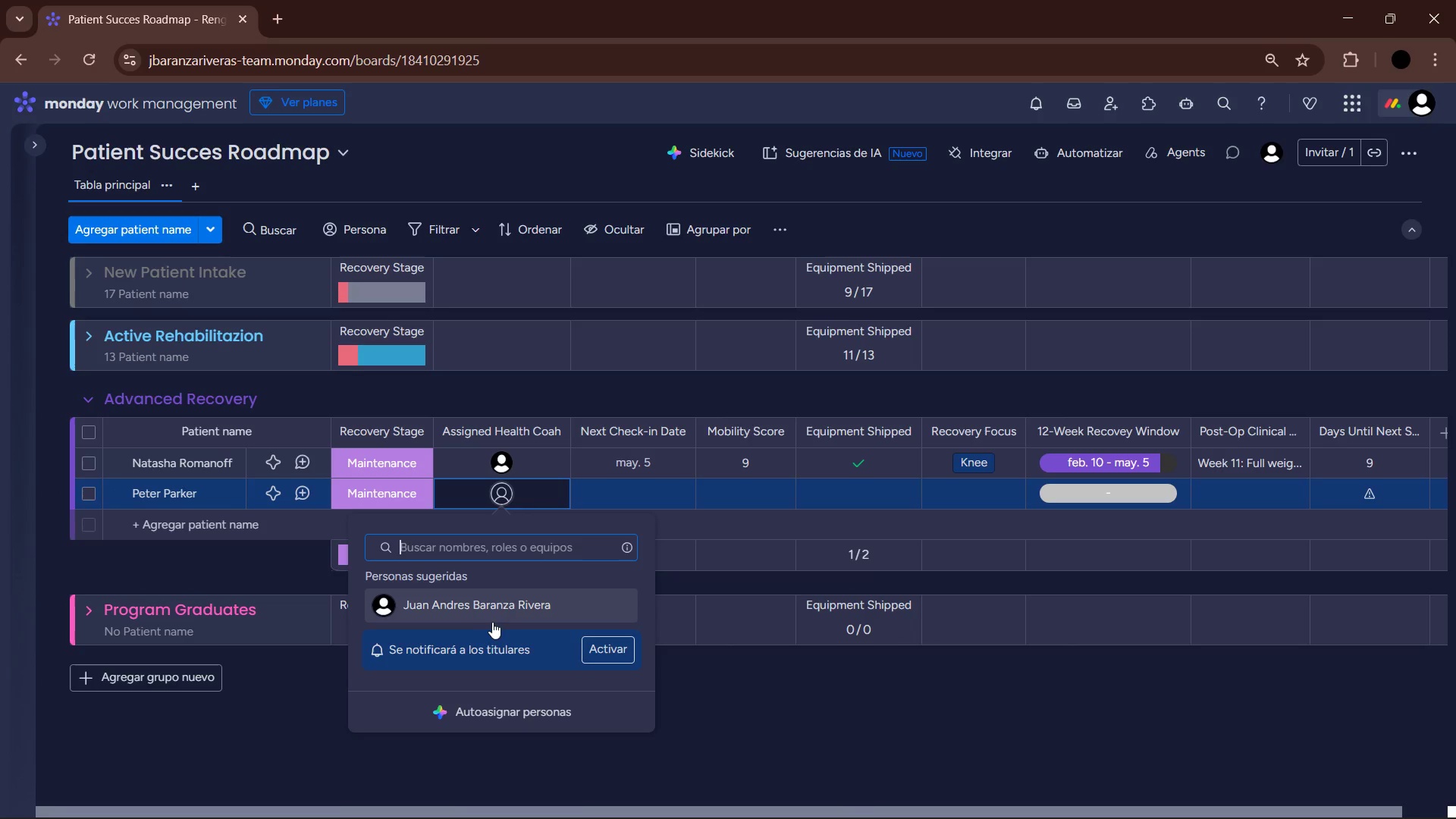 
left_click([496, 611])
 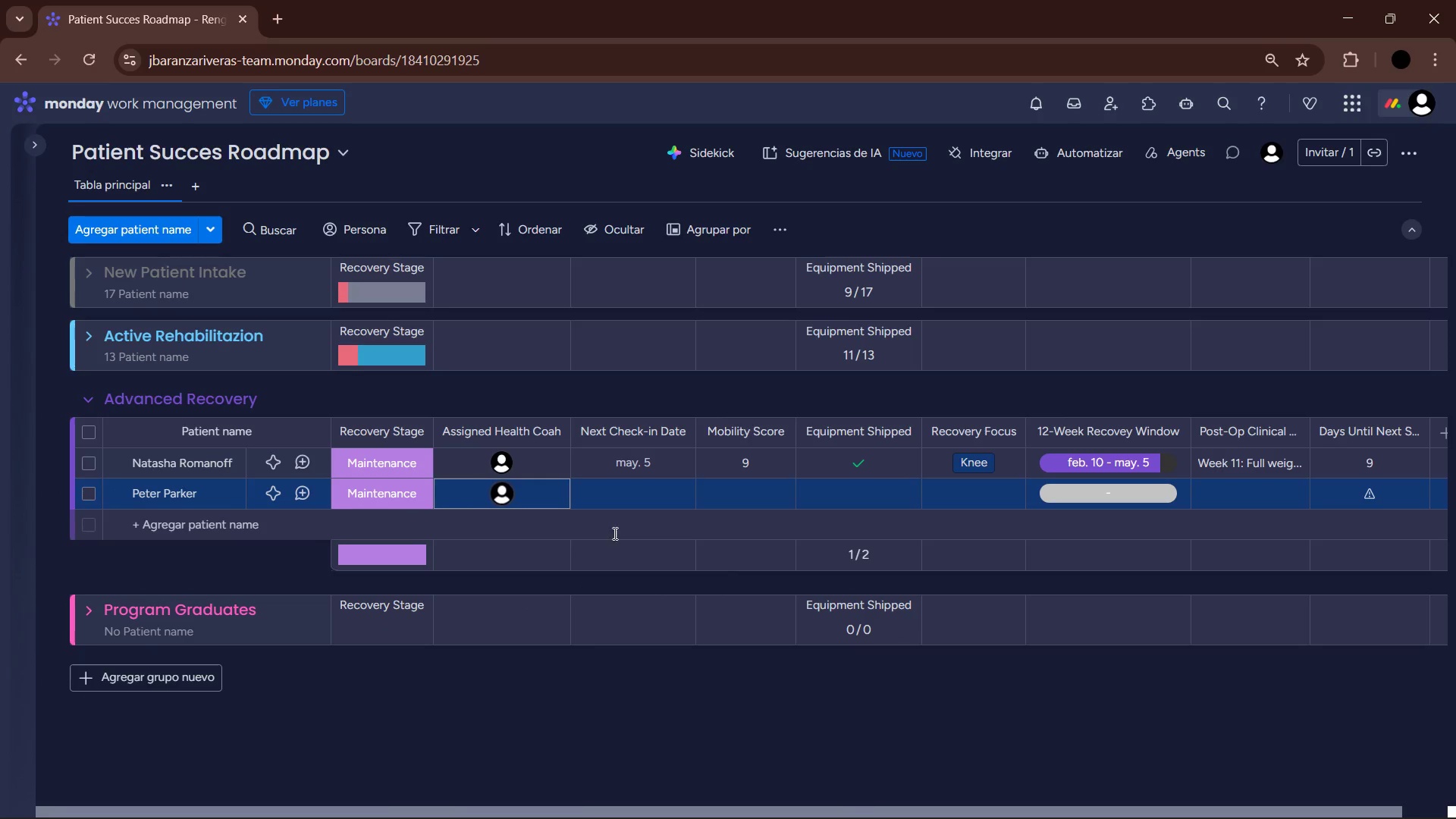 
mouse_move([628, 488])
 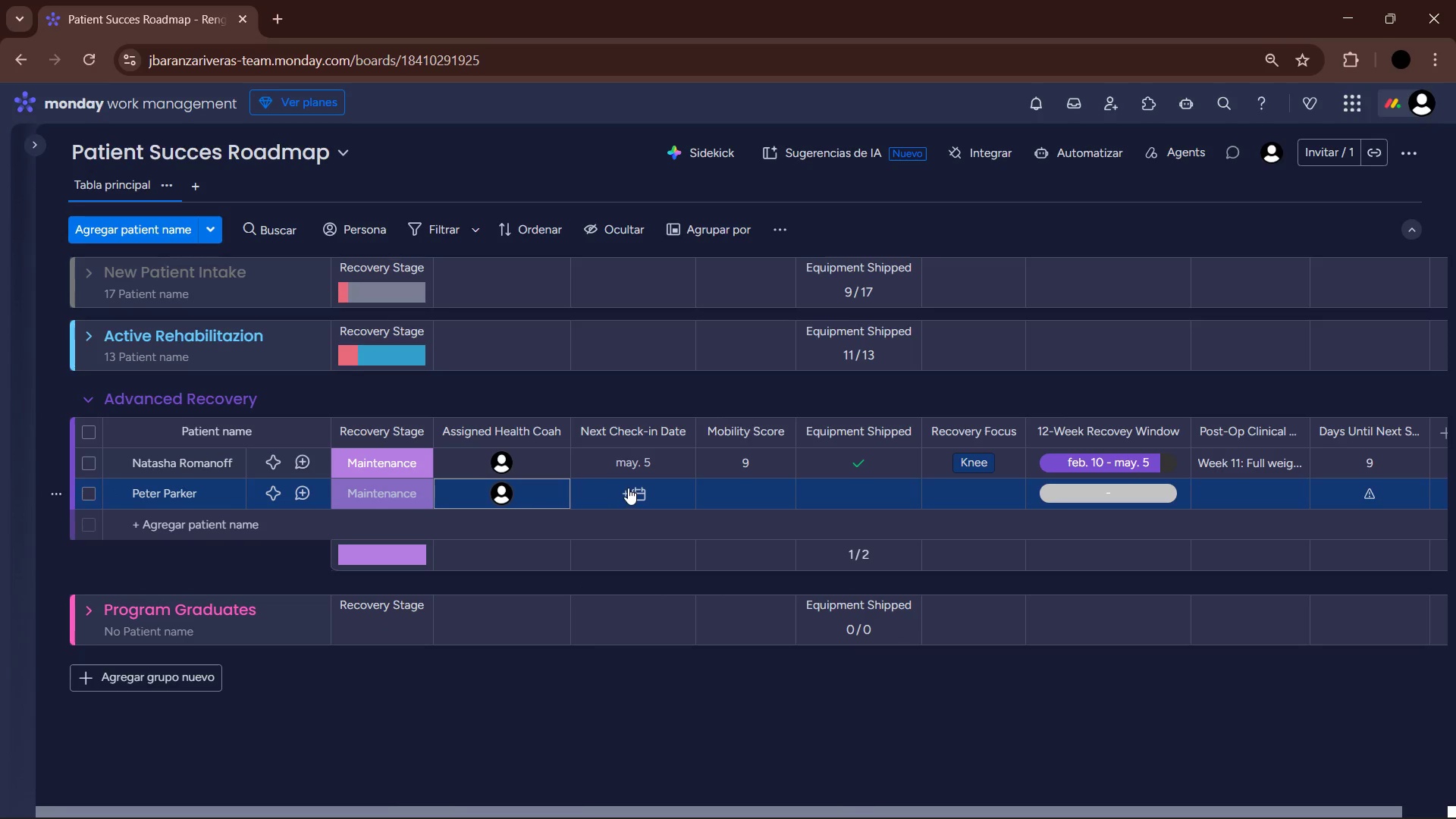 
left_click([628, 488])
 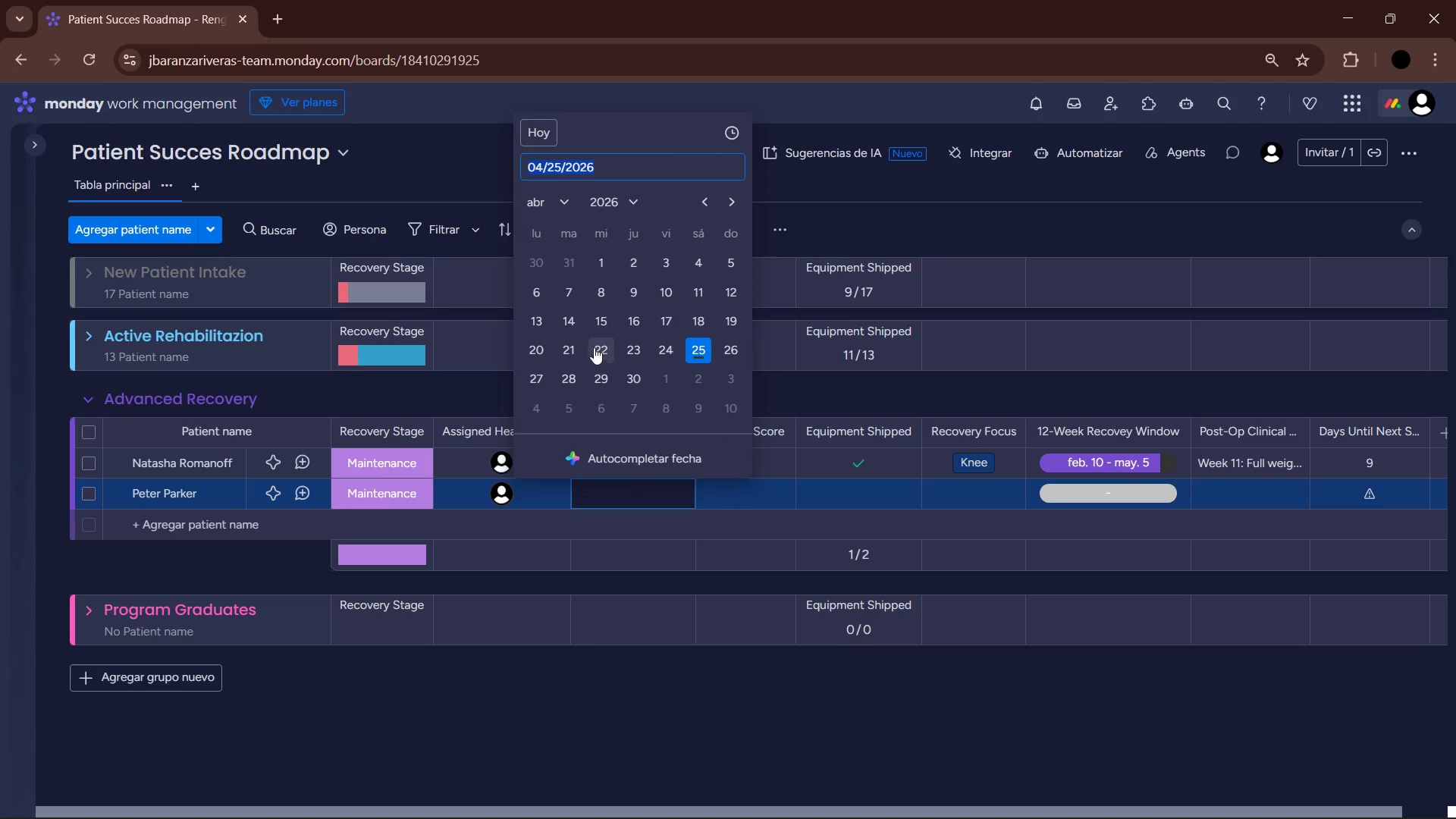 
left_click([557, 199])
 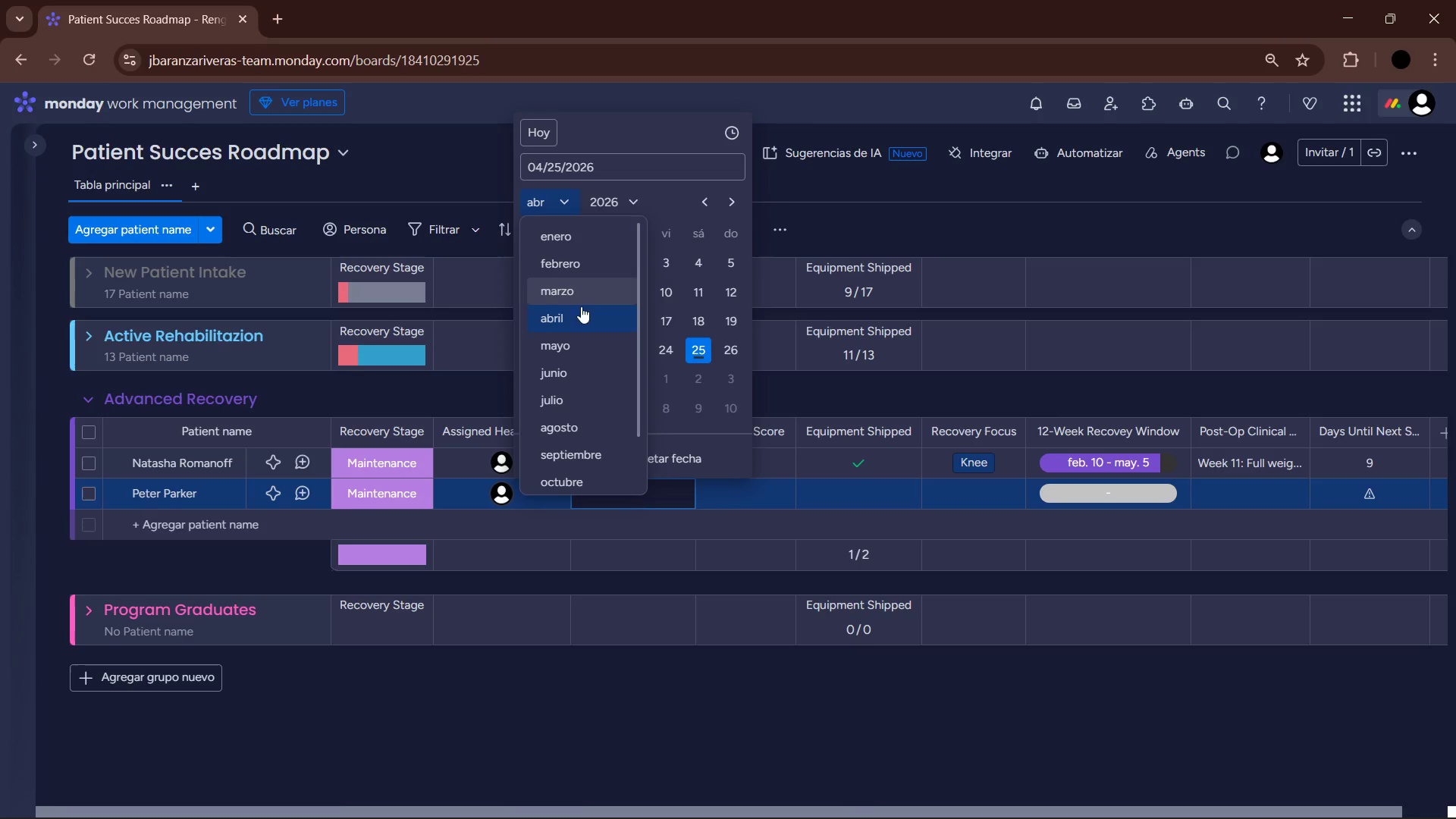 
left_click([581, 348])
 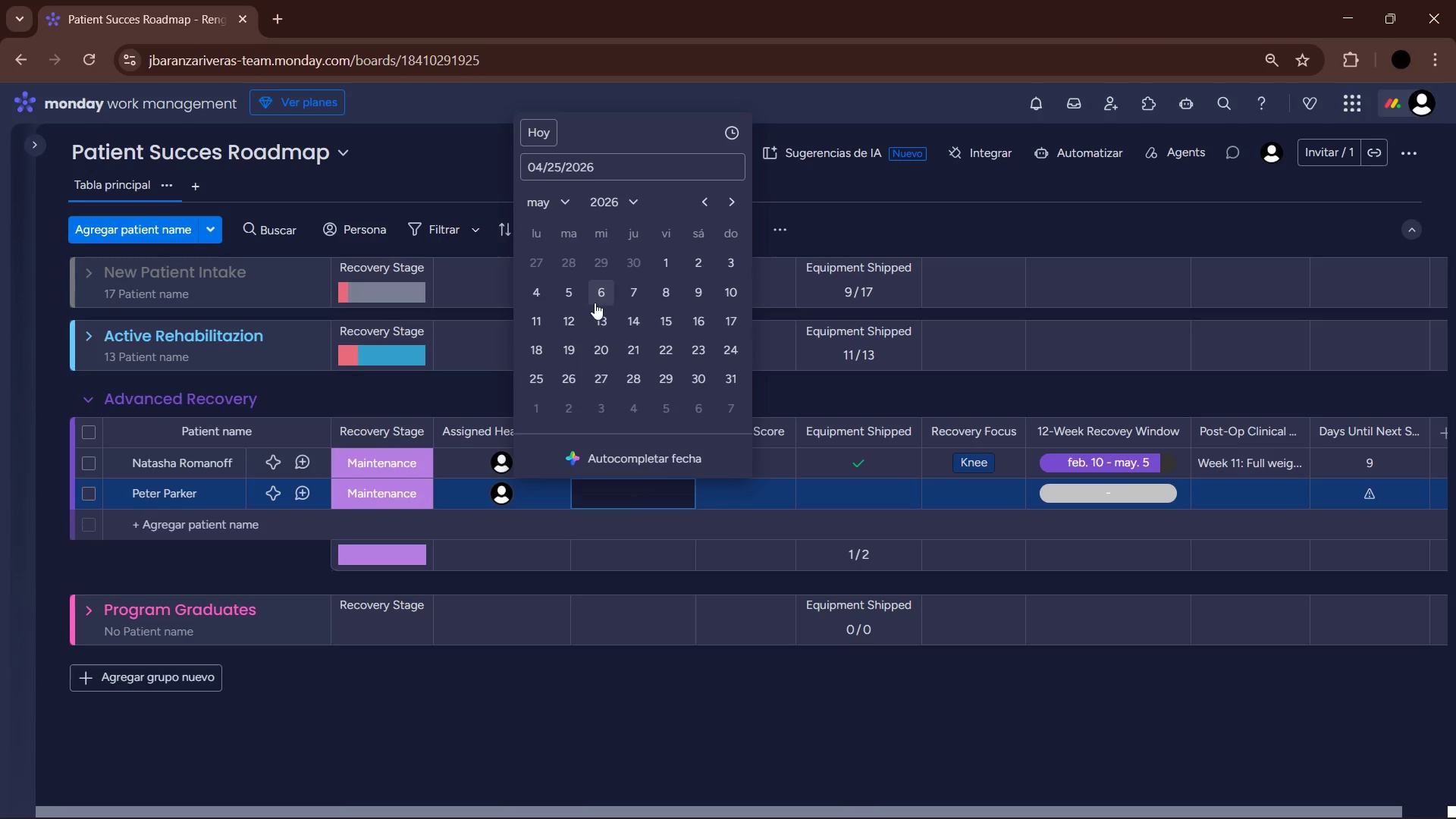 
left_click([545, 297])
 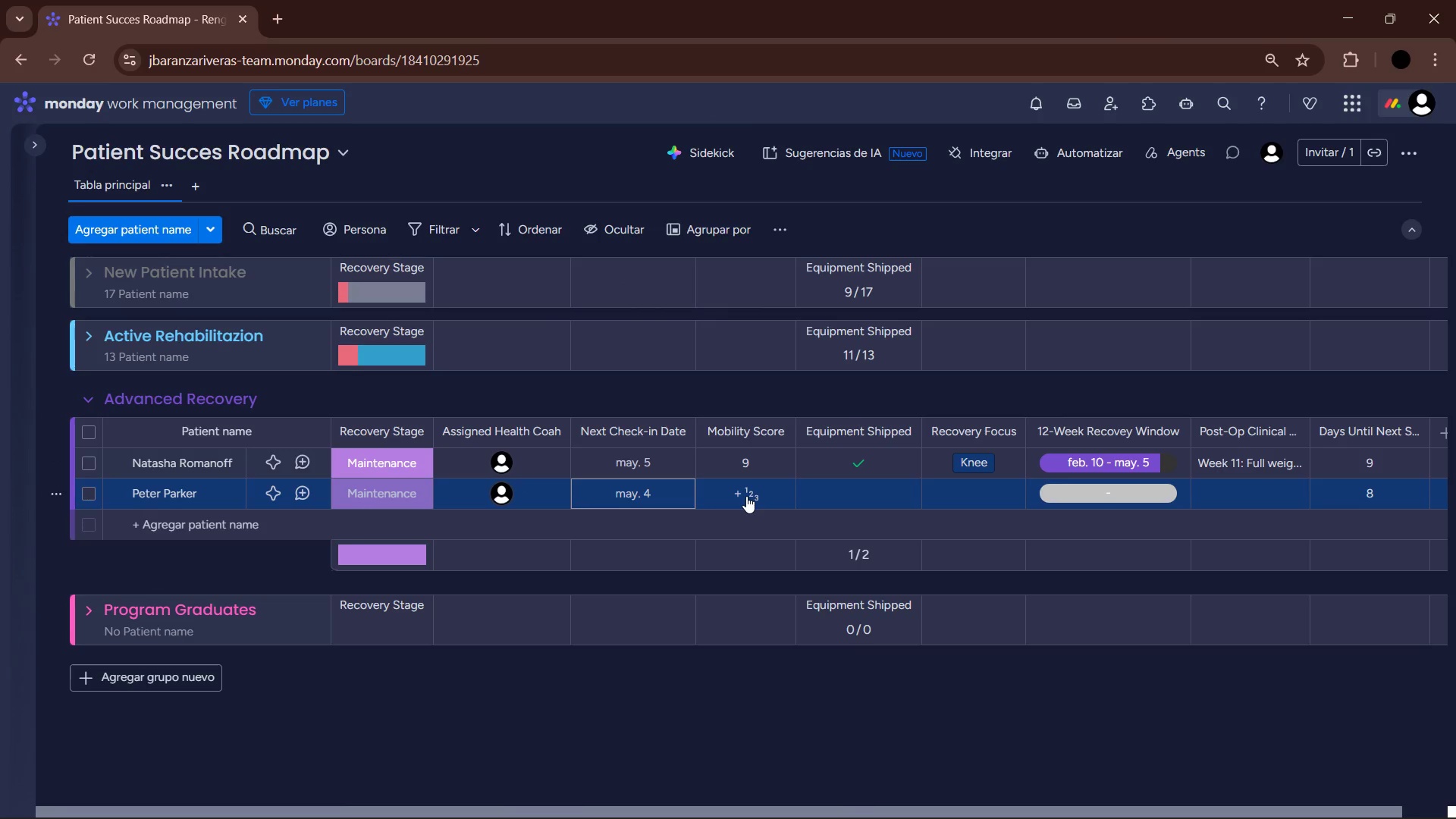 
left_click([746, 496])
 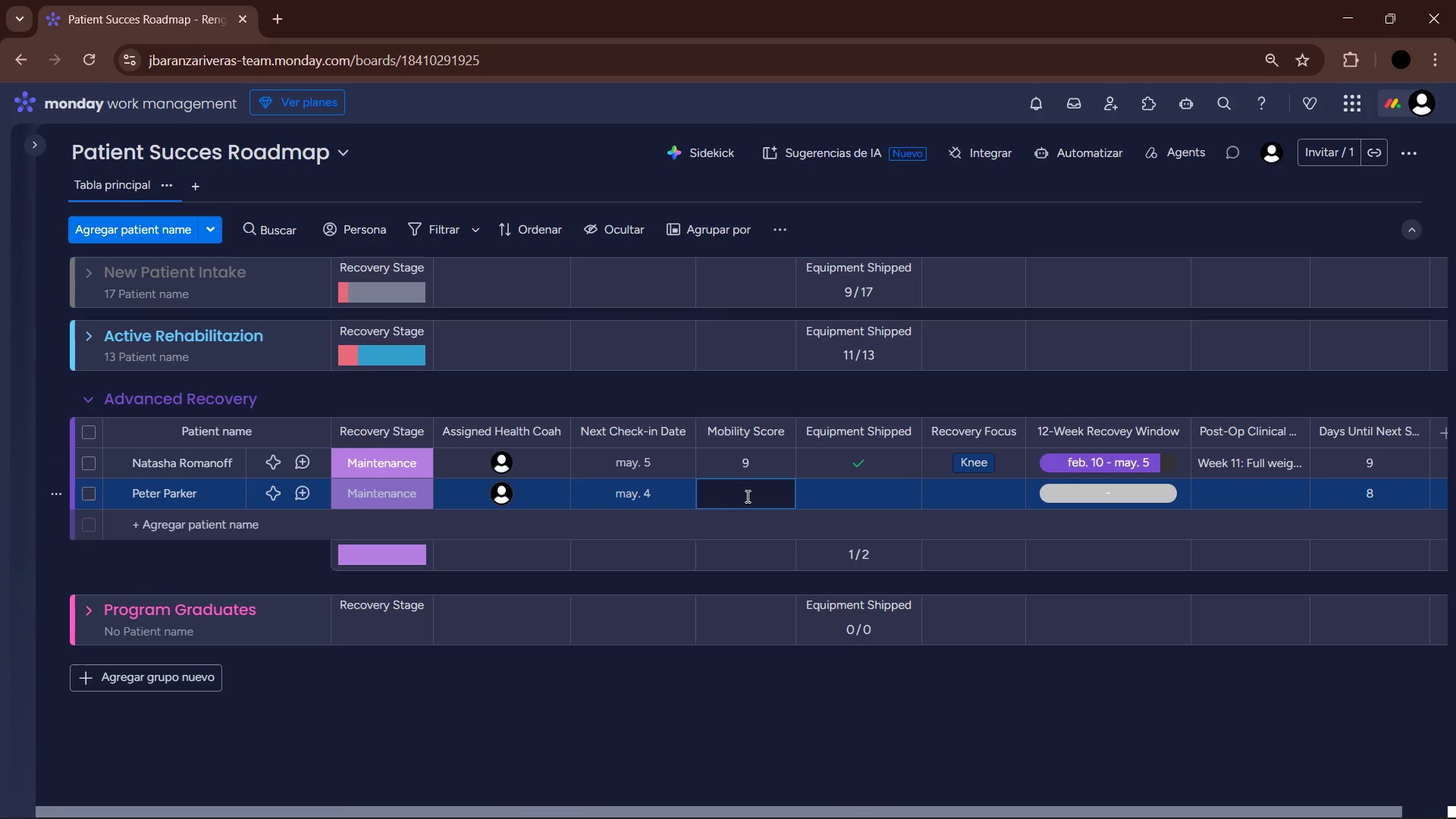 
key(Numpad8)
 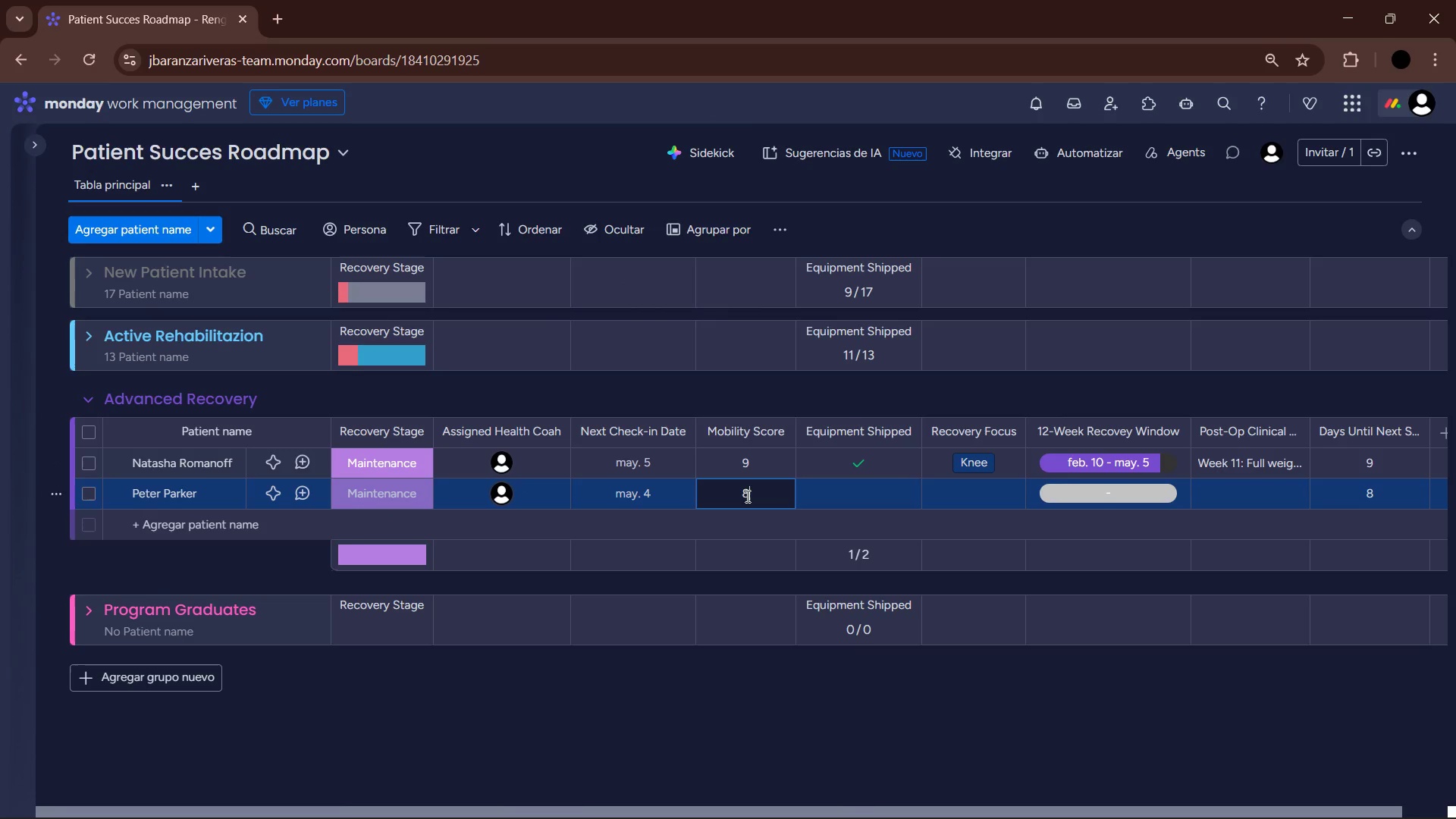 
key(NumpadEnter)
 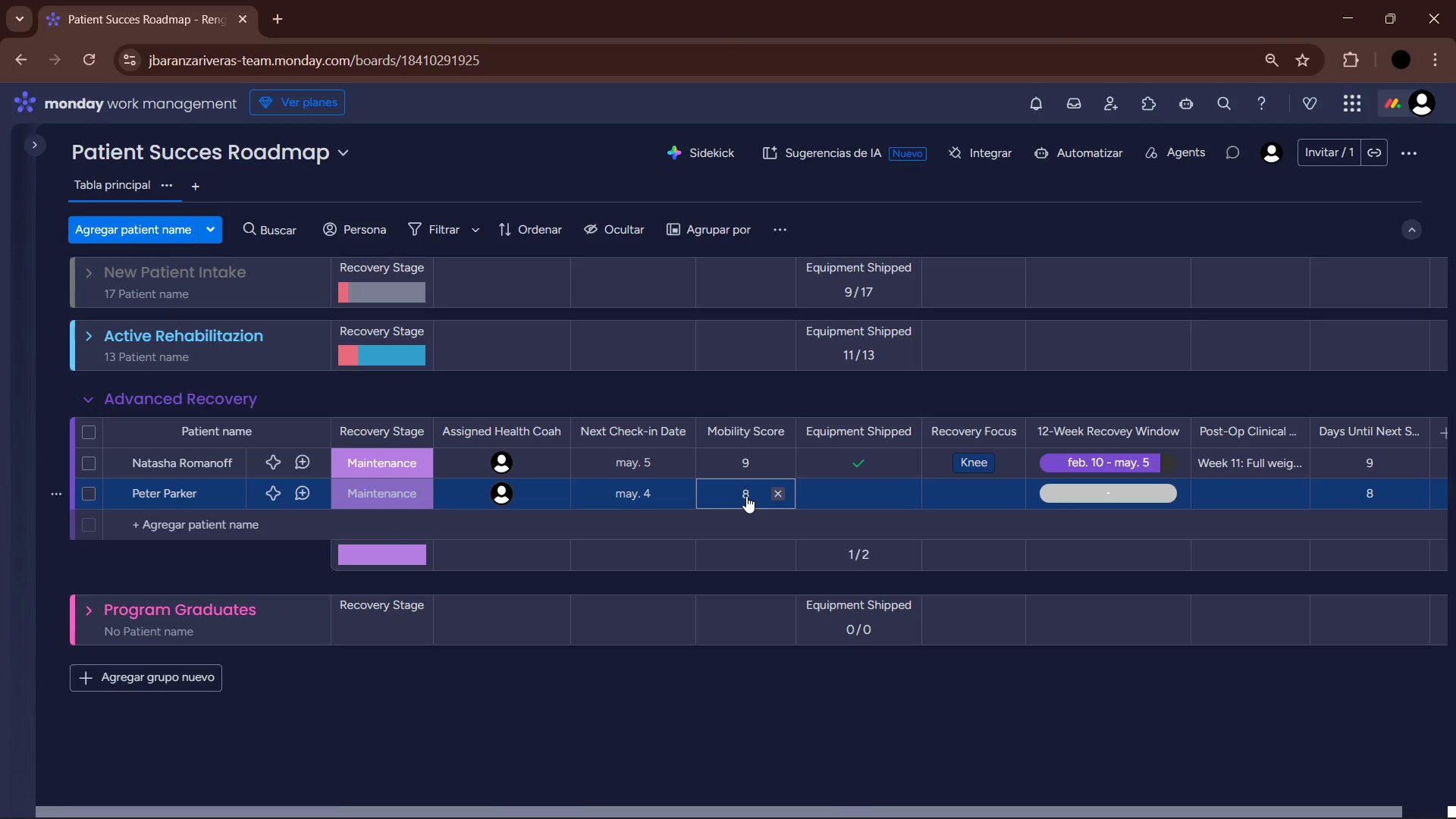 
left_click([869, 483])
 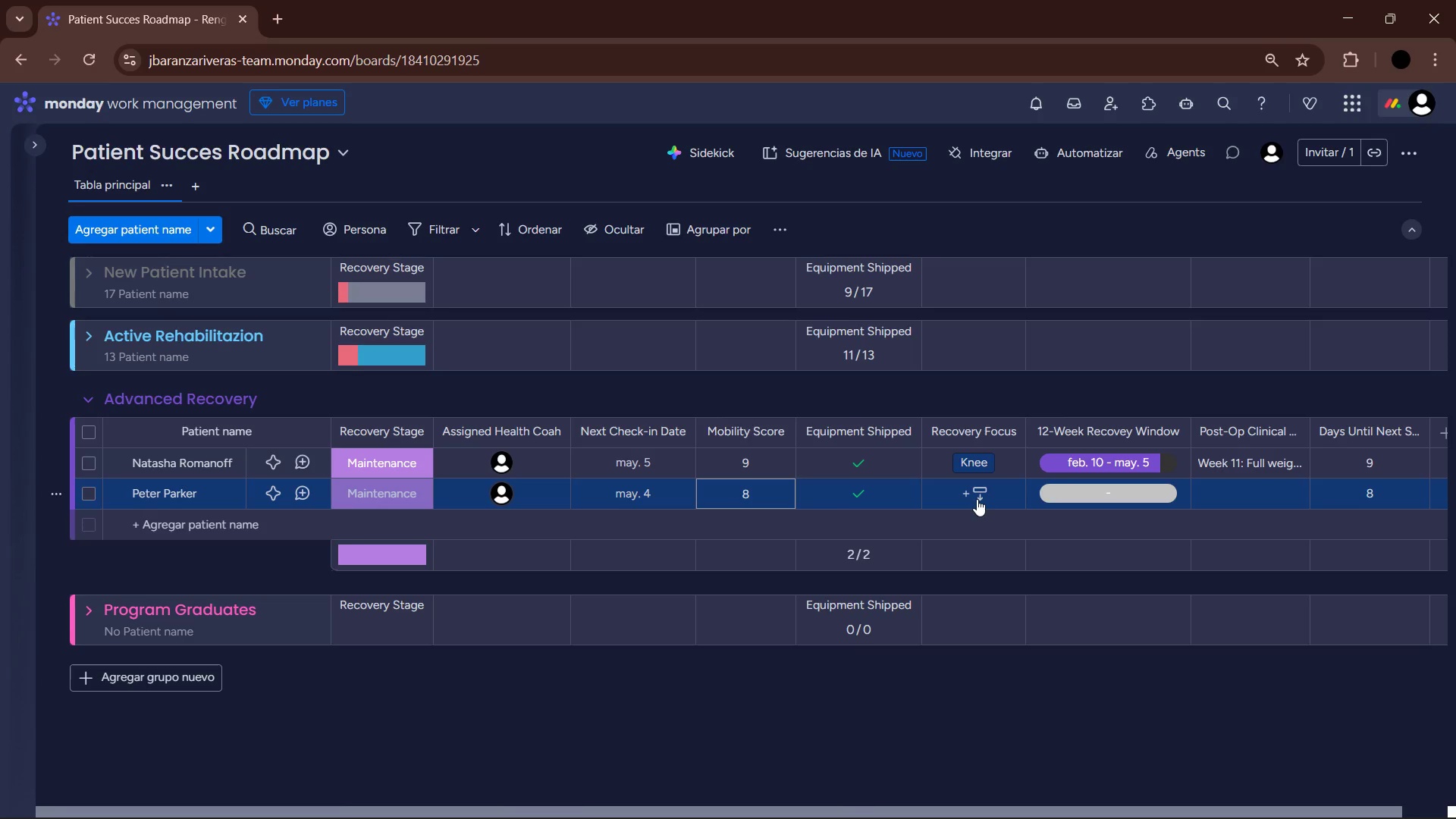 
left_click([977, 499])
 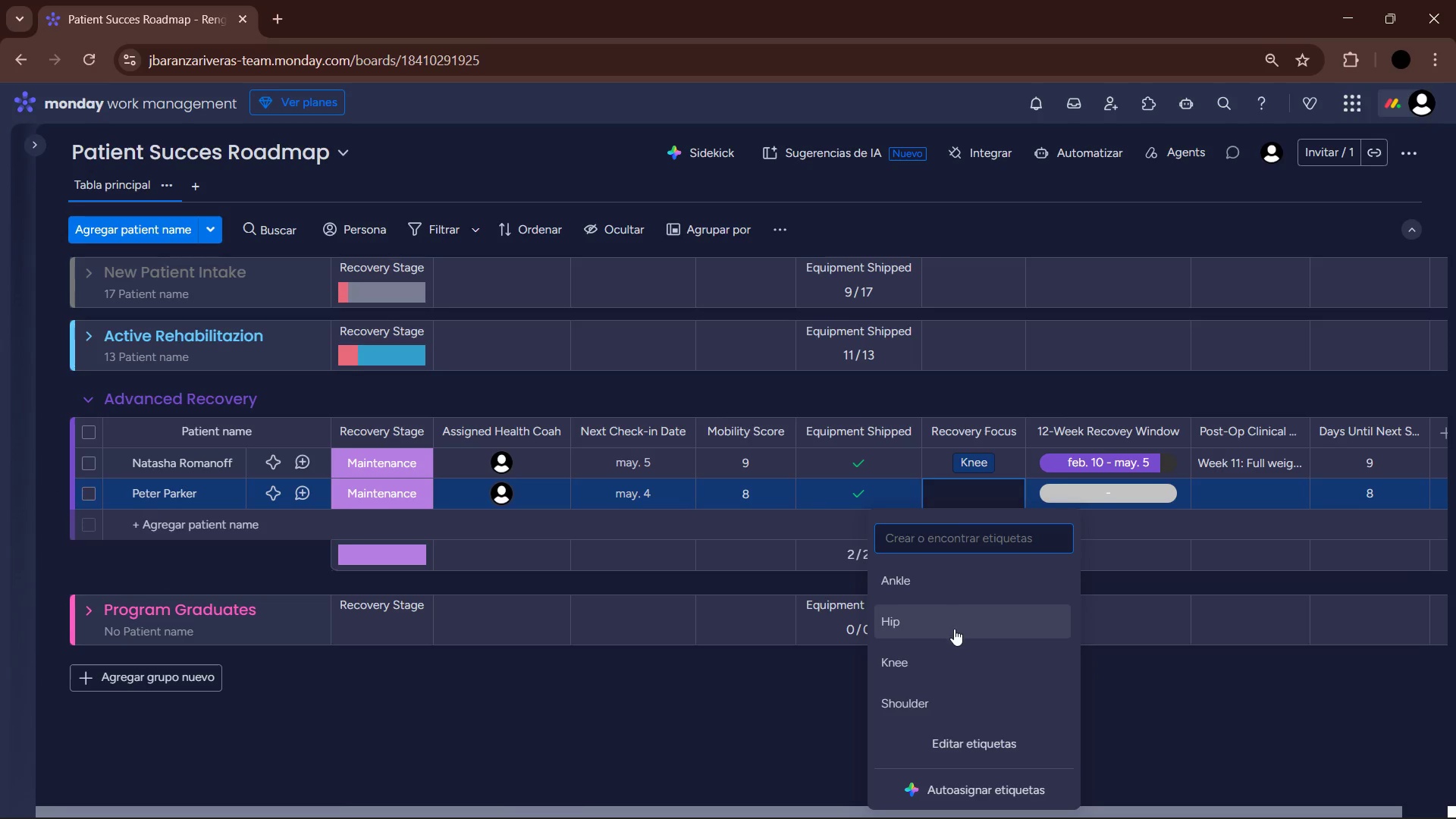 
left_click([956, 591])
 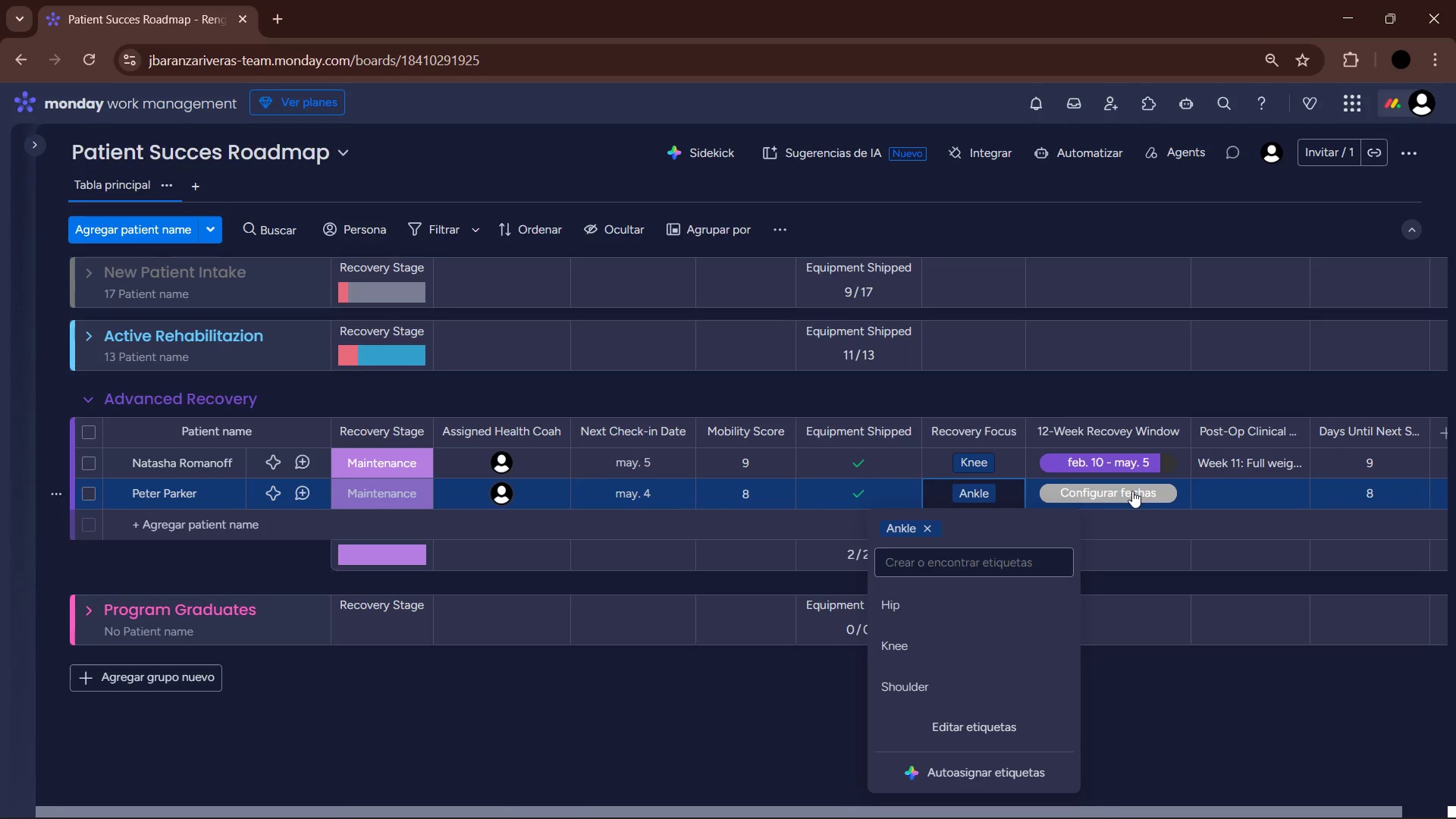 
left_click([1132, 491])
 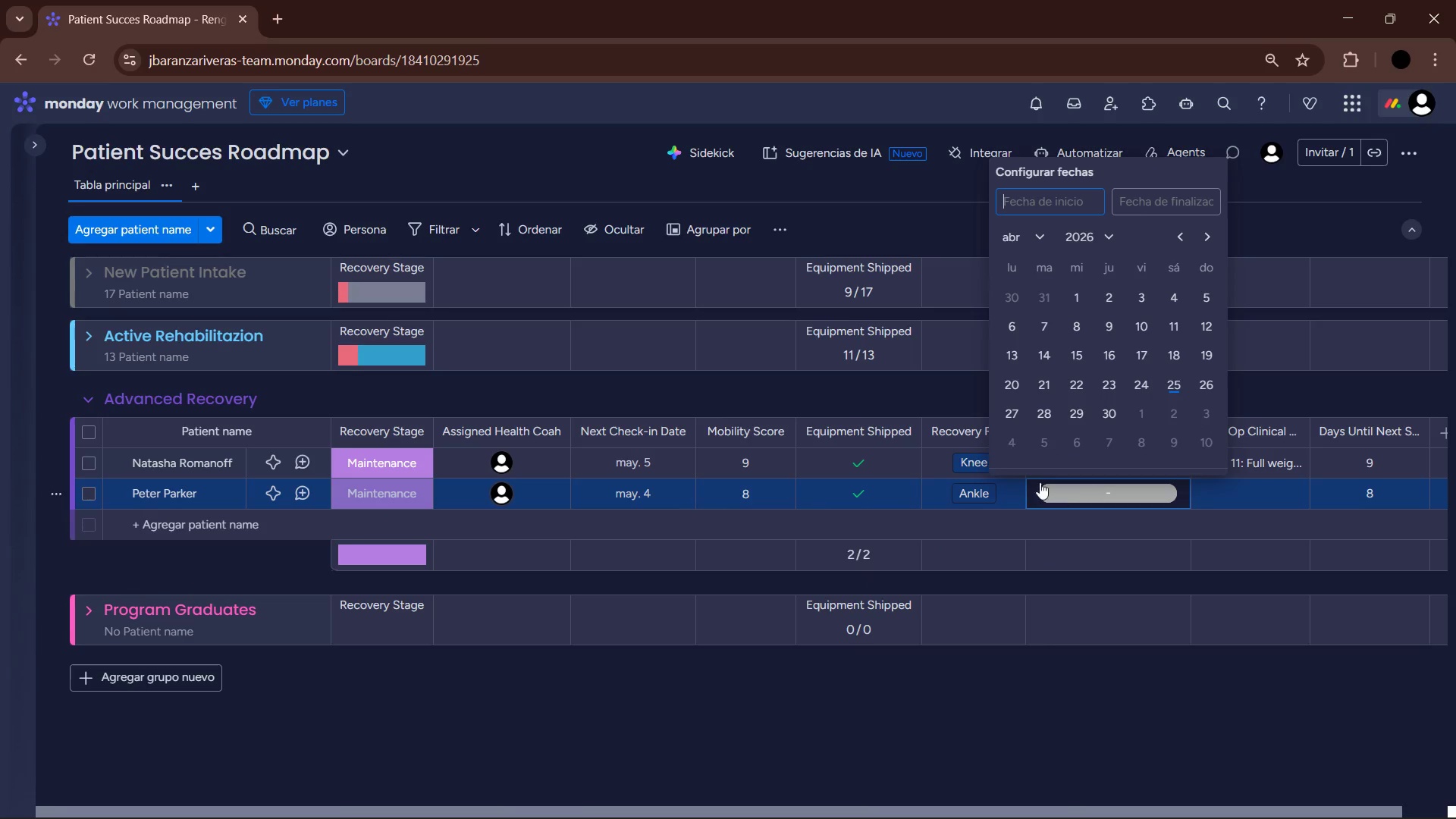 
left_click([1027, 241])
 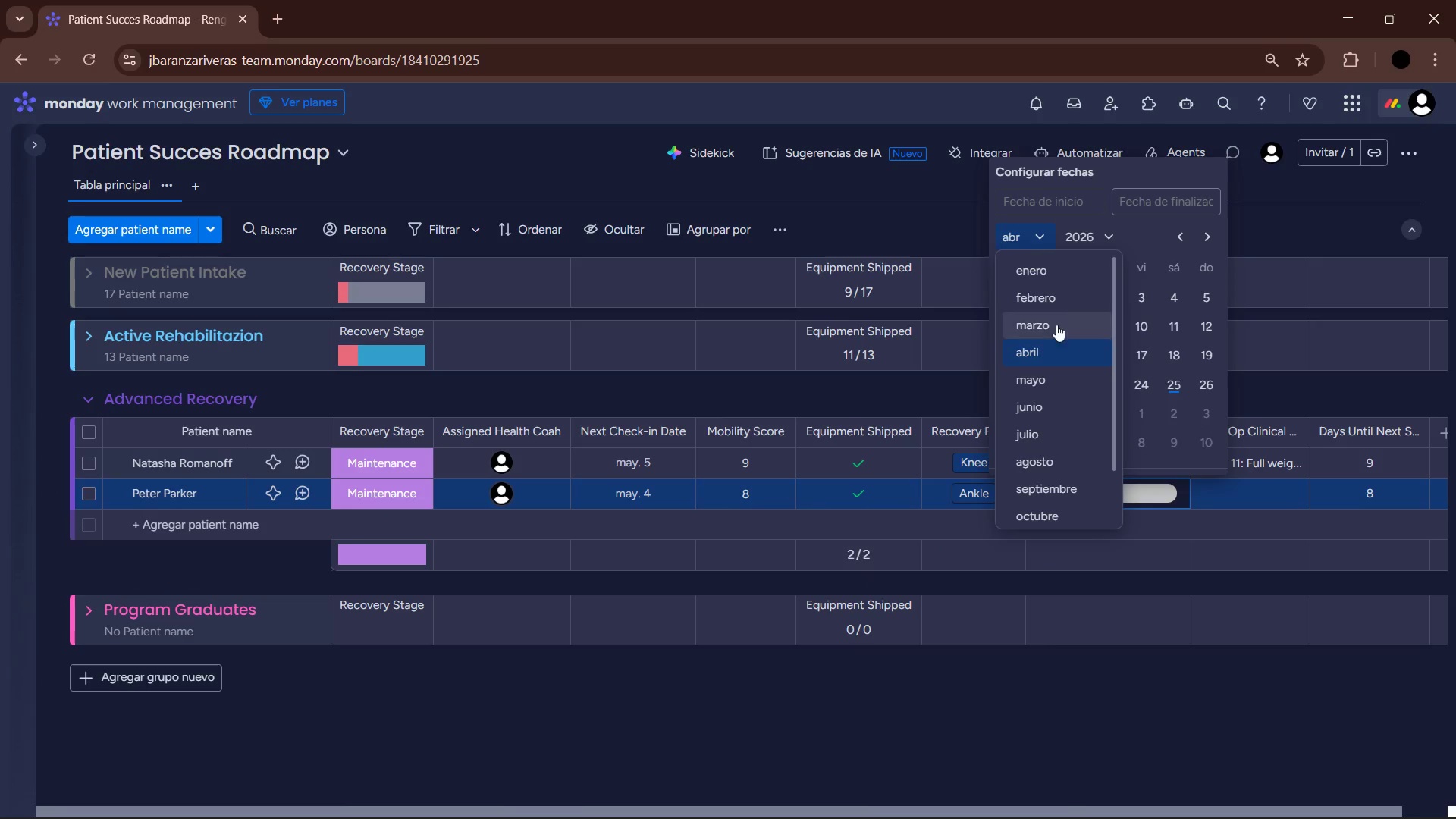 
left_click([1058, 302])
 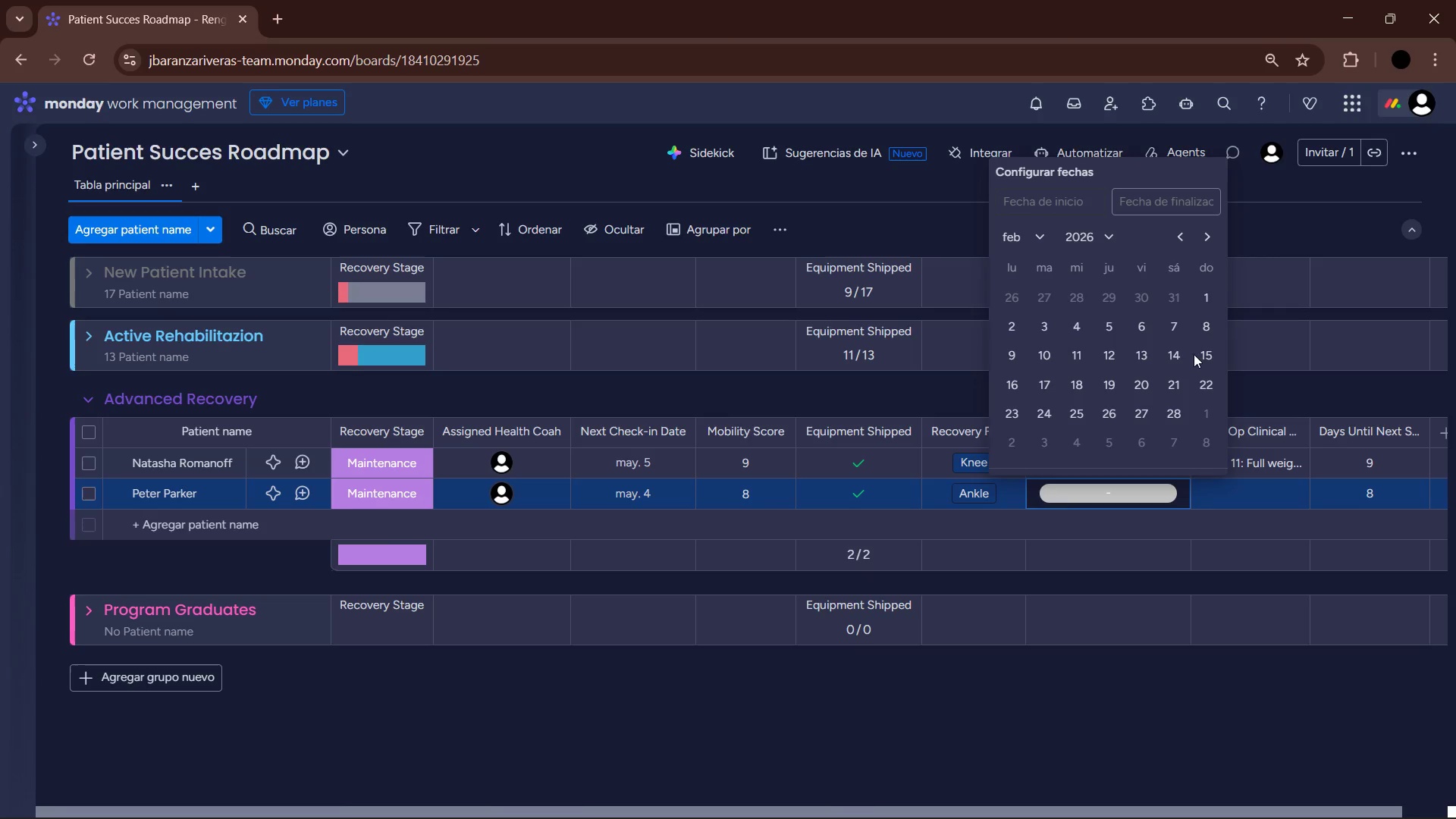 
left_click([1040, 230])
 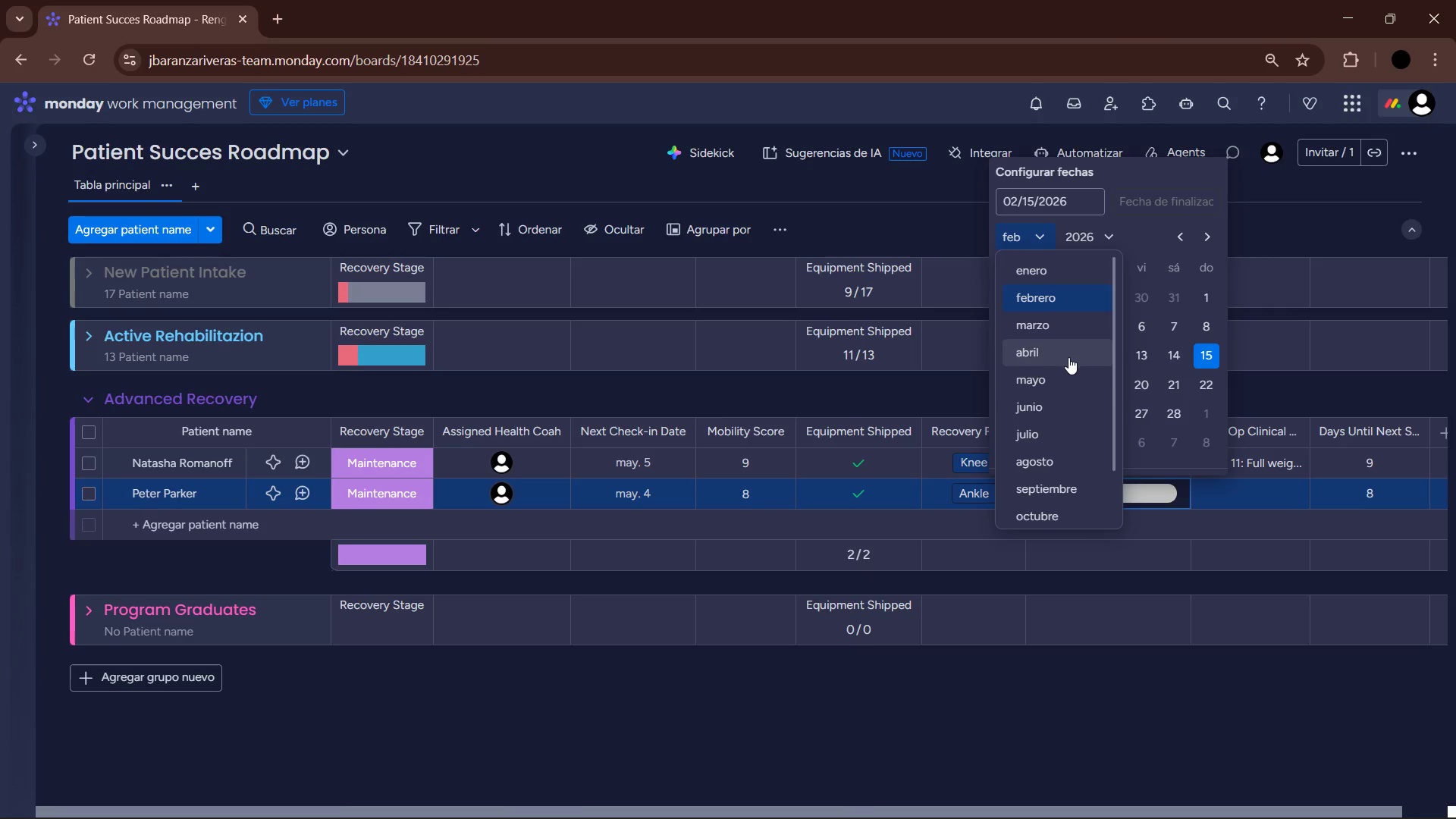 
left_click([1062, 377])
 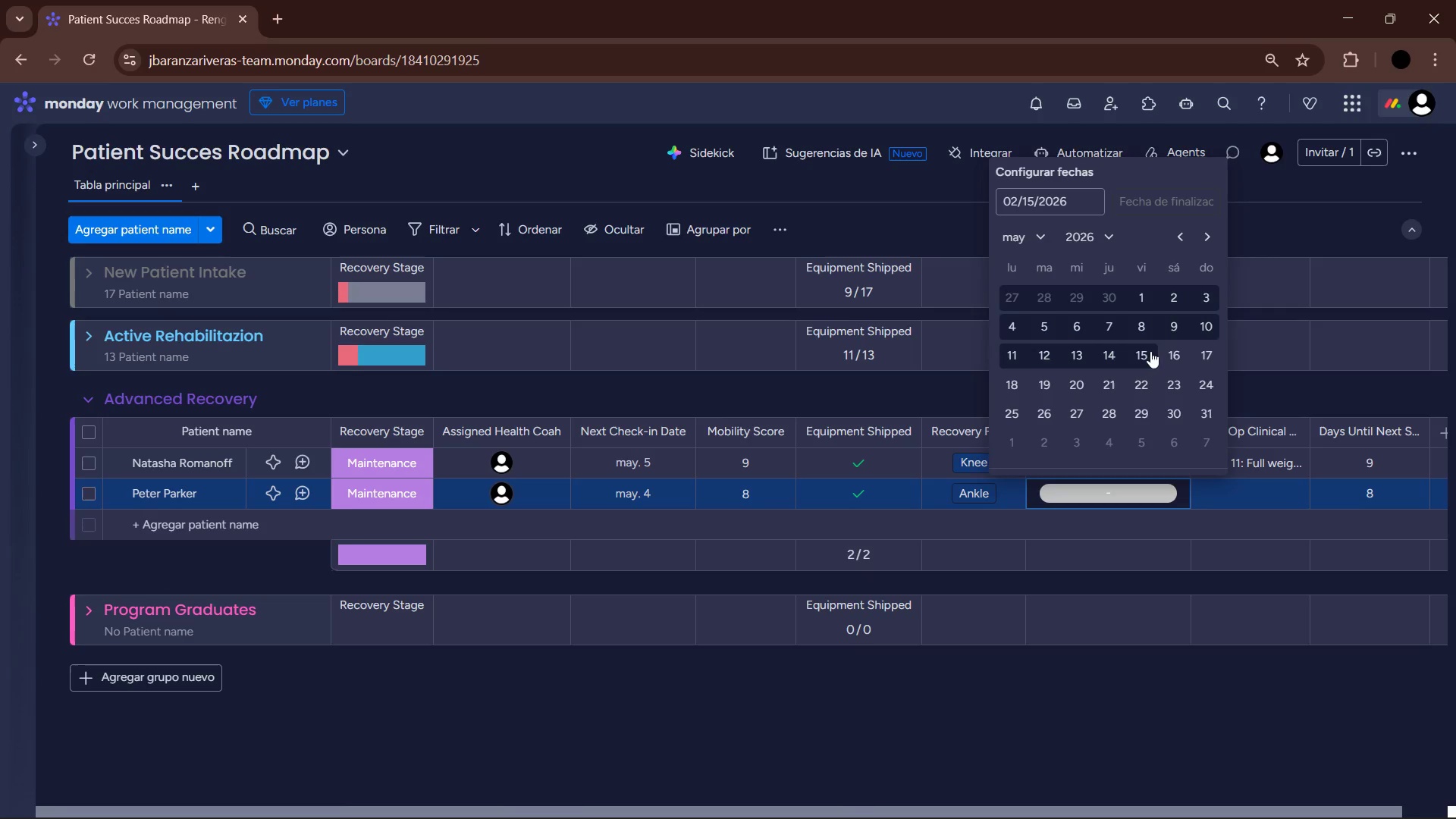 
left_click([1203, 331])
 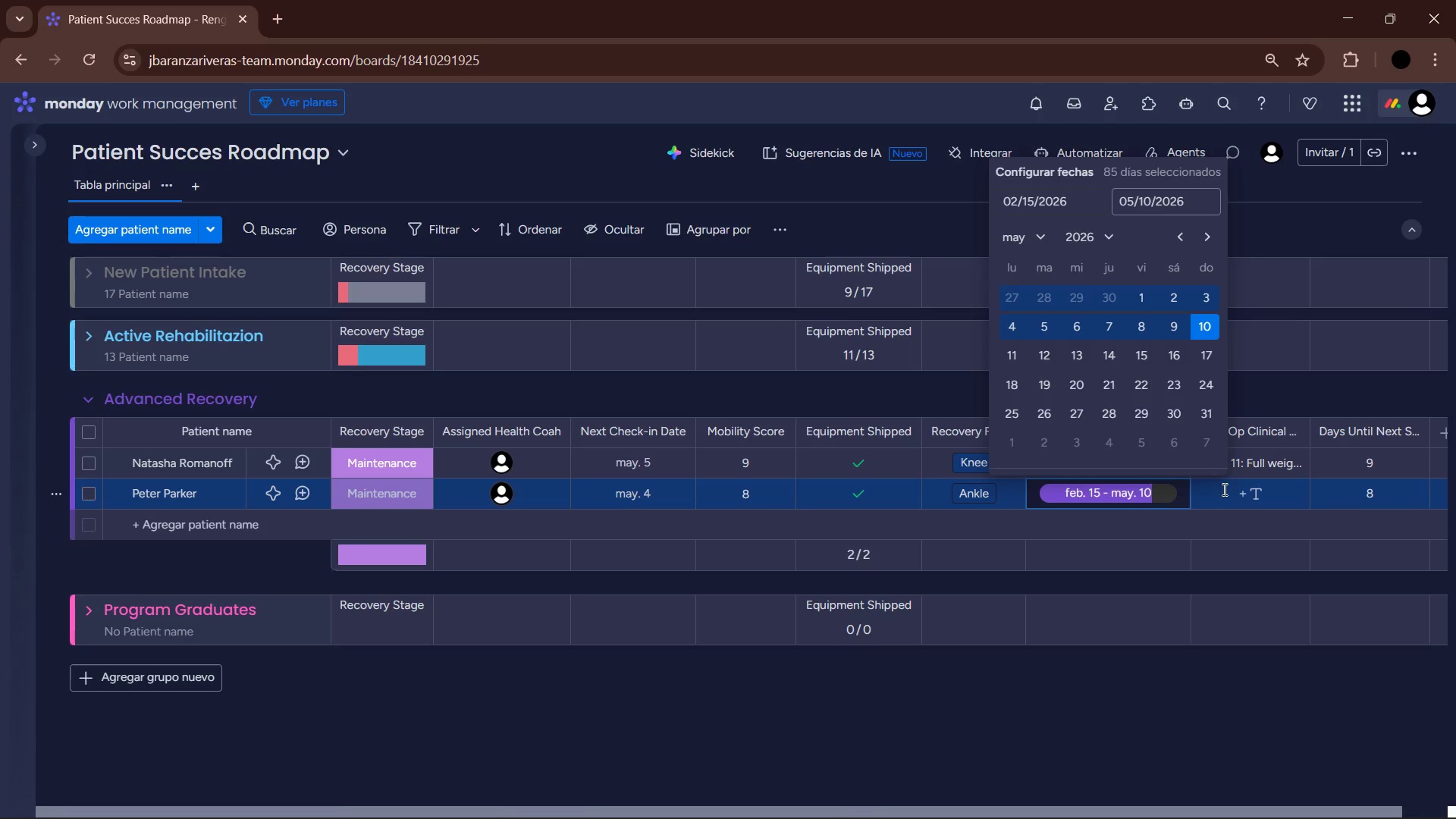 
left_click([1230, 498])
 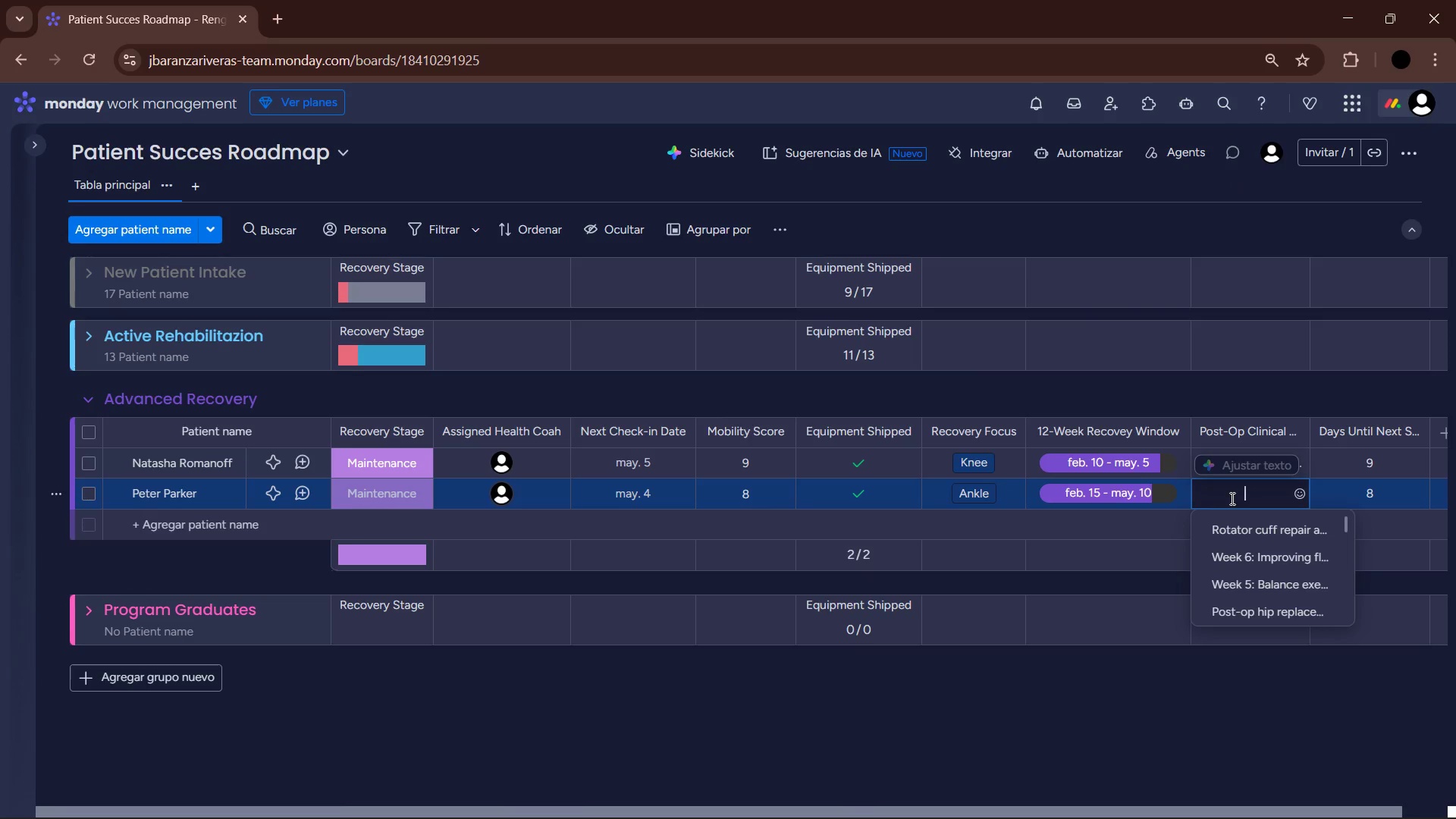 
type(Week 10> Plyometric drills started.)
 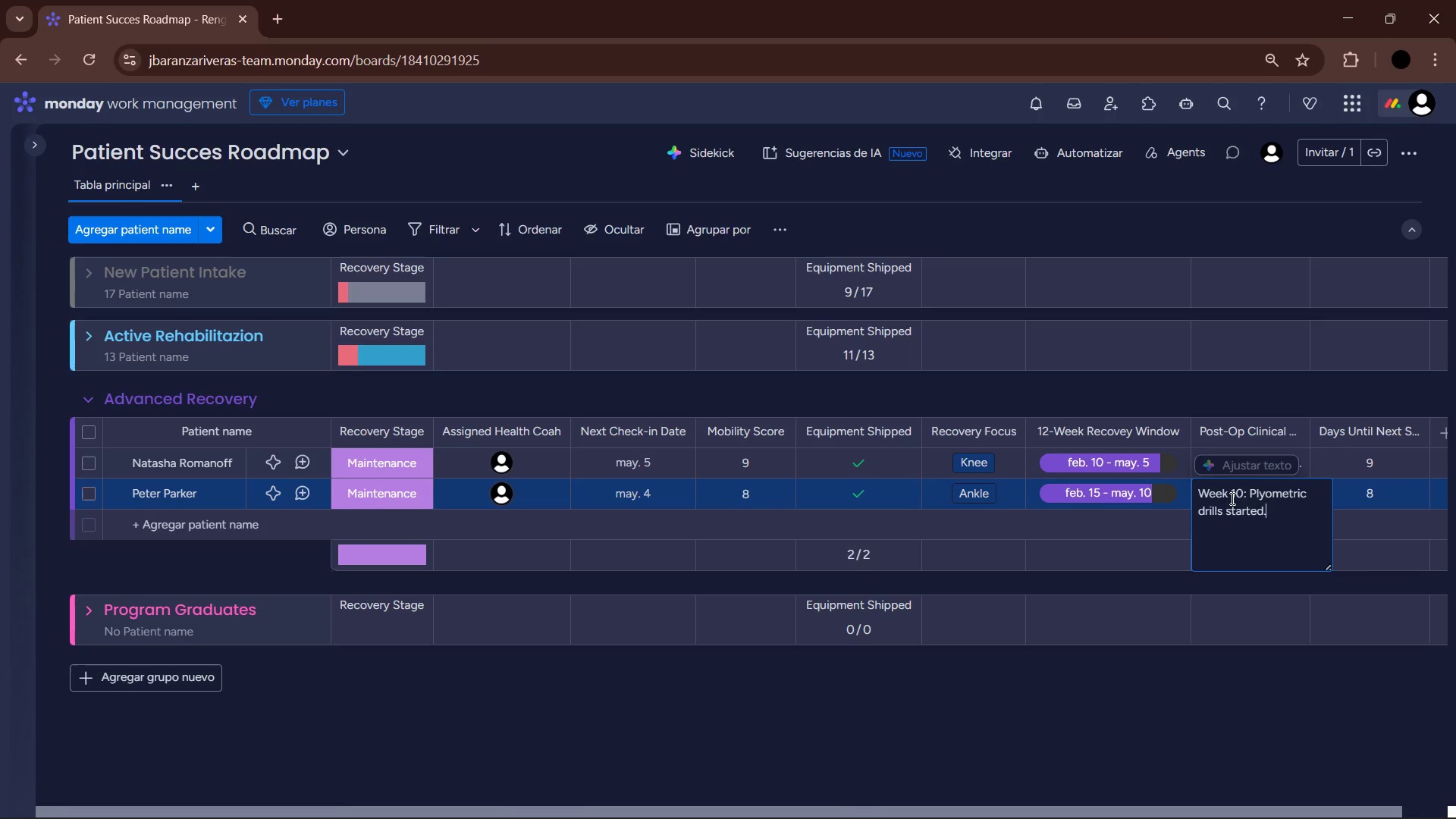 
left_click([1360, 723])
 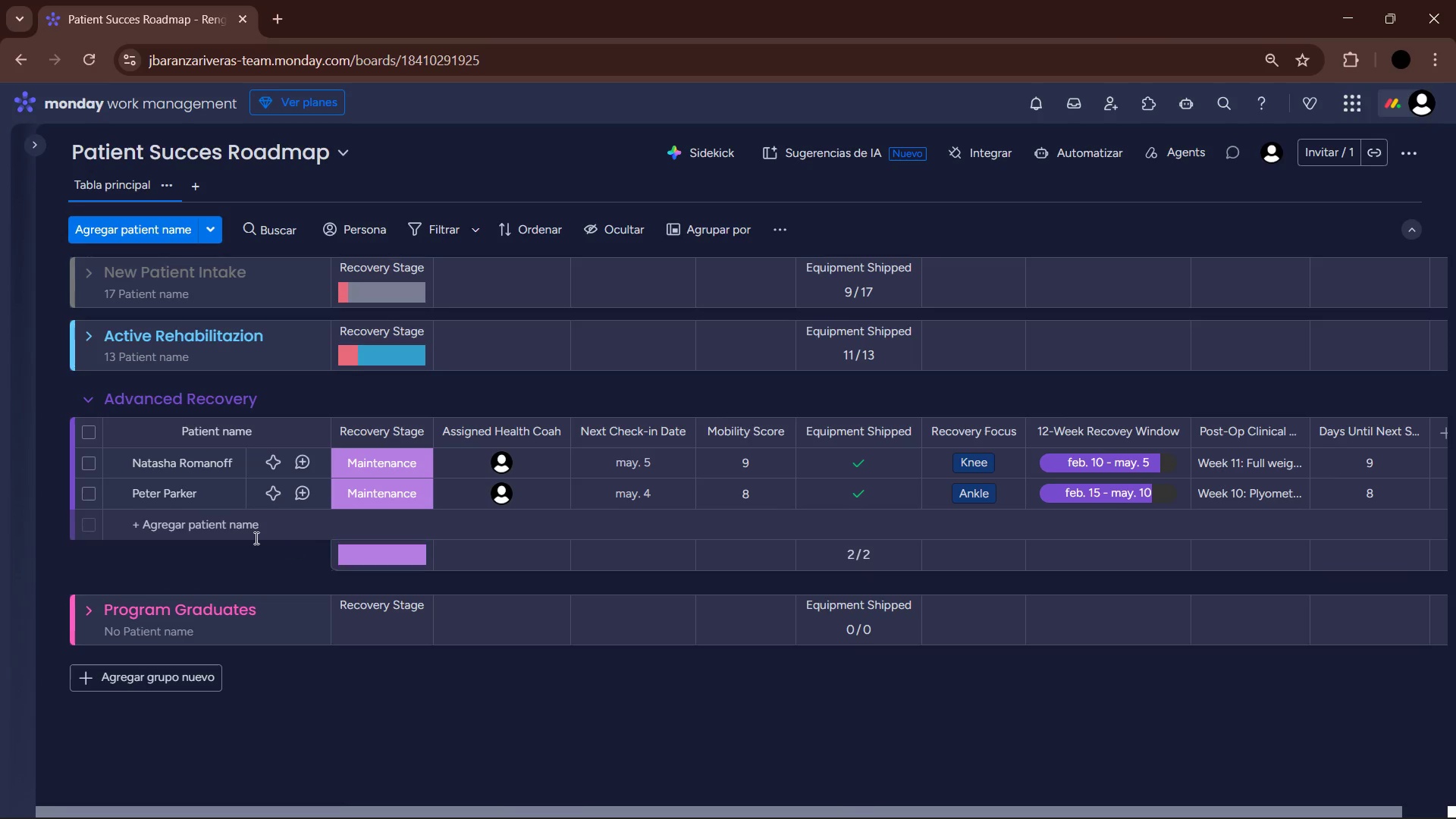 
left_click([196, 526])
 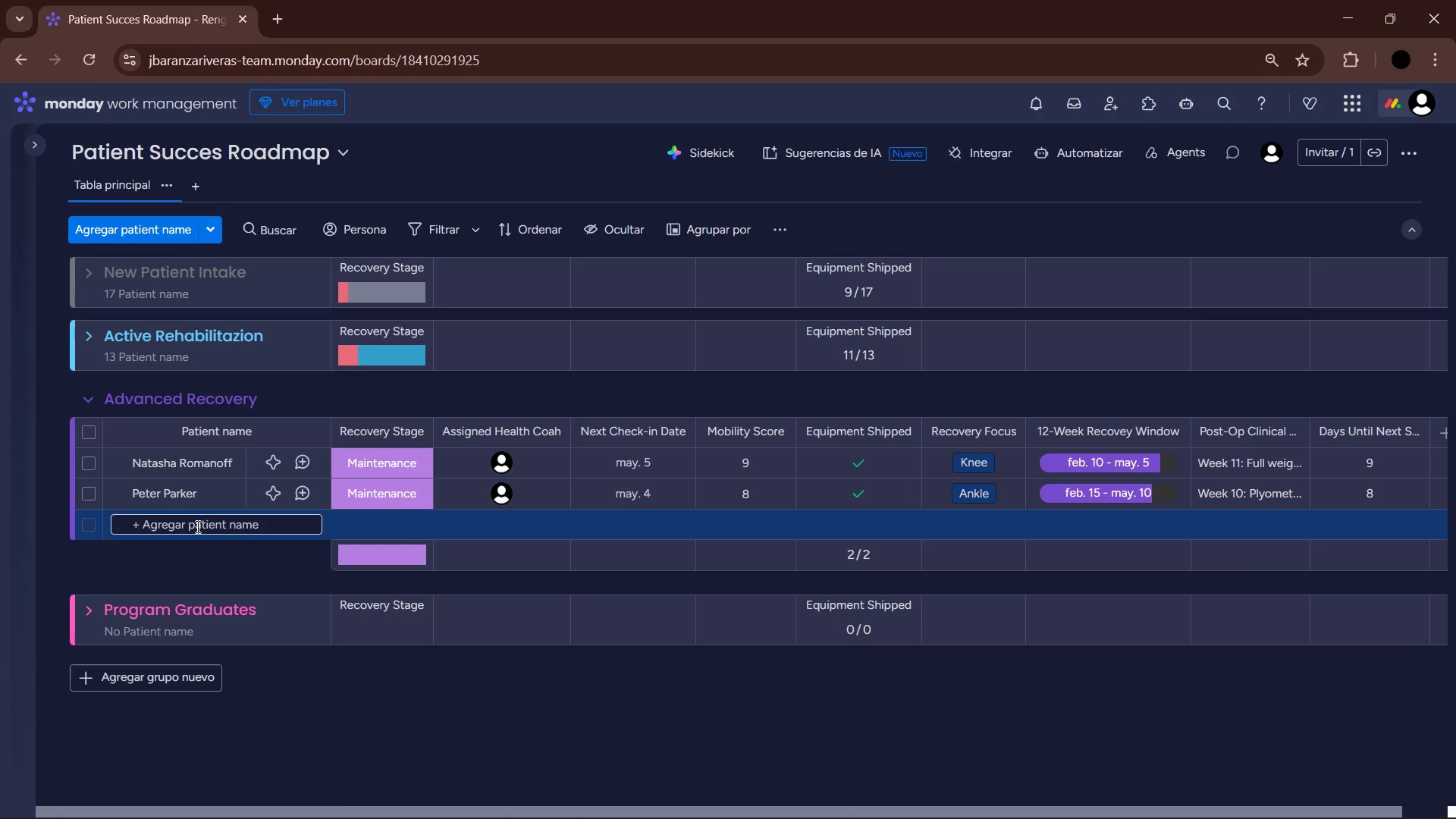 
type(Diana Burnwood)
 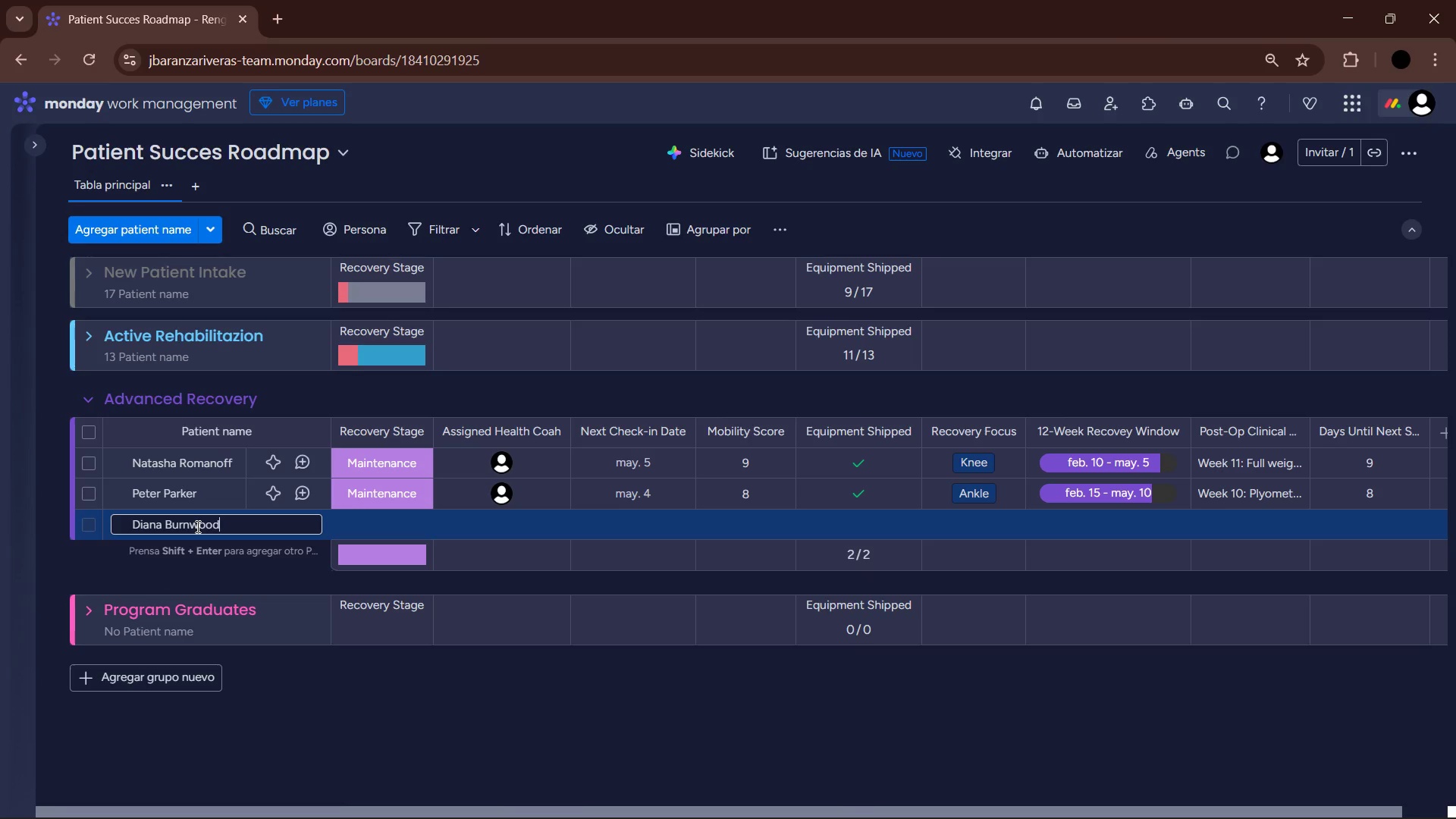 
key(Enter)
 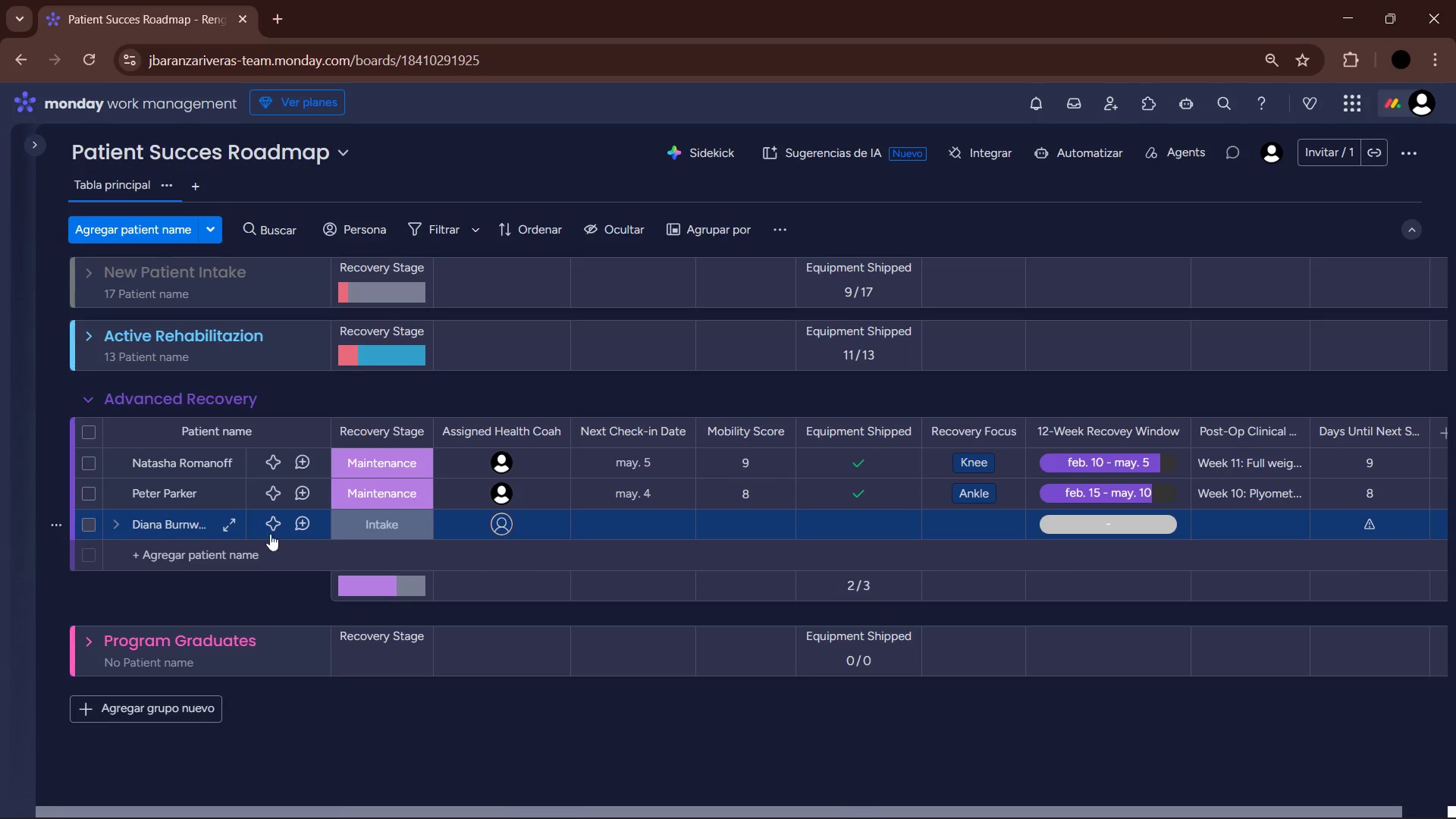 
left_click([357, 525])
 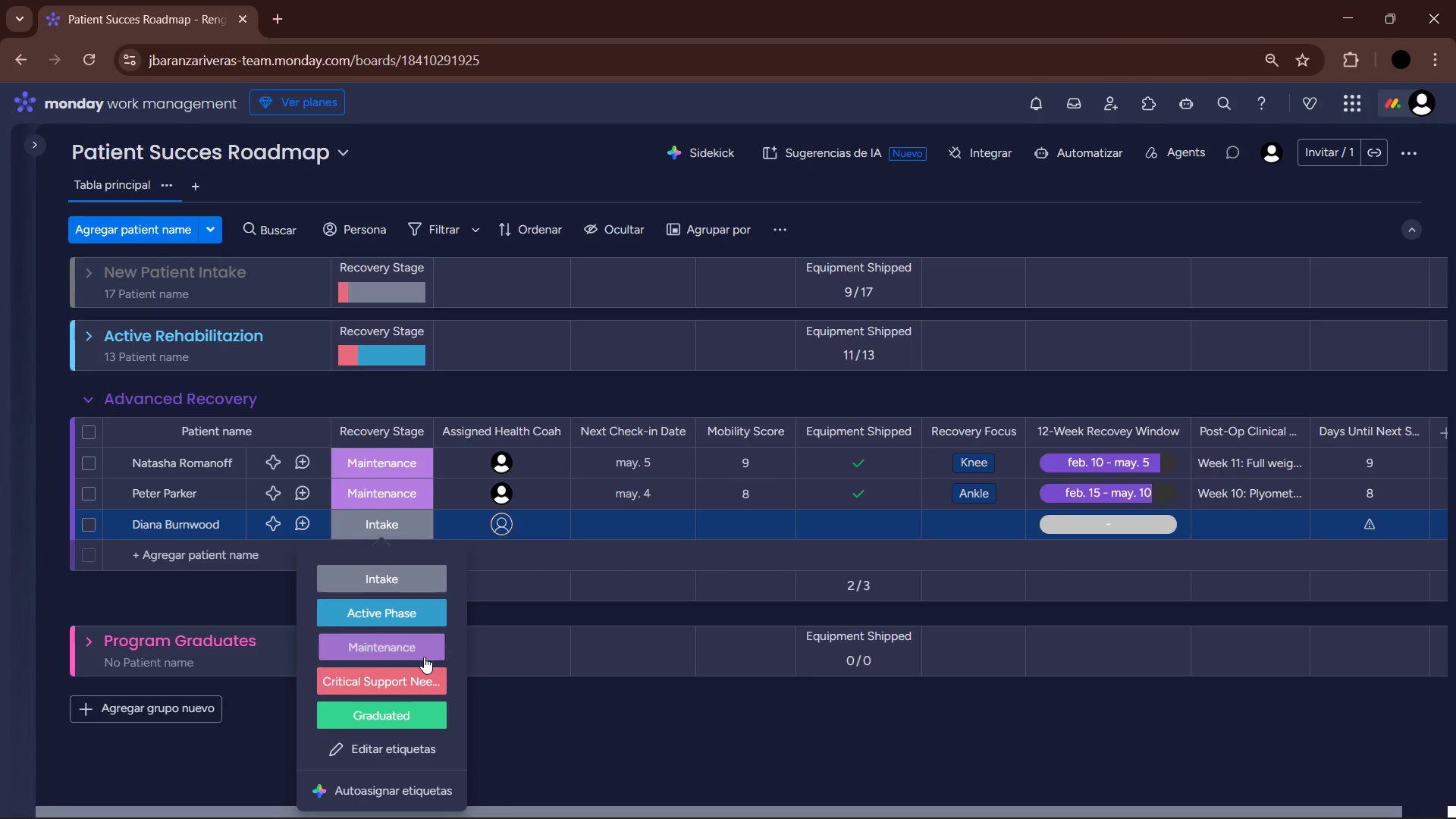 
double_click([495, 535])
 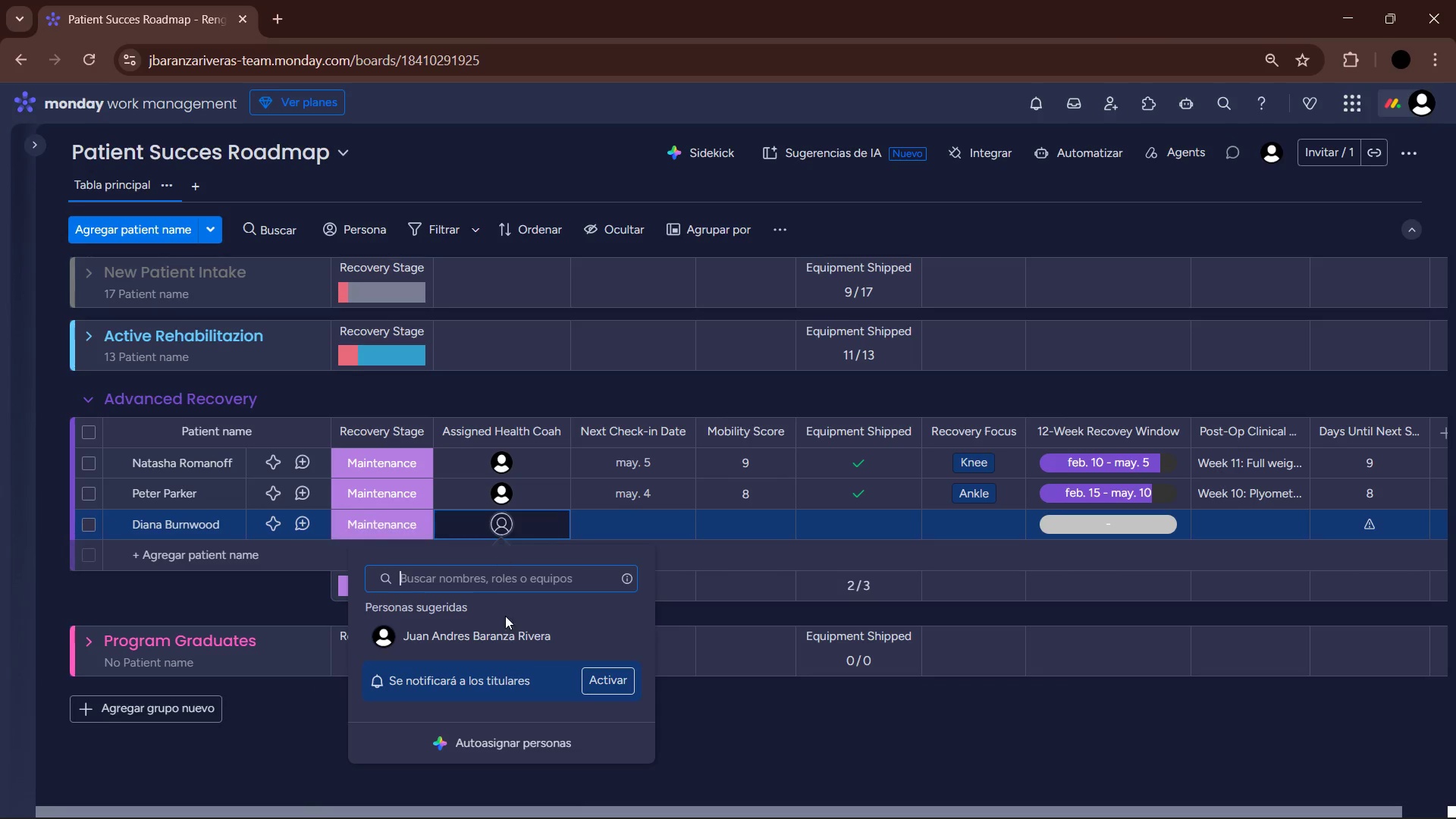 
left_click([506, 625])
 